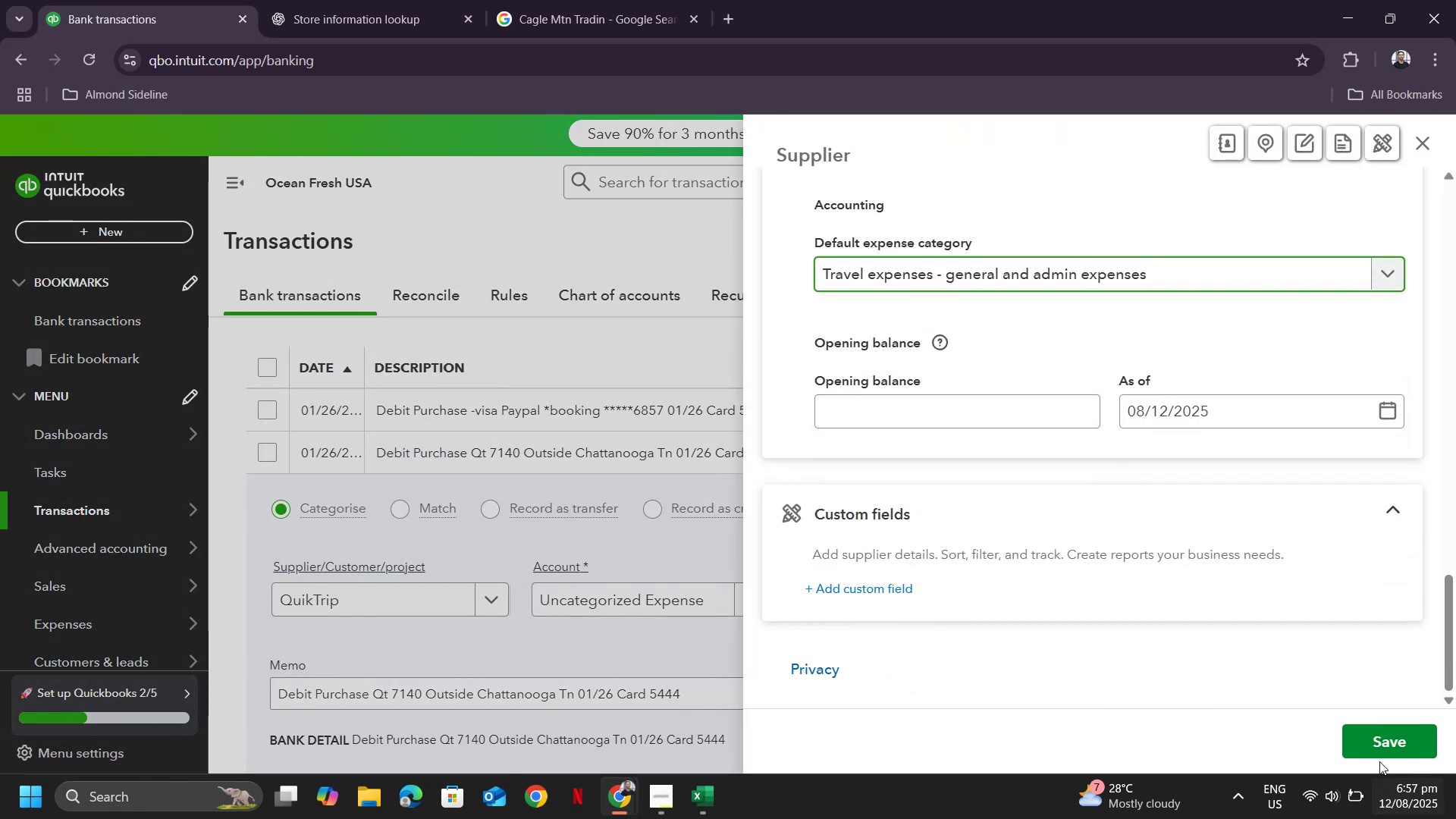 
left_click([1374, 740])
 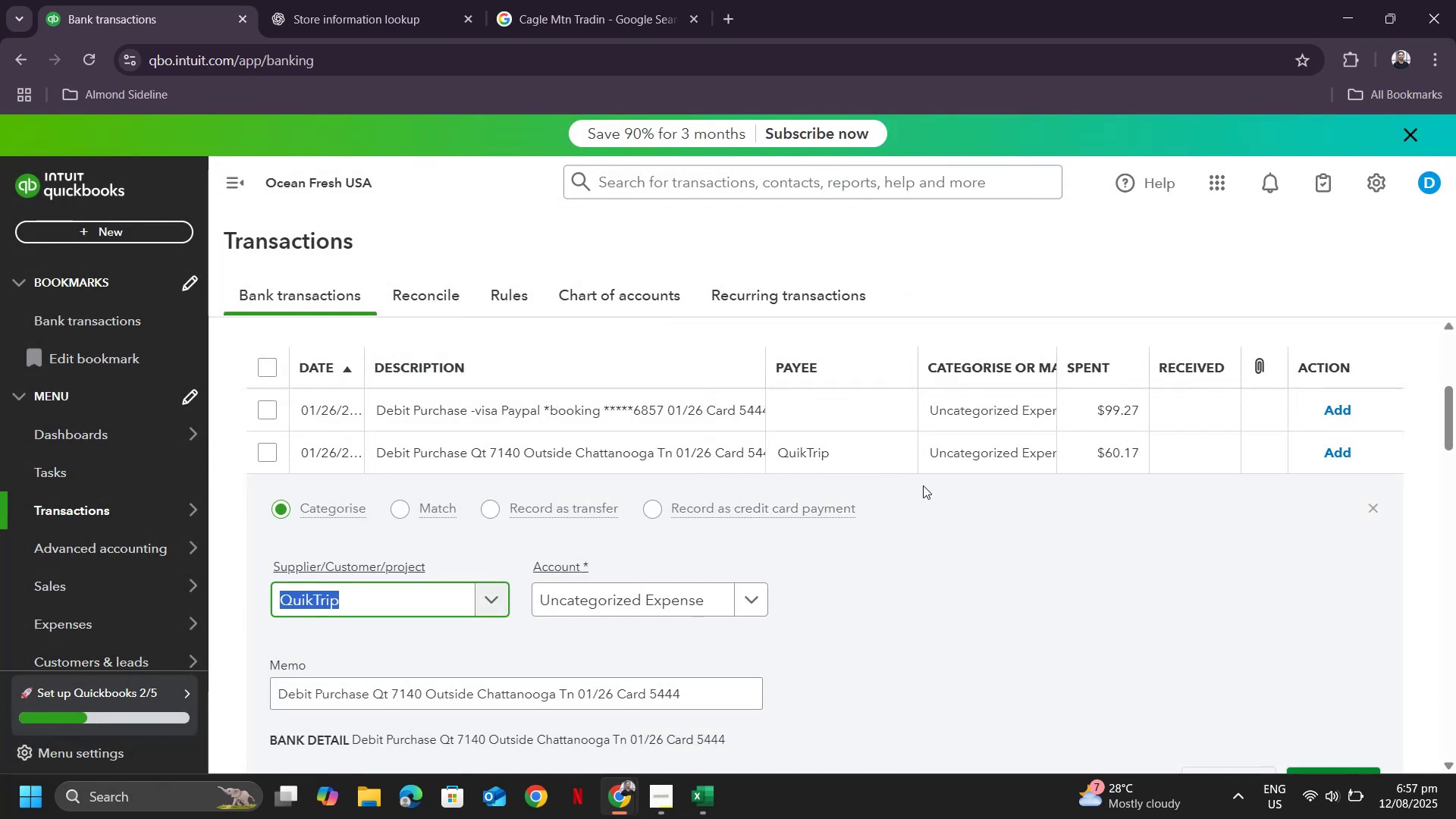 
scroll: coordinate [703, 510], scroll_direction: down, amount: 2.0
 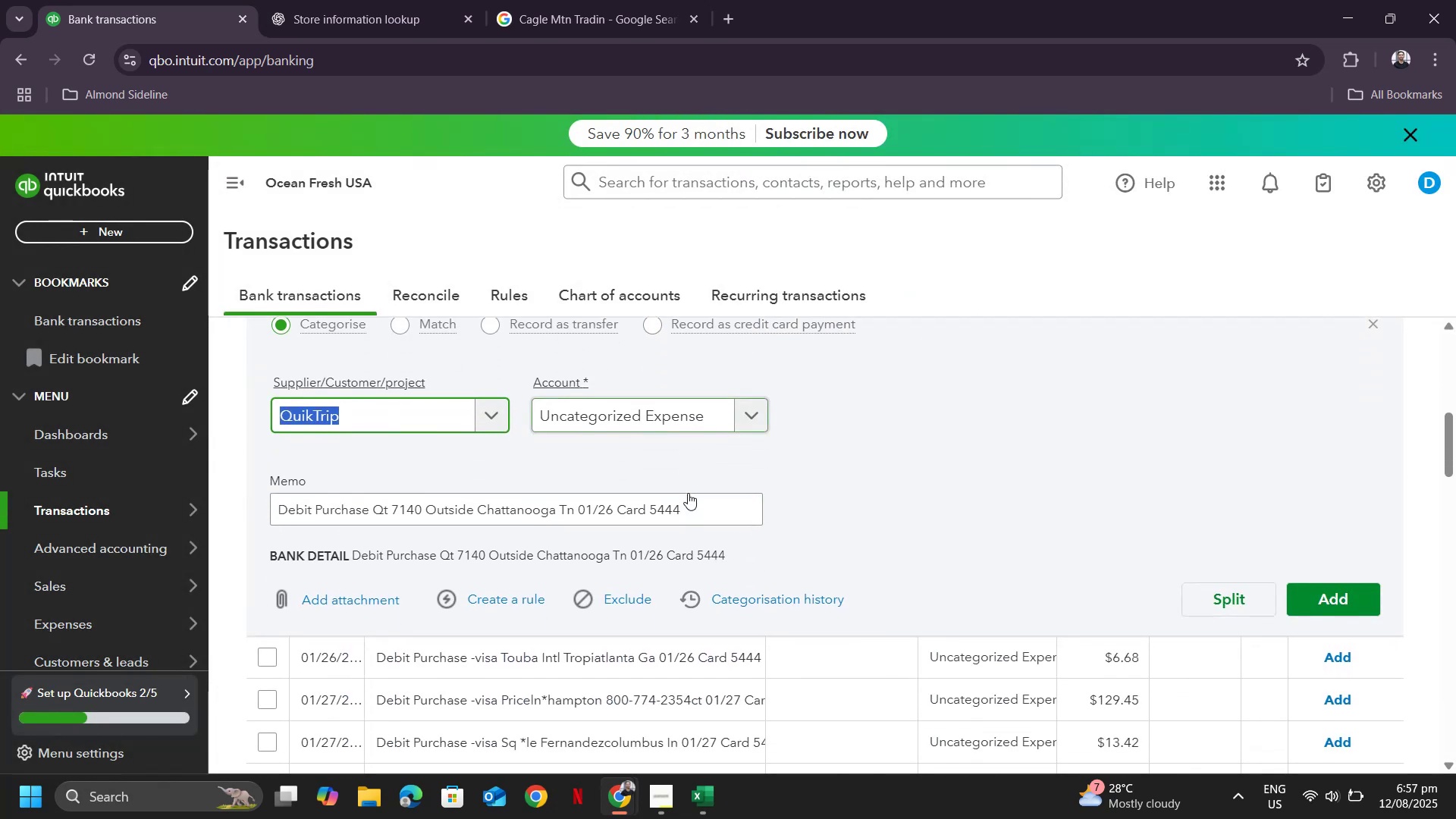 
left_click([688, 493])
 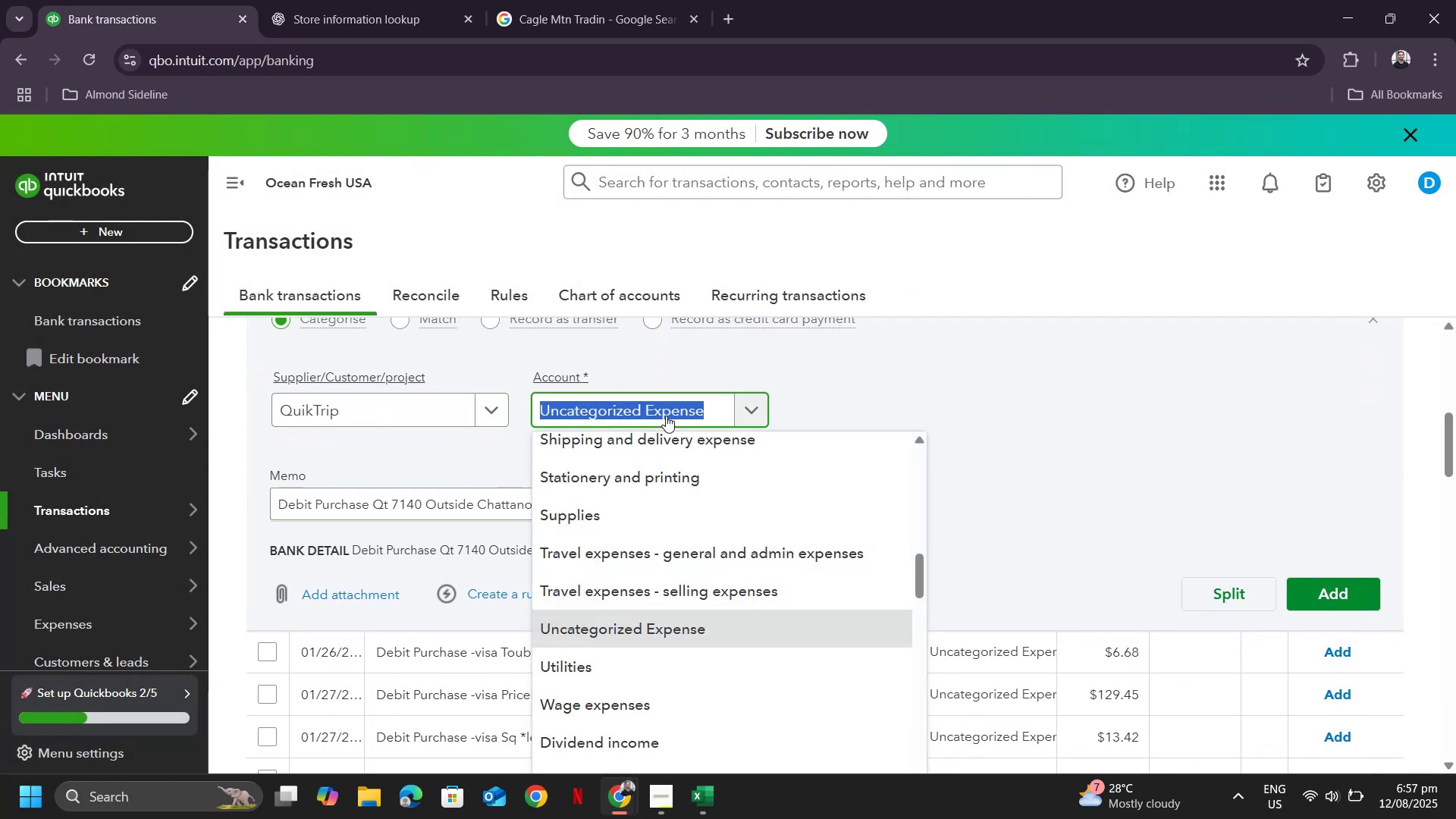 
type(trave)
 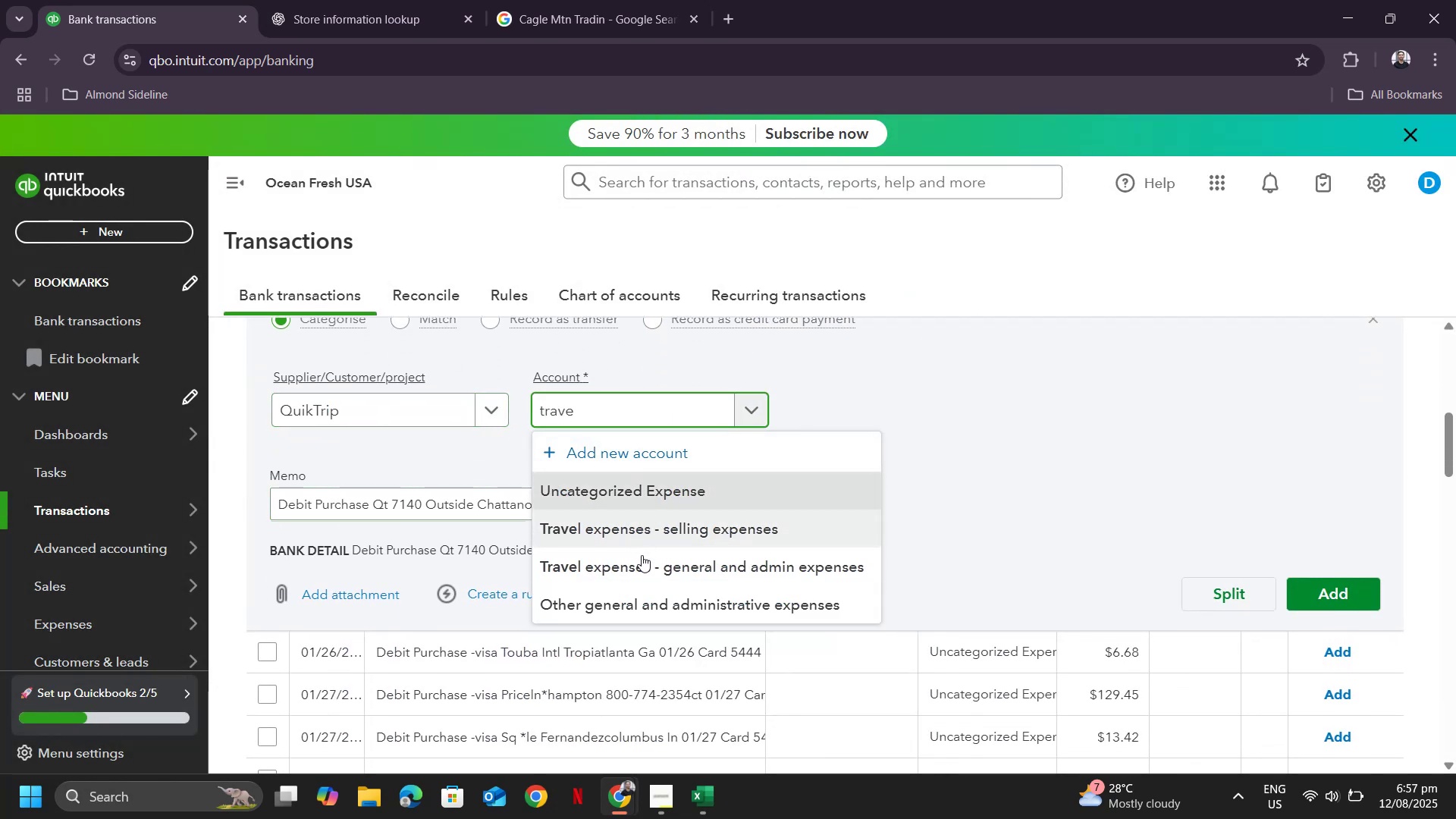 
left_click([645, 571])
 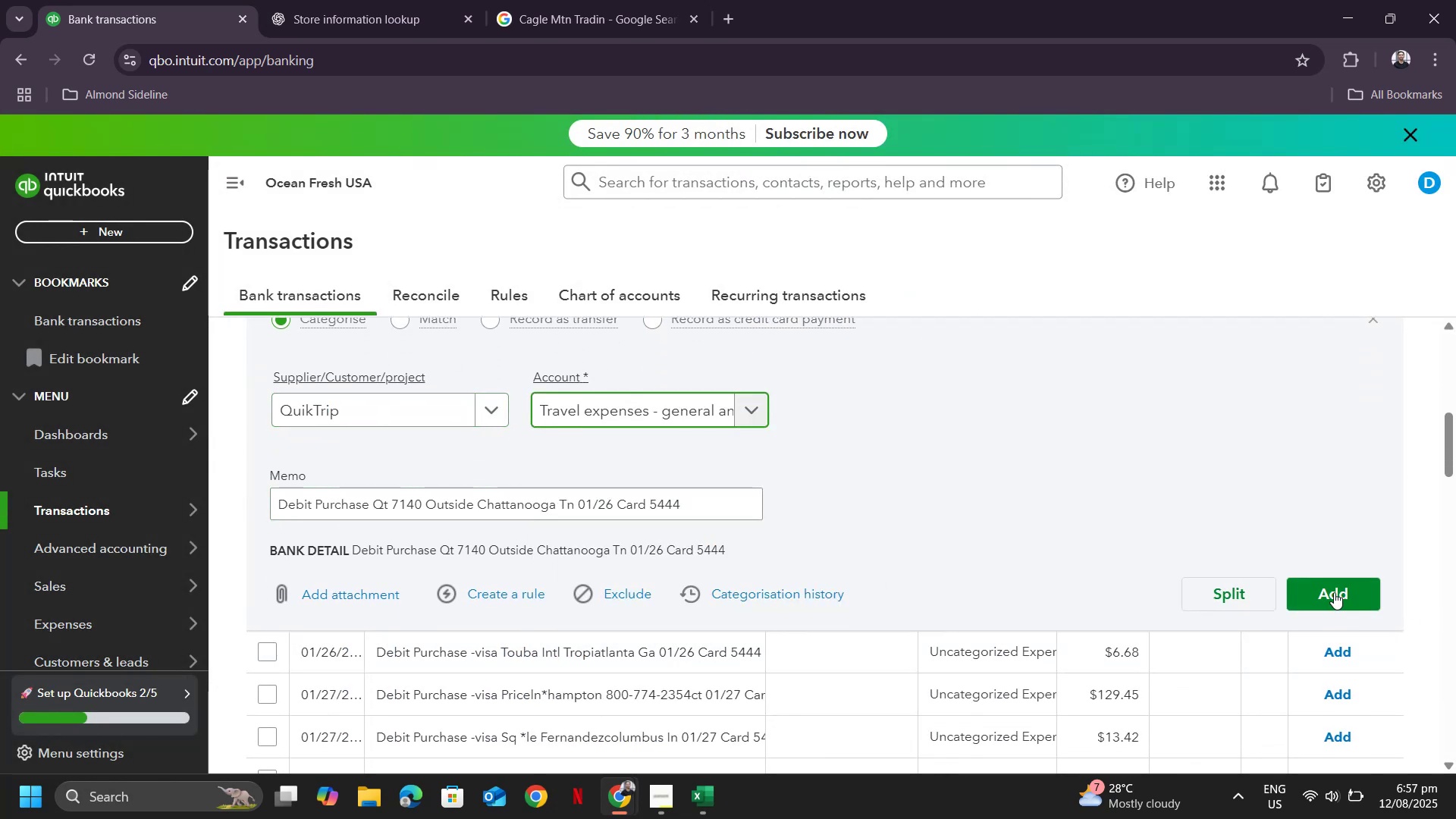 
left_click([1330, 591])
 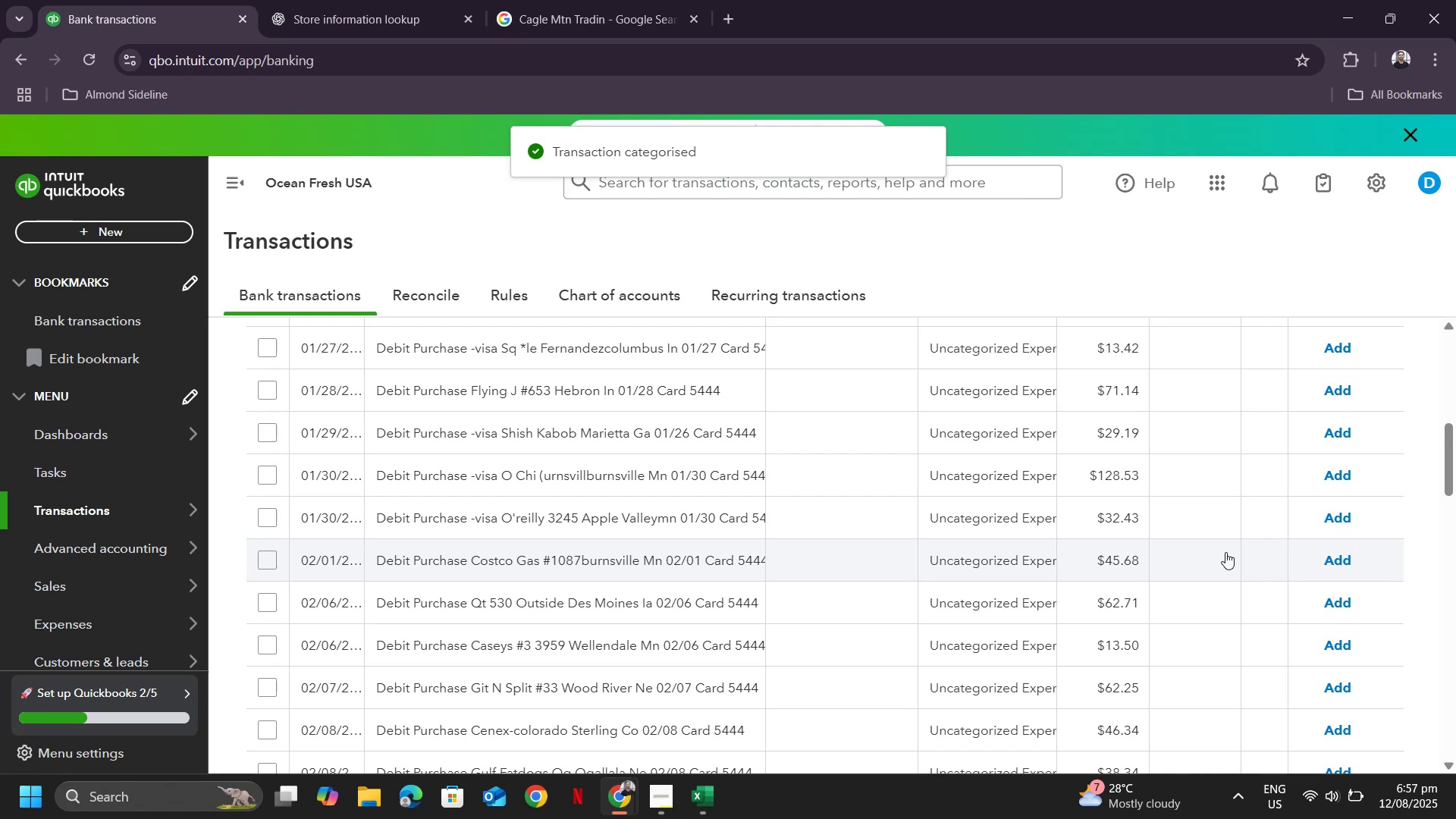 
scroll: coordinate [1038, 518], scroll_direction: up, amount: 6.0
 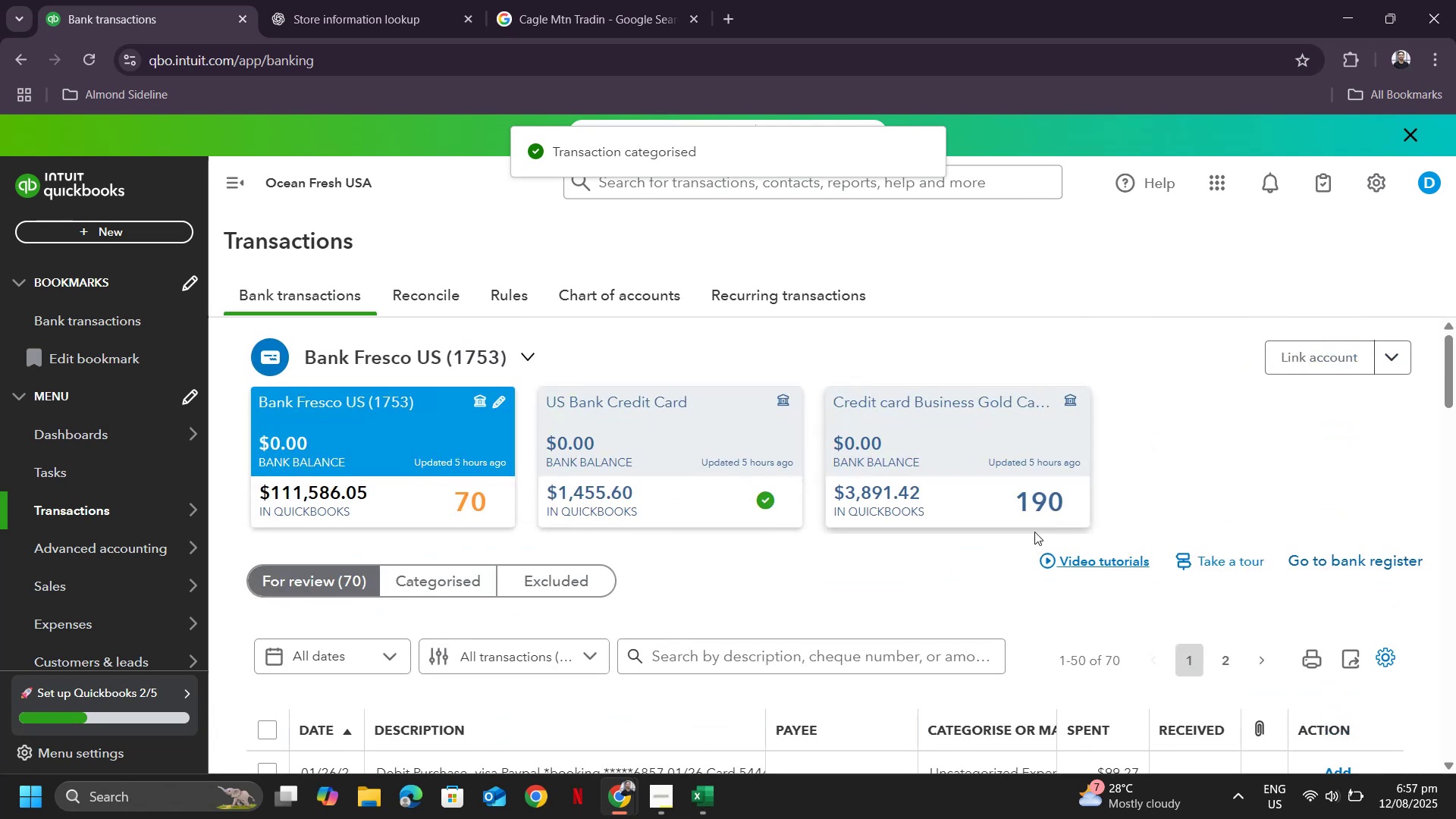 
scroll: coordinate [813, 538], scroll_direction: down, amount: 5.0
 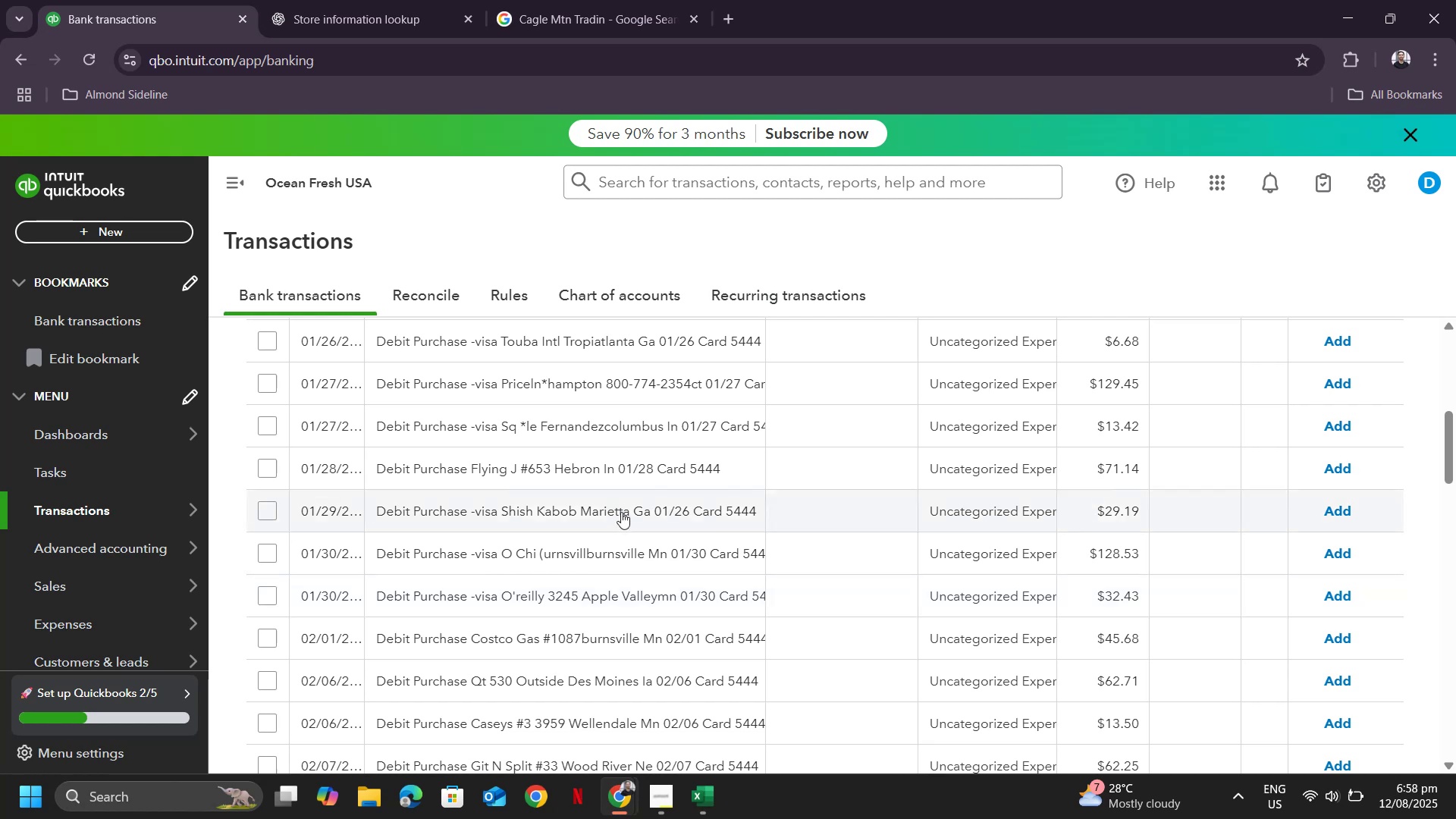 
wait(7.56)
 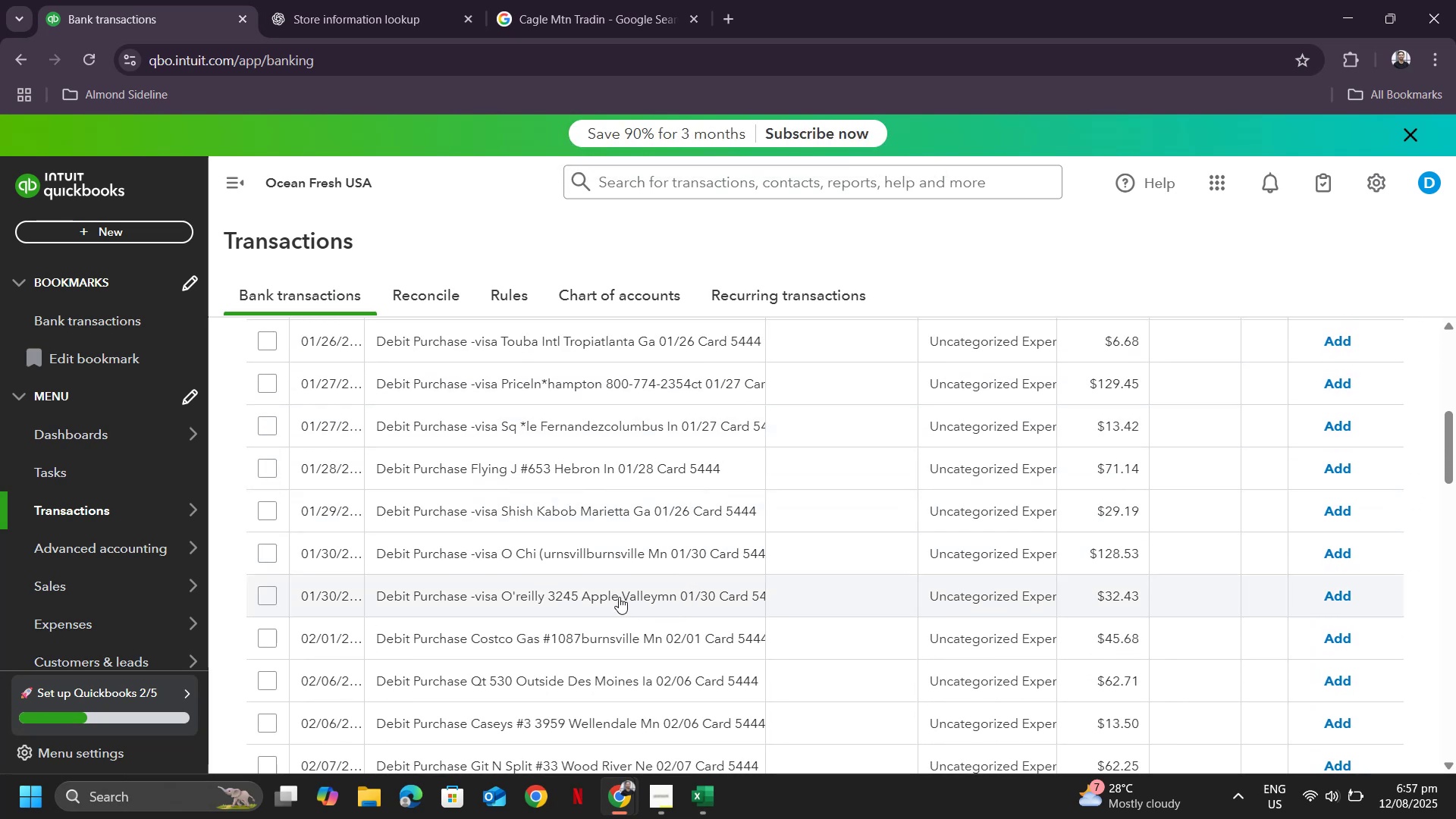 
scroll: coordinate [598, 426], scroll_direction: up, amount: 4.0
 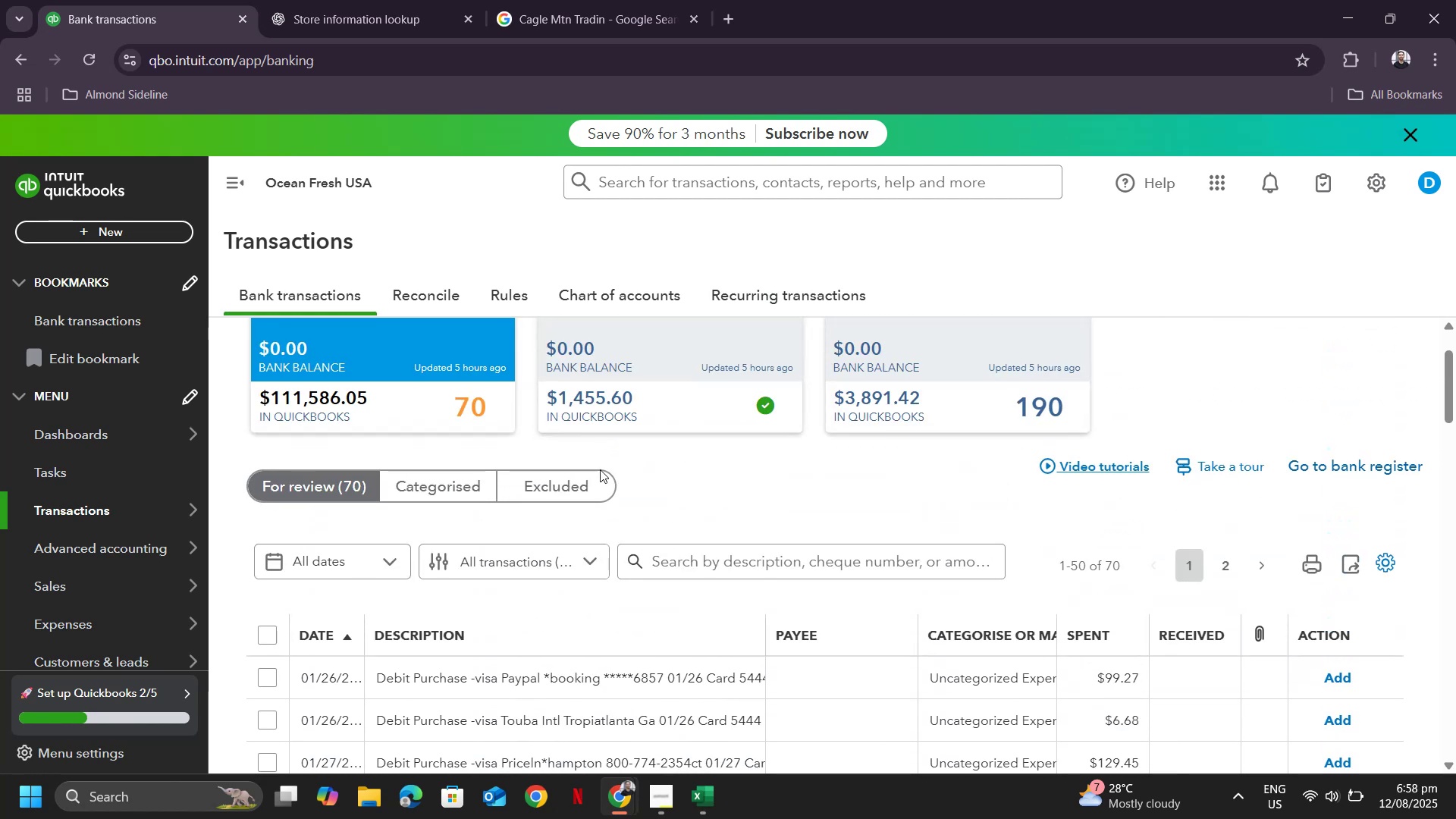 
scroll: coordinate [651, 579], scroll_direction: down, amount: 11.0
 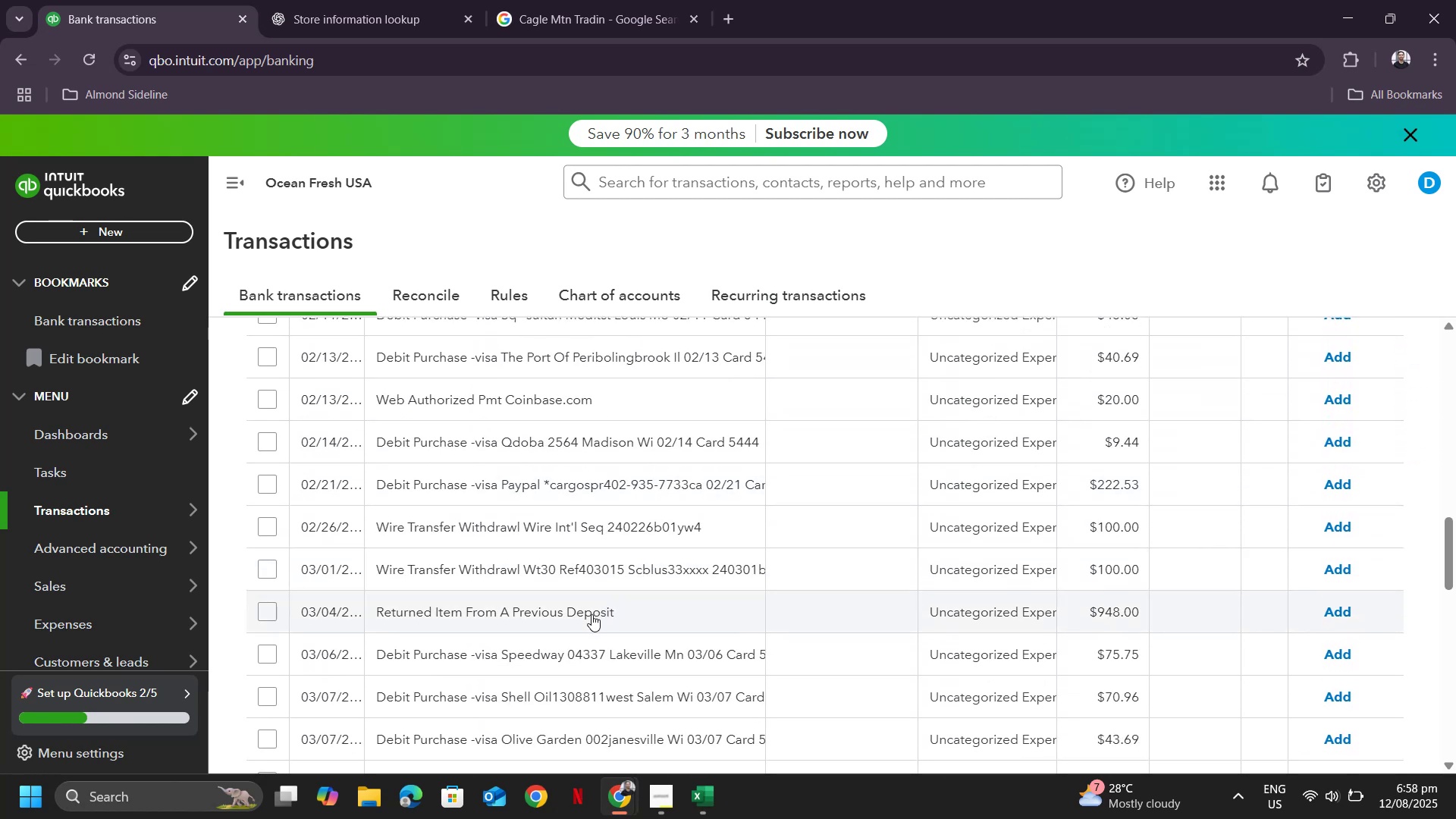 
scroll: coordinate [592, 610], scroll_direction: up, amount: 5.0
 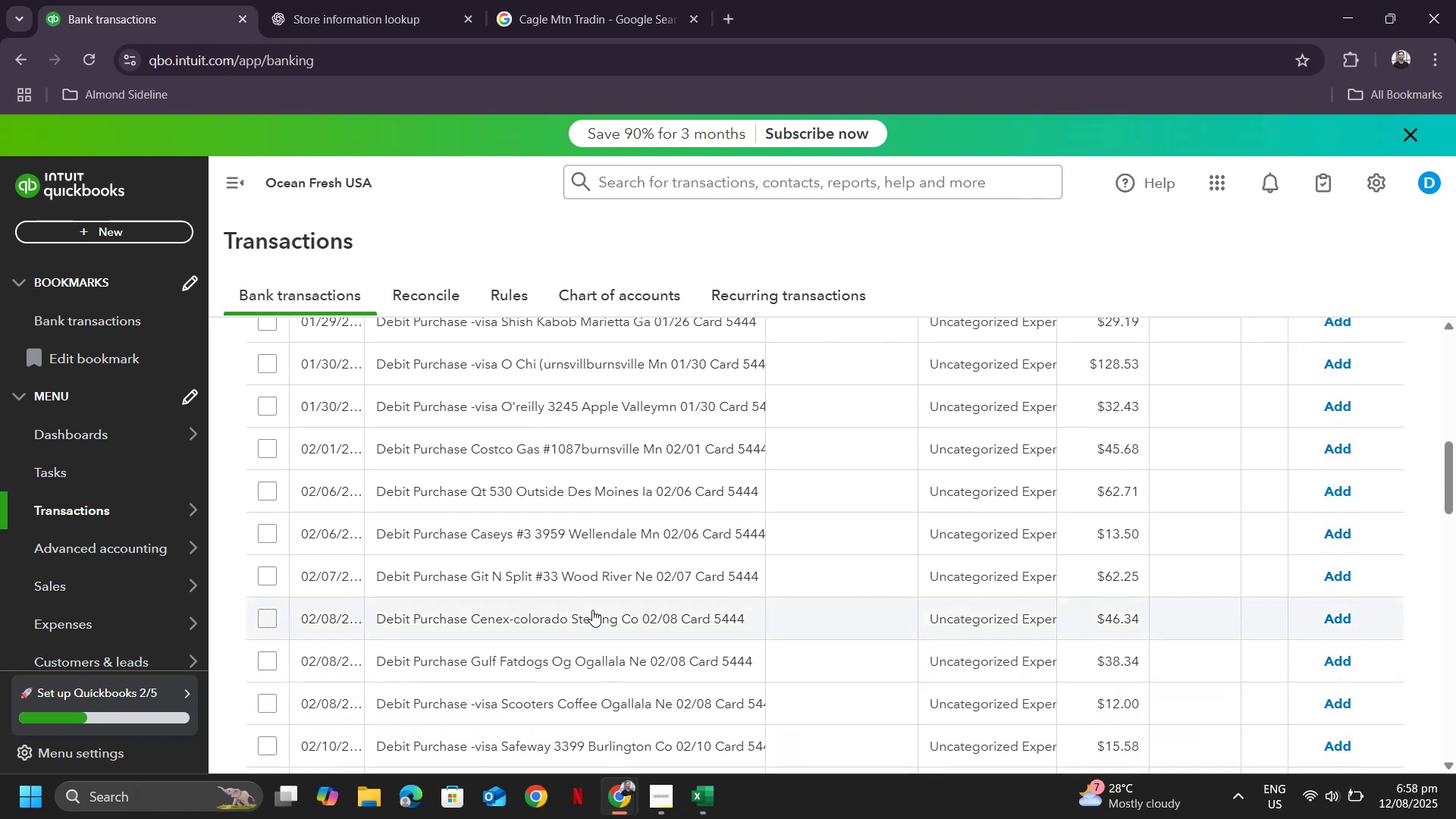 
scroll: coordinate [591, 610], scroll_direction: down, amount: 24.0
 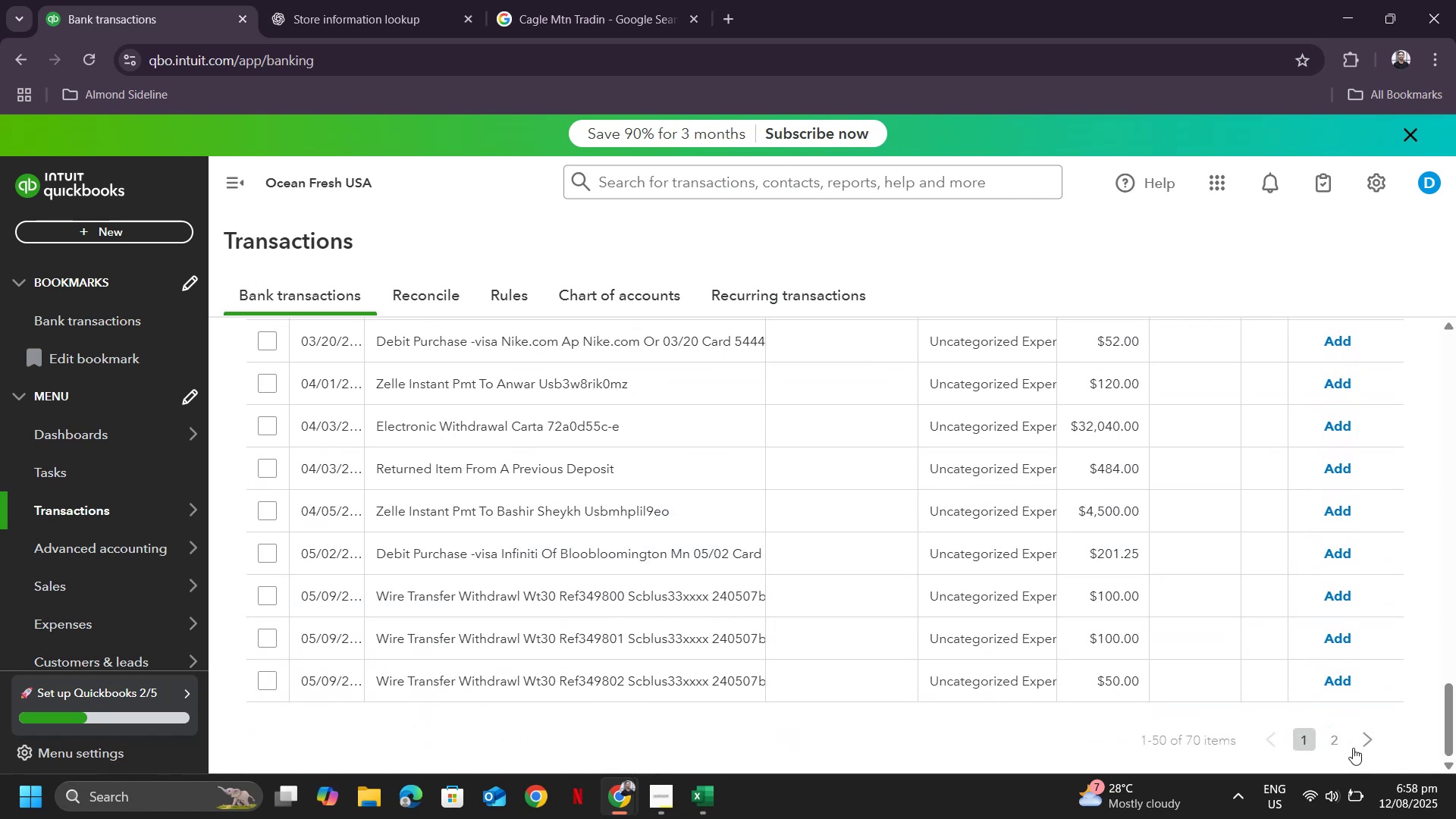 
left_click([1330, 741])
 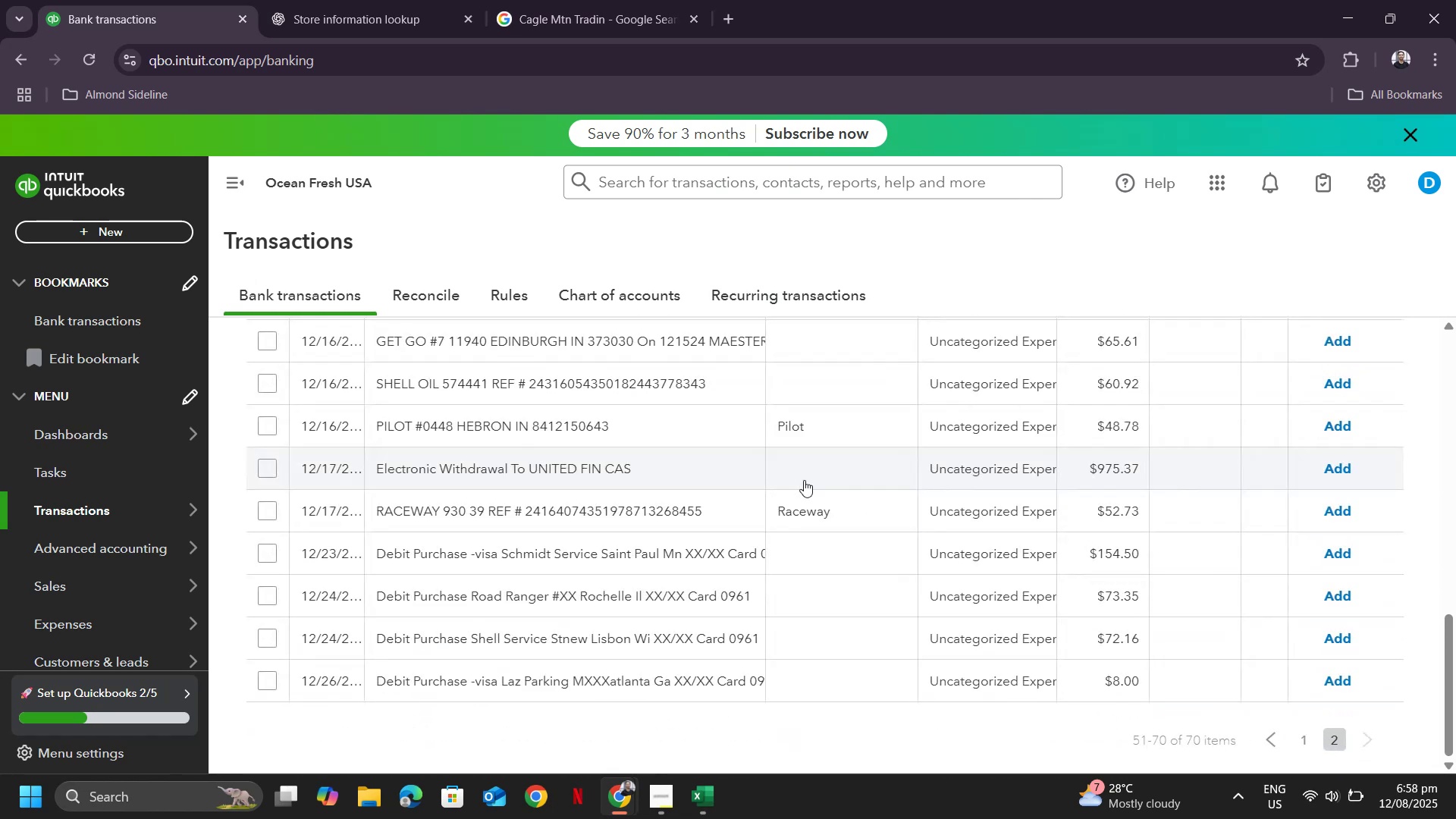 
wait(5.06)
 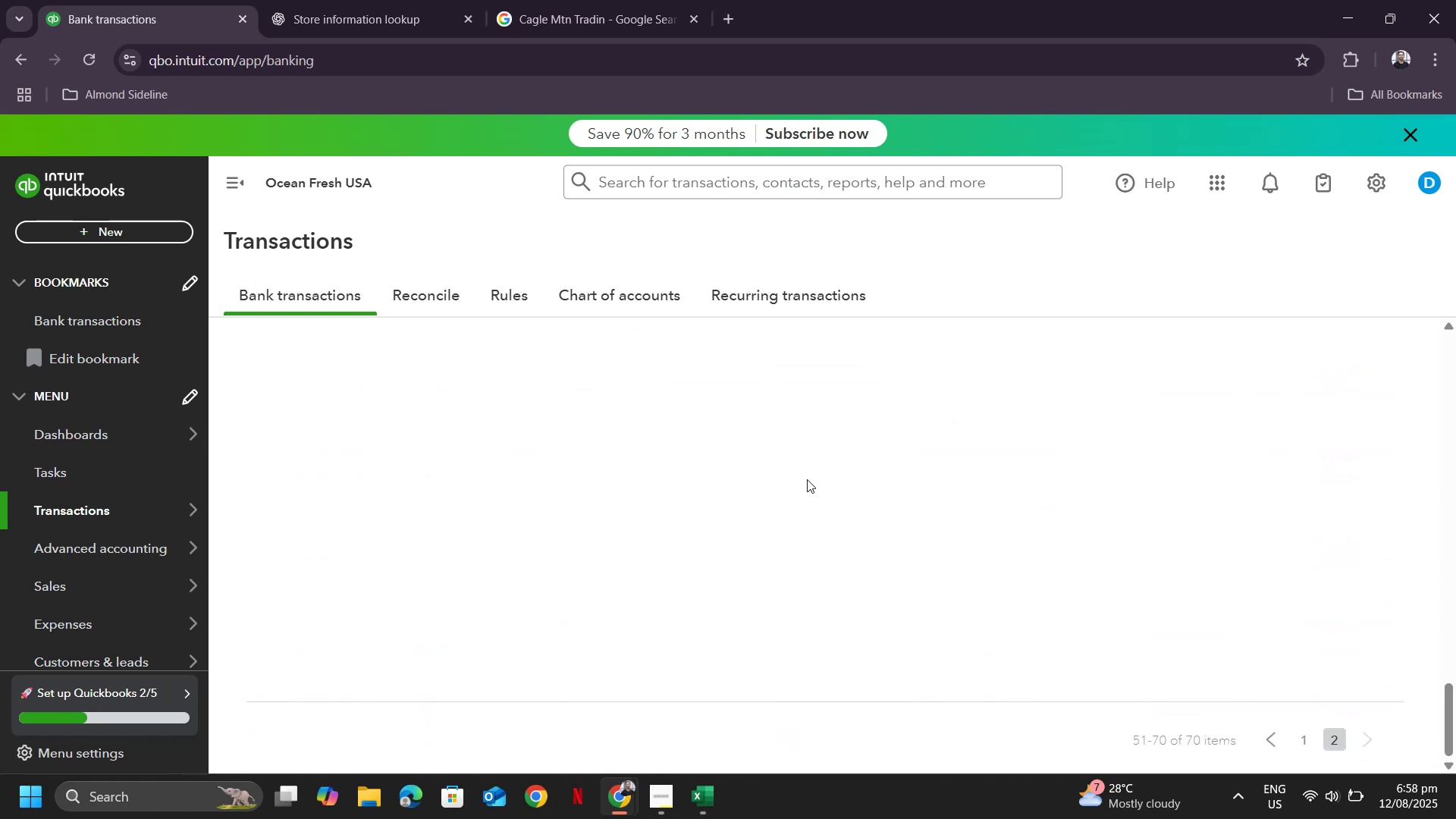 
scroll: coordinate [806, 478], scroll_direction: up, amount: 5.0
 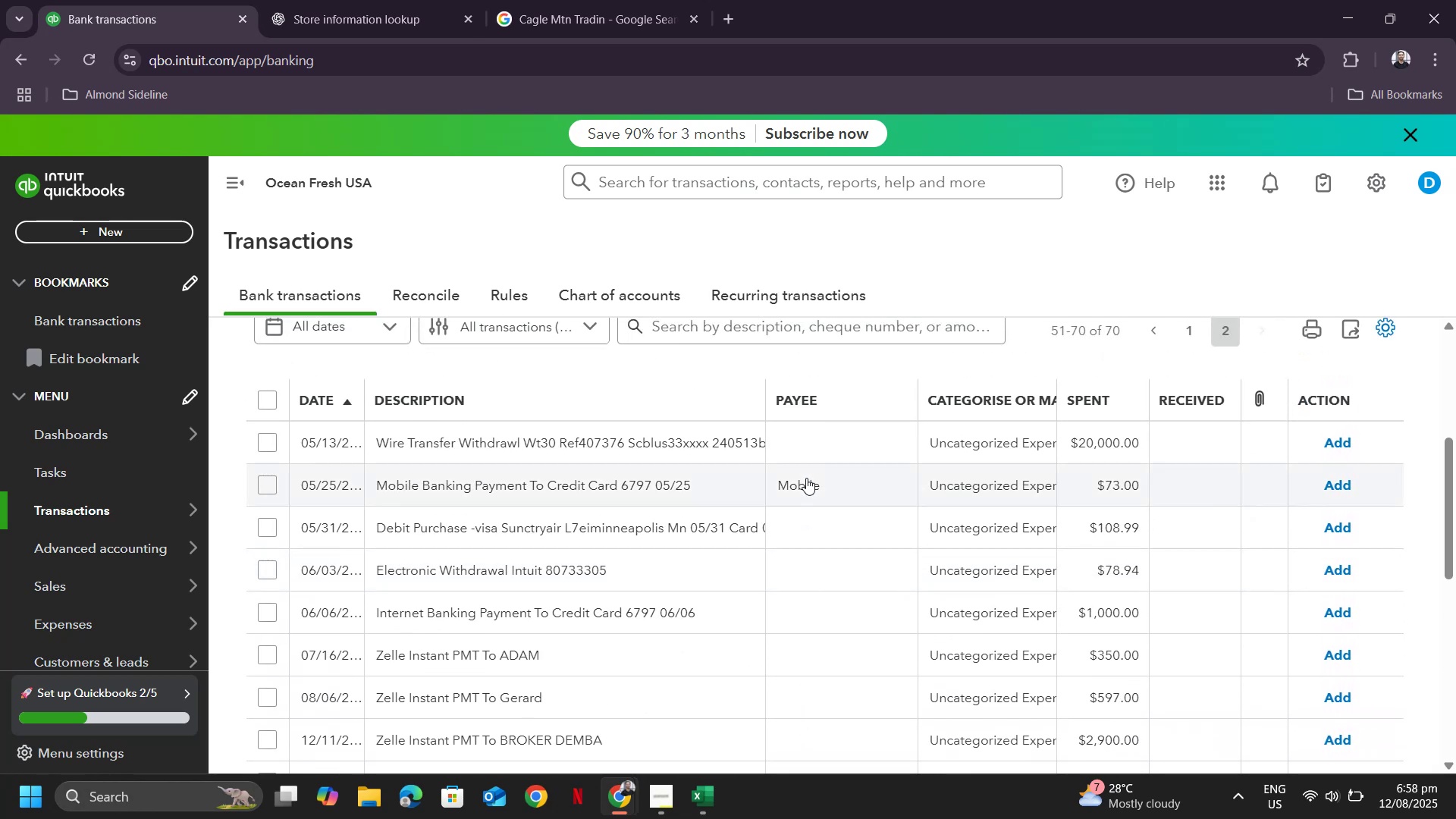 
scroll: coordinate [806, 478], scroll_direction: down, amount: 1.0
 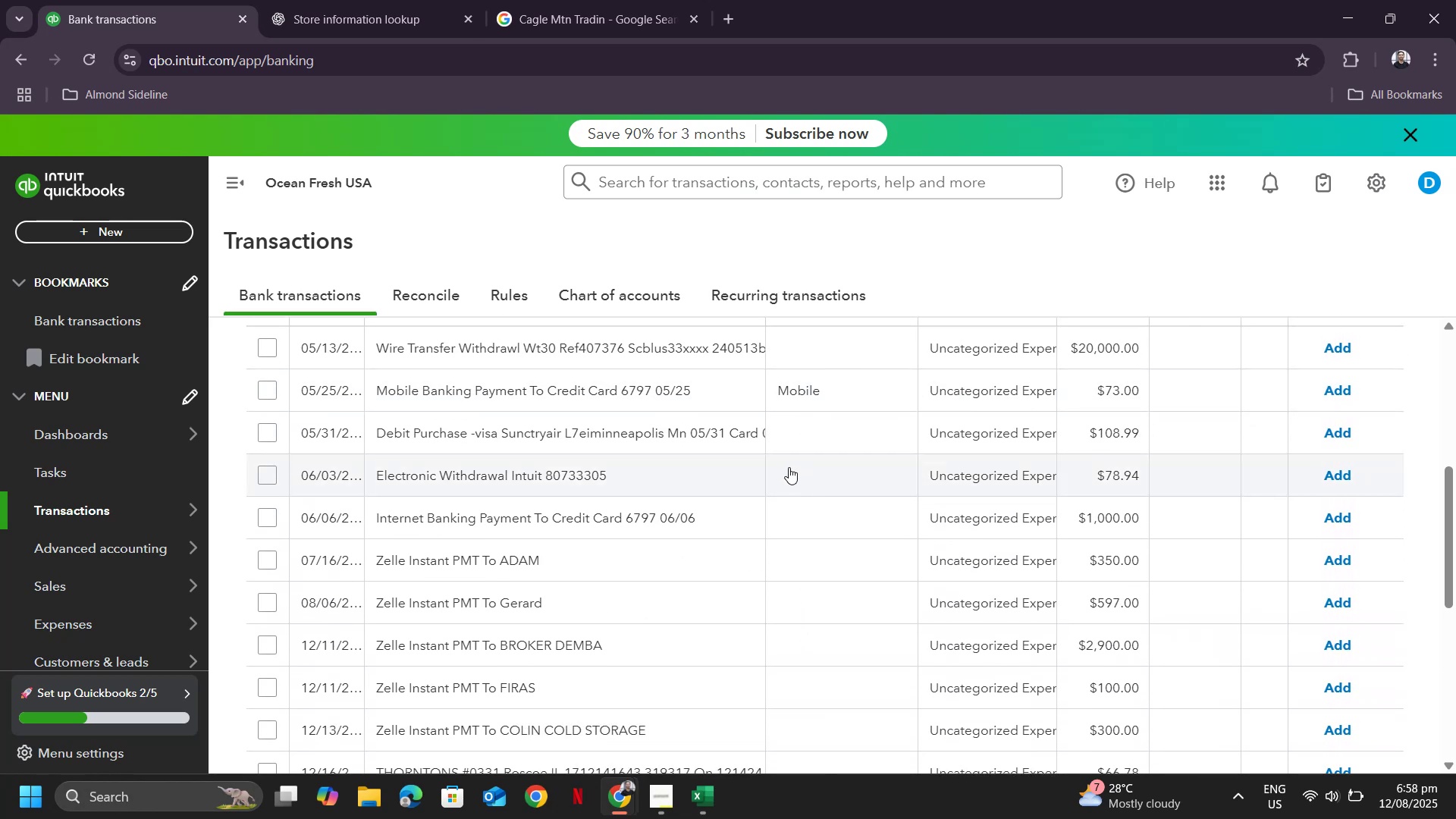 
wait(5.69)
 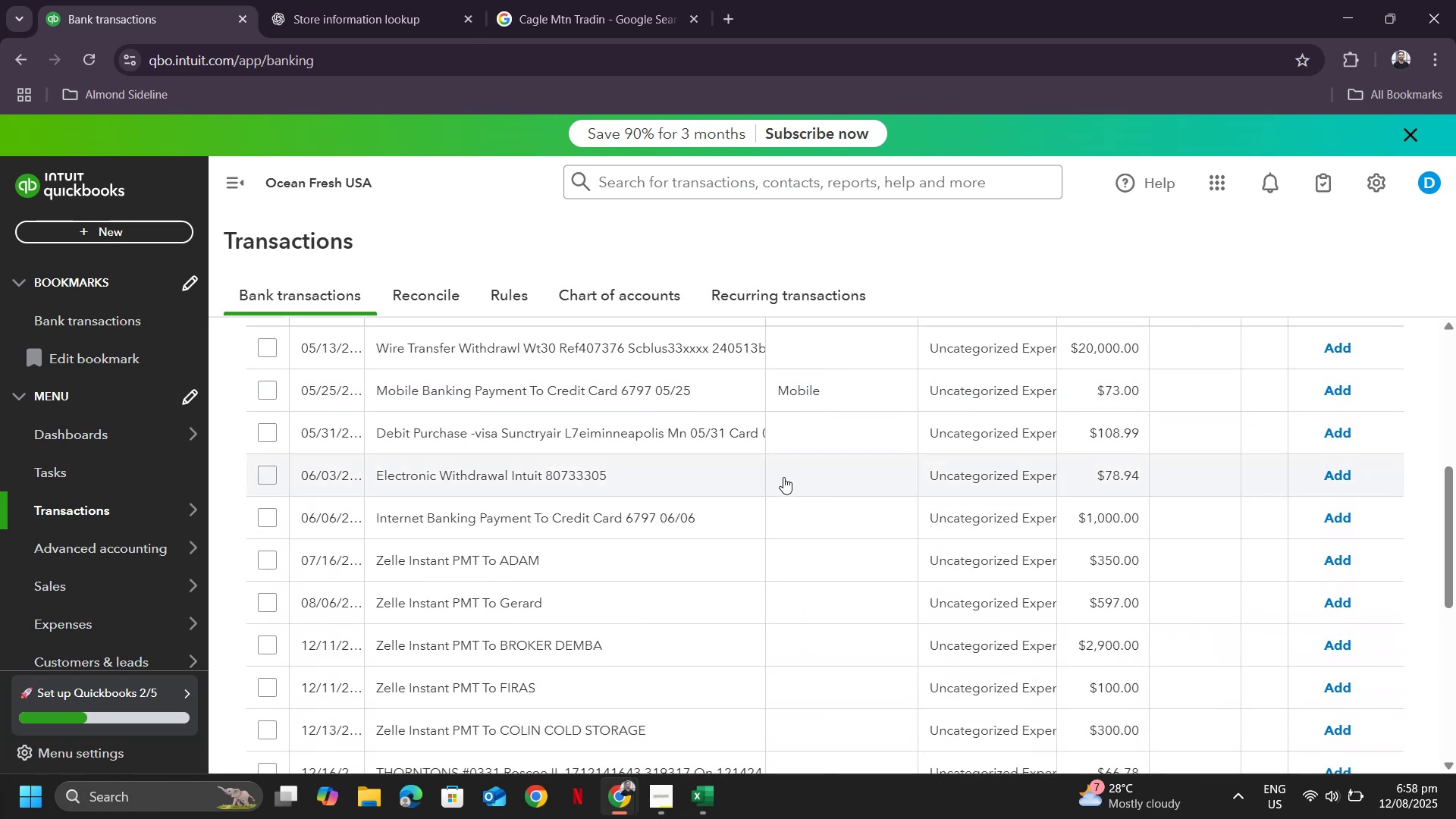 
scroll: coordinate [804, 456], scroll_direction: down, amount: 1.0
 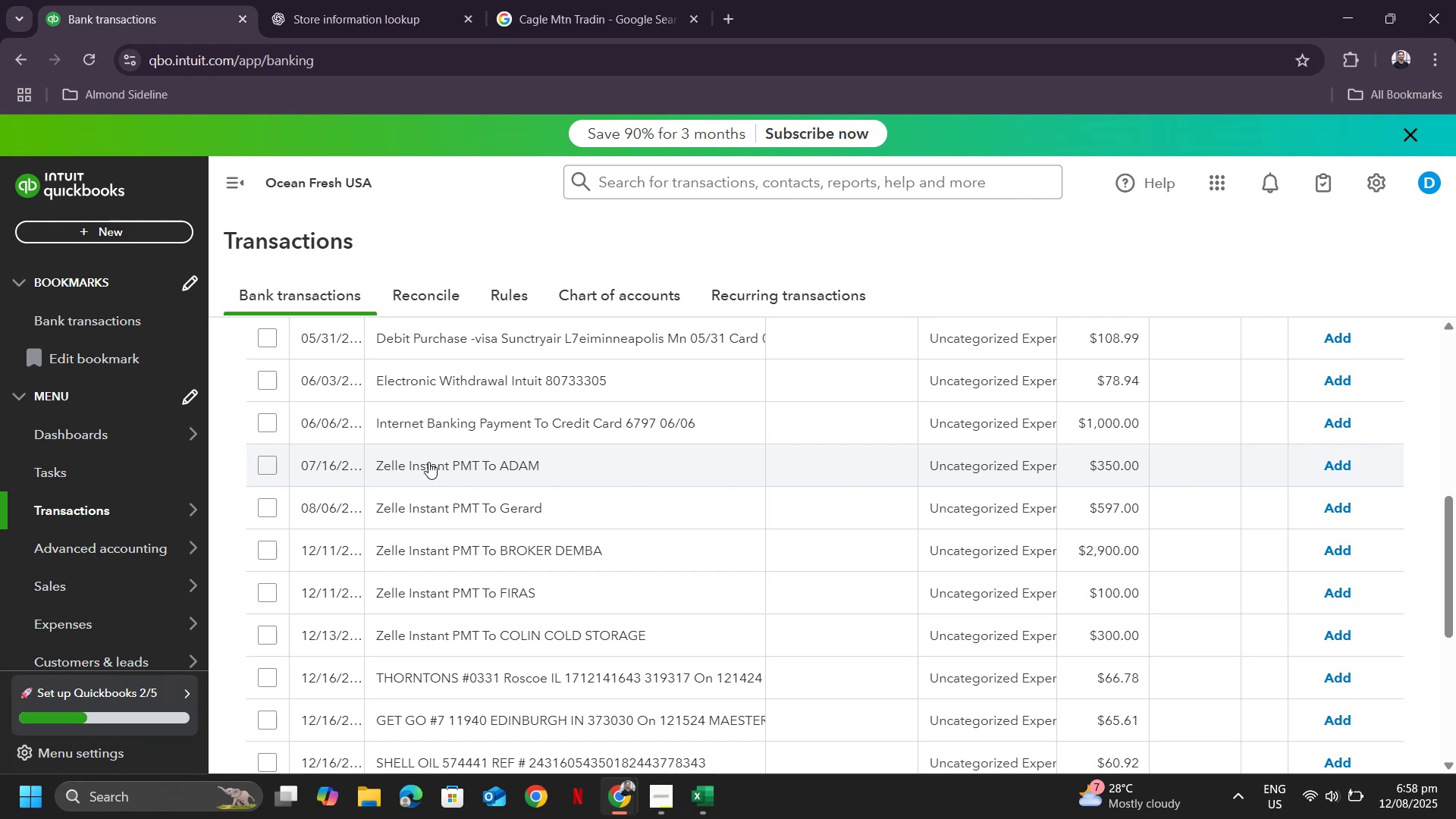 
left_click([428, 461])
 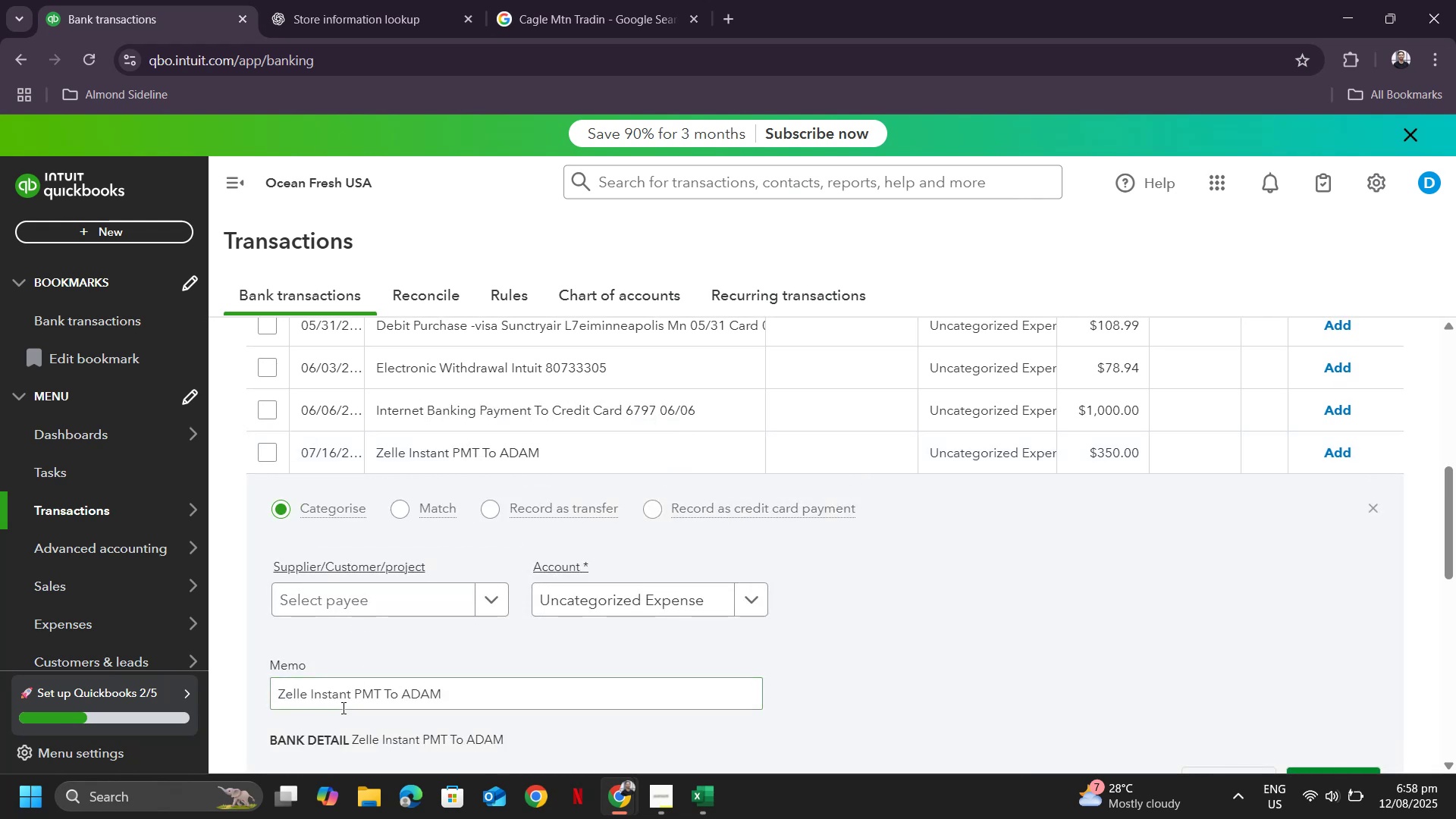 
left_click([337, 598])
 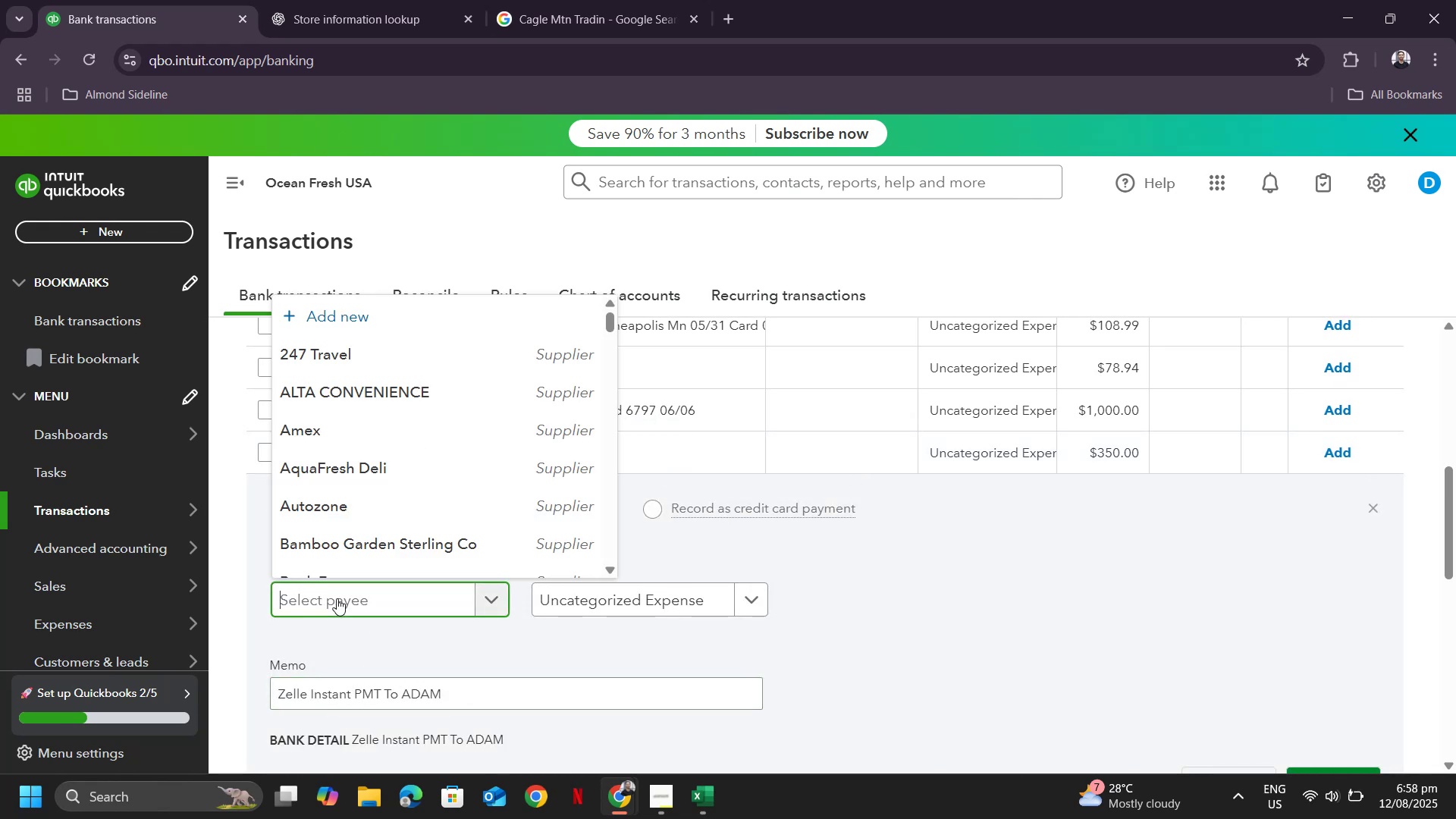 
type(ada)
 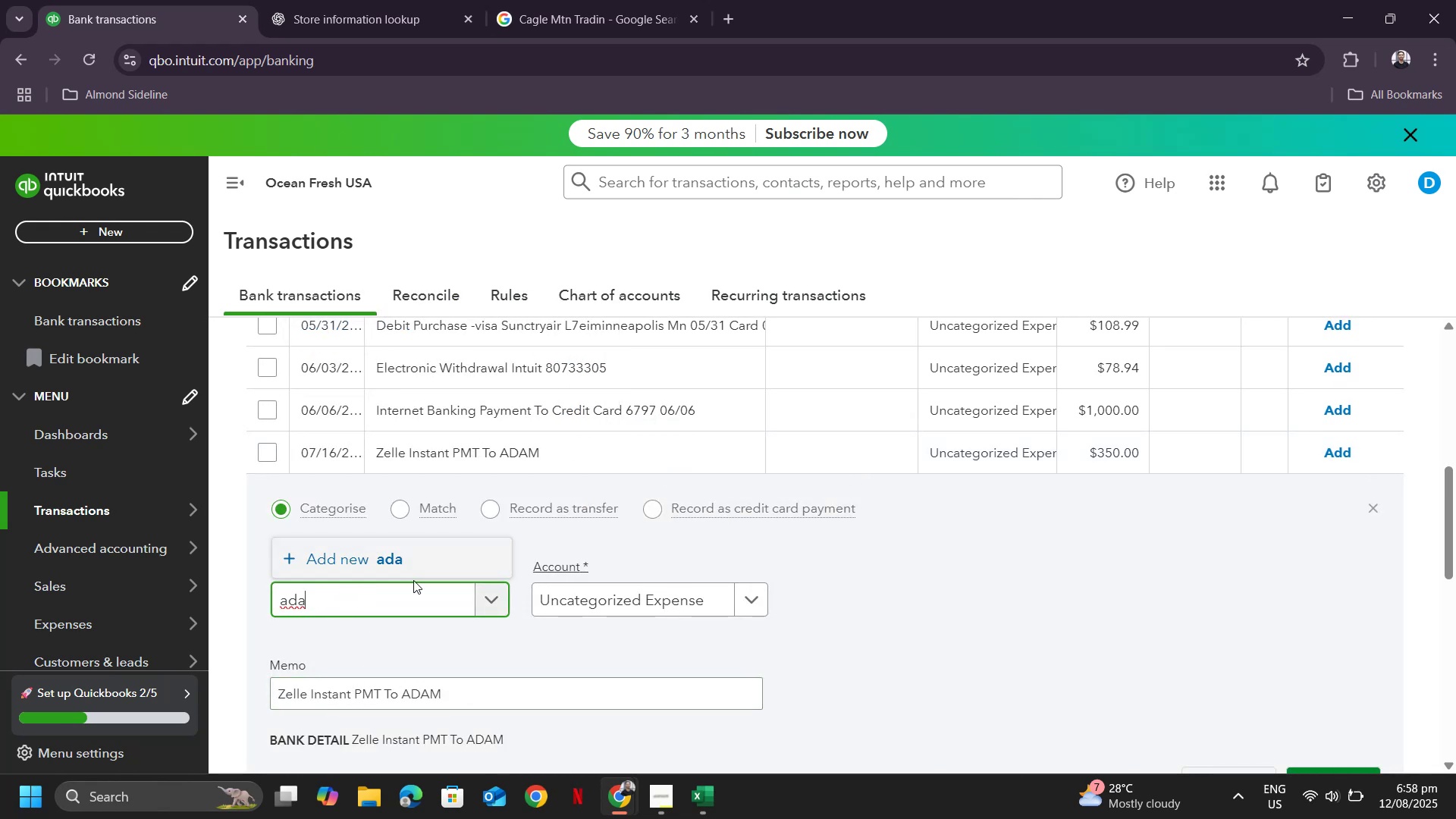 
left_click_drag(start_coordinate=[452, 699], to_coordinate=[403, 699])
 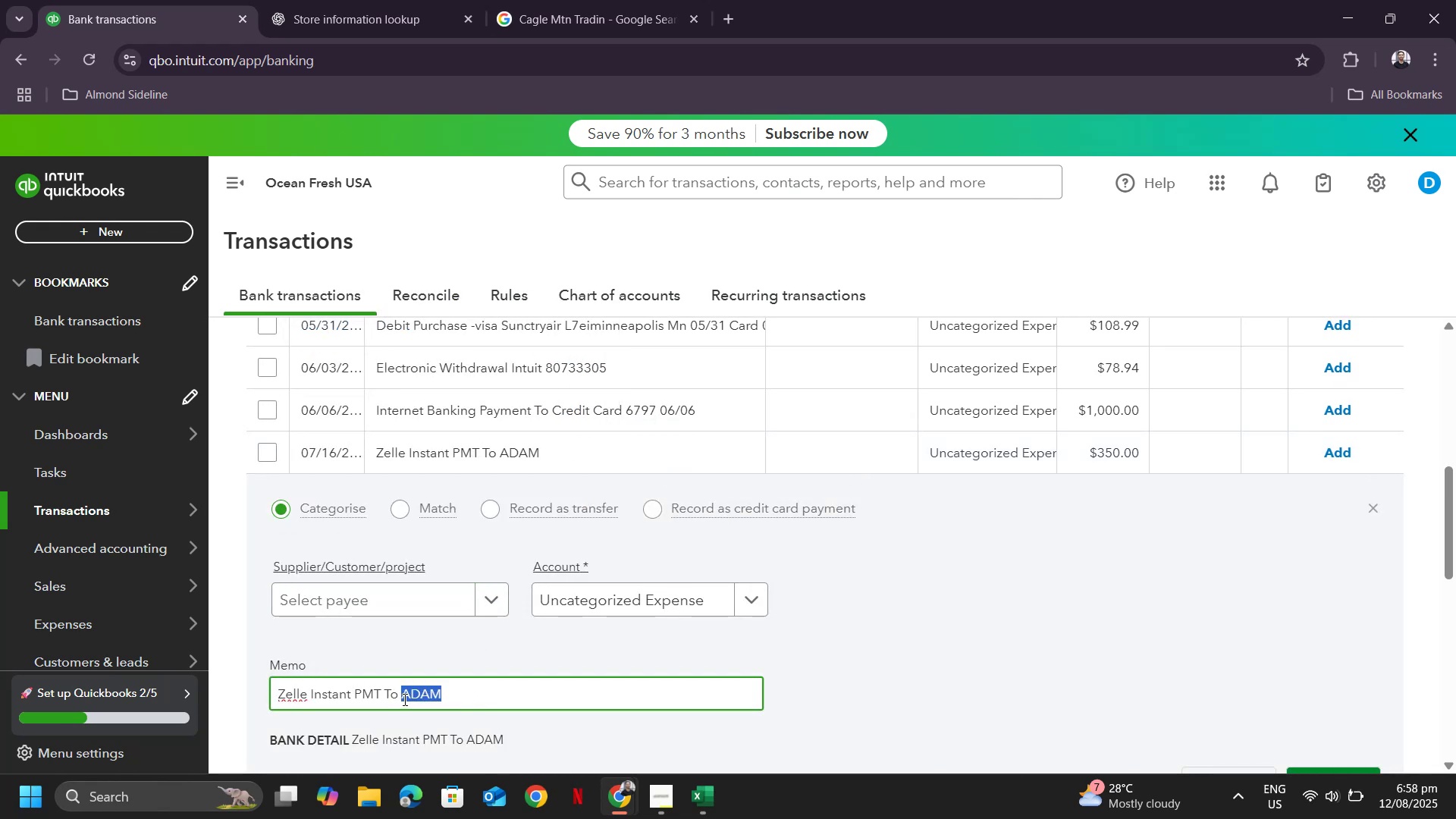 
key(Control+ControlLeft)
 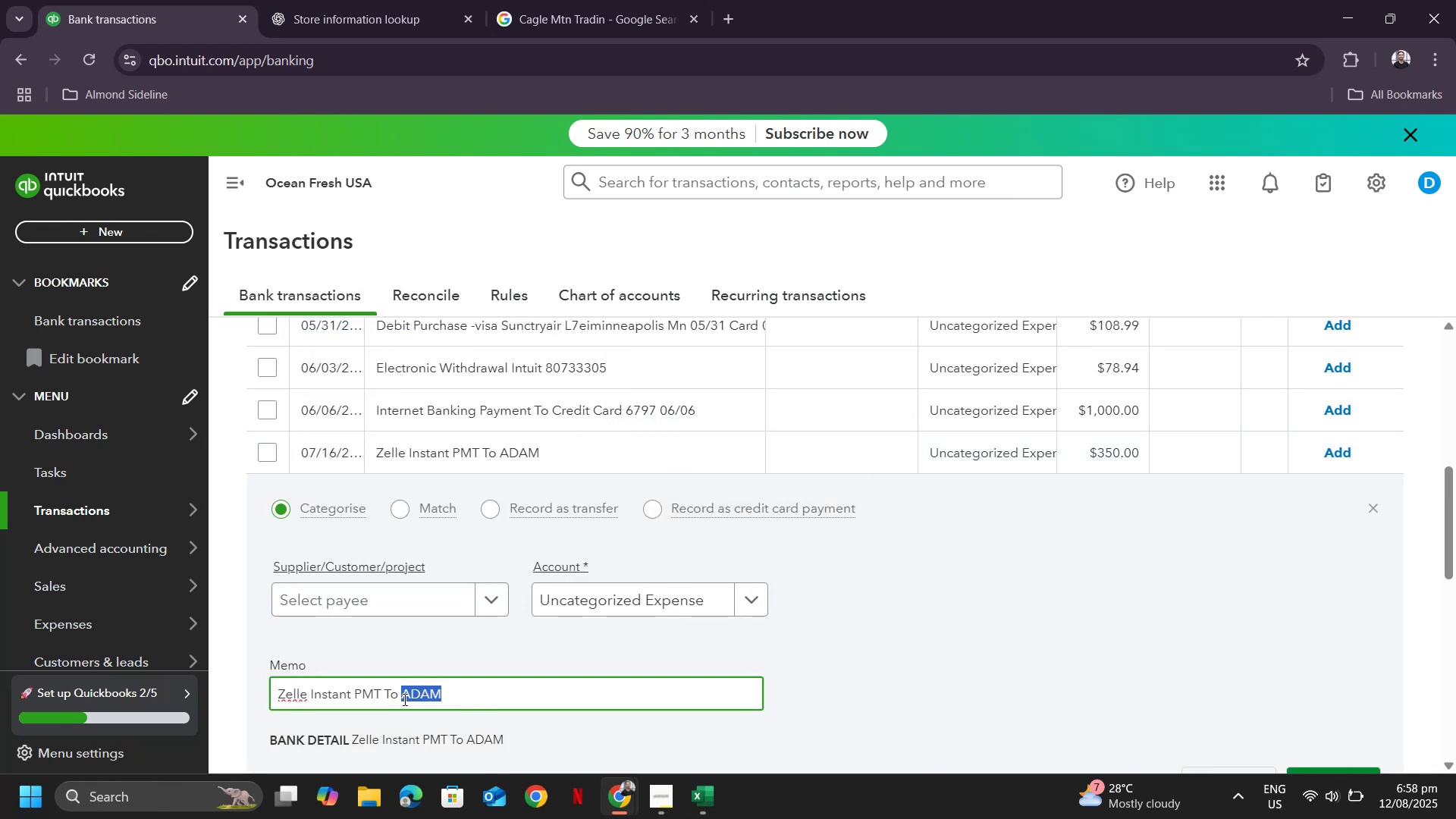 
key(Control+C)
 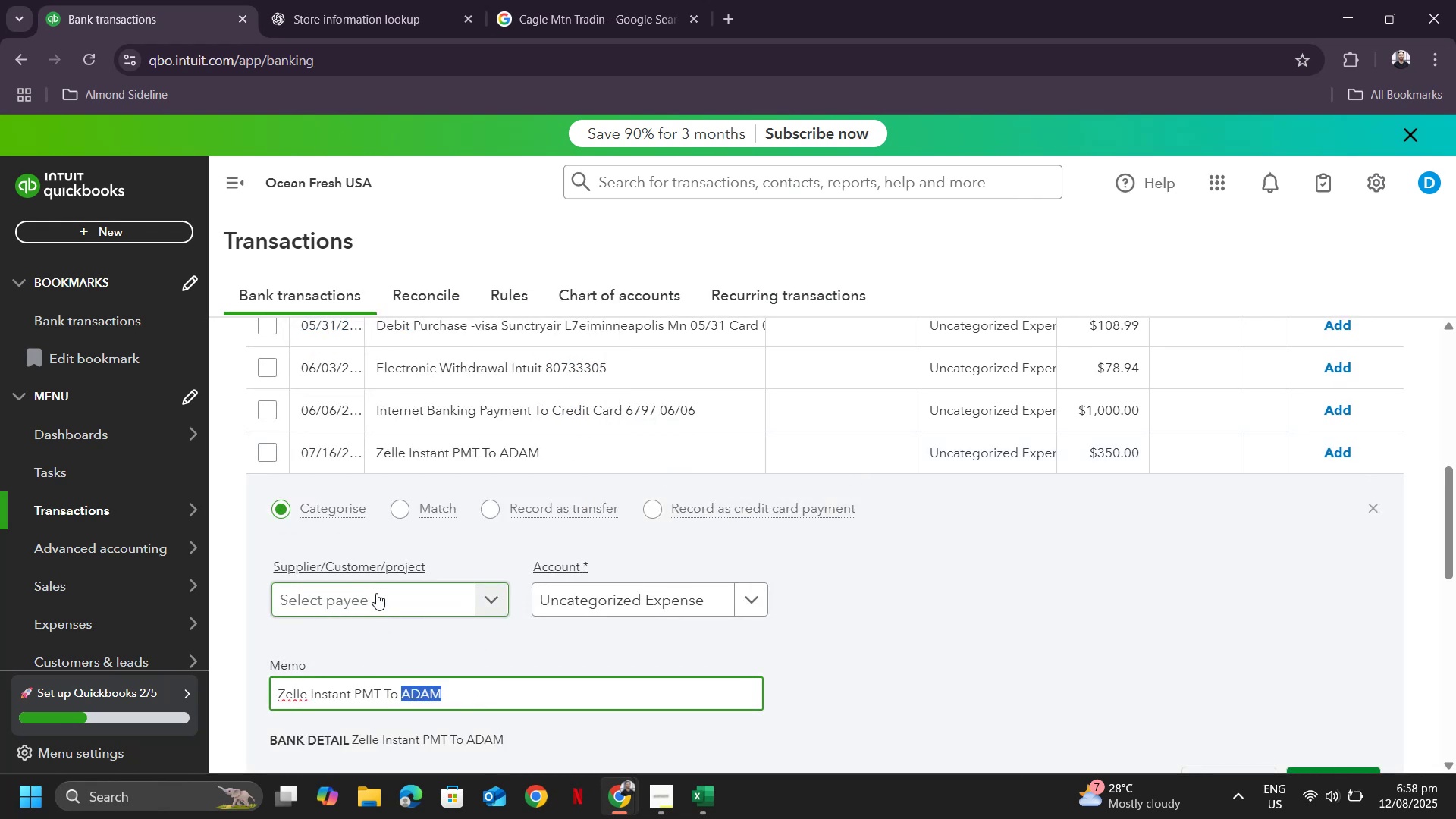 
left_click([376, 593])
 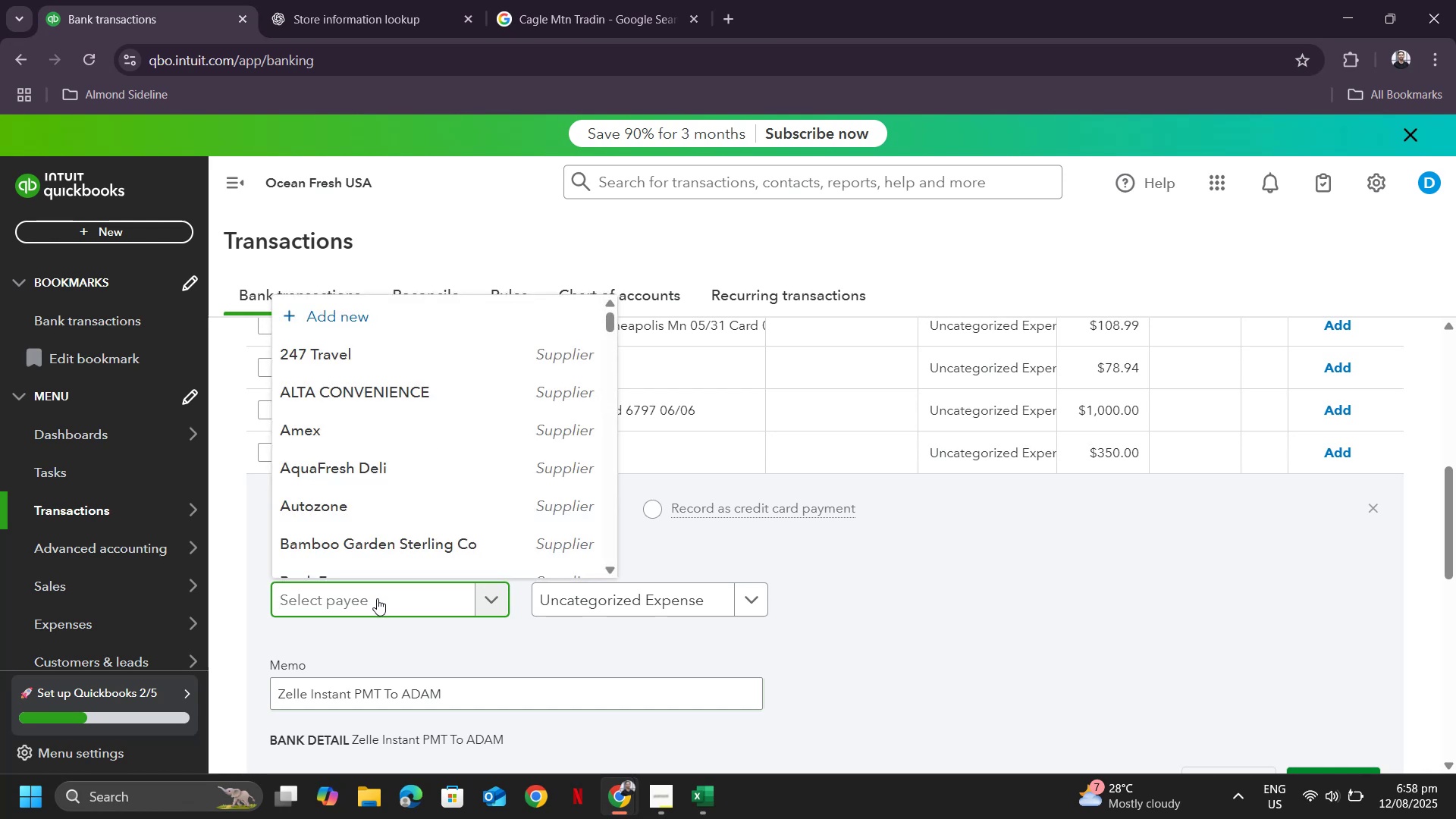 
key(Control+ControlLeft)
 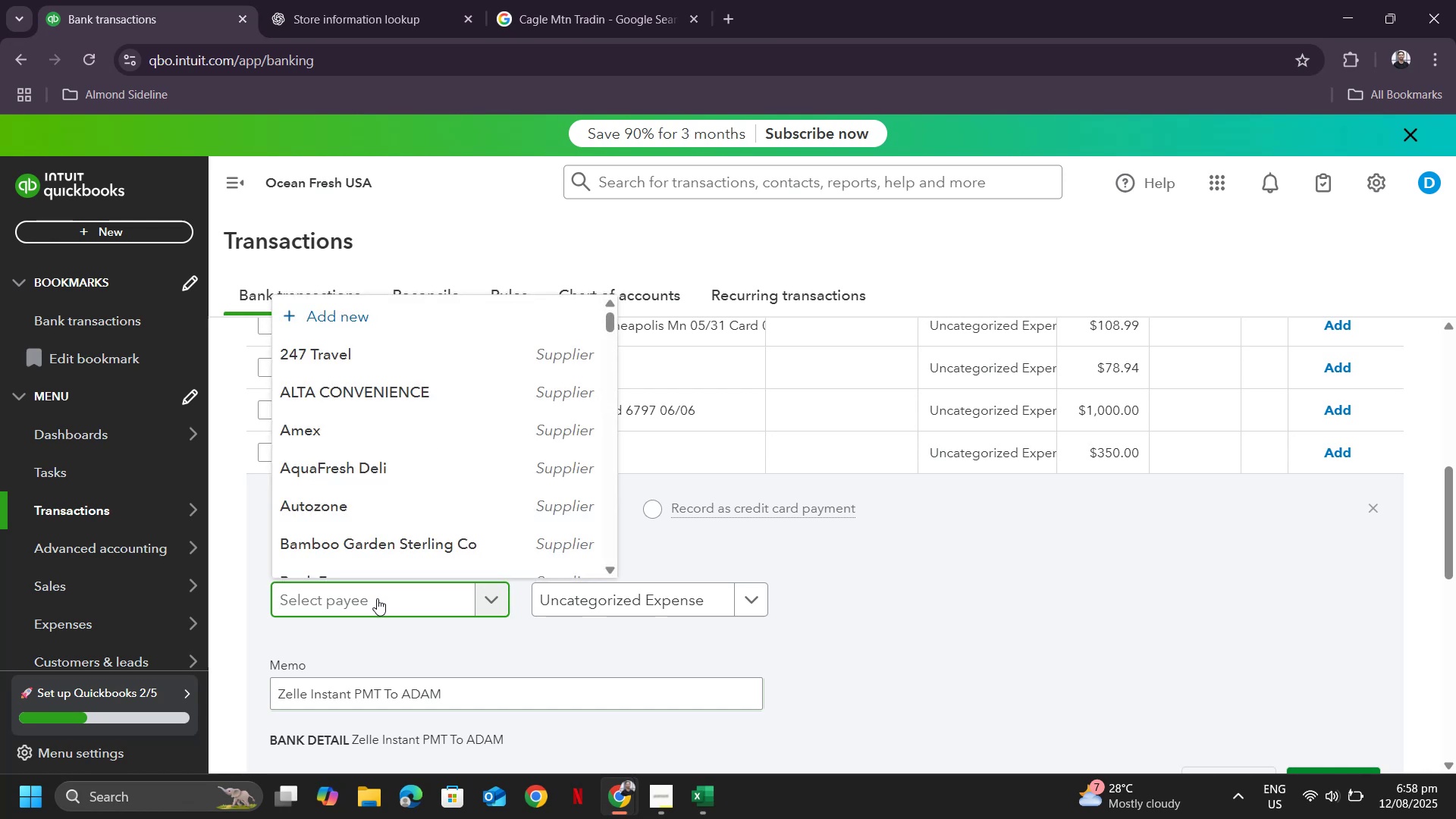 
key(Control+V)
 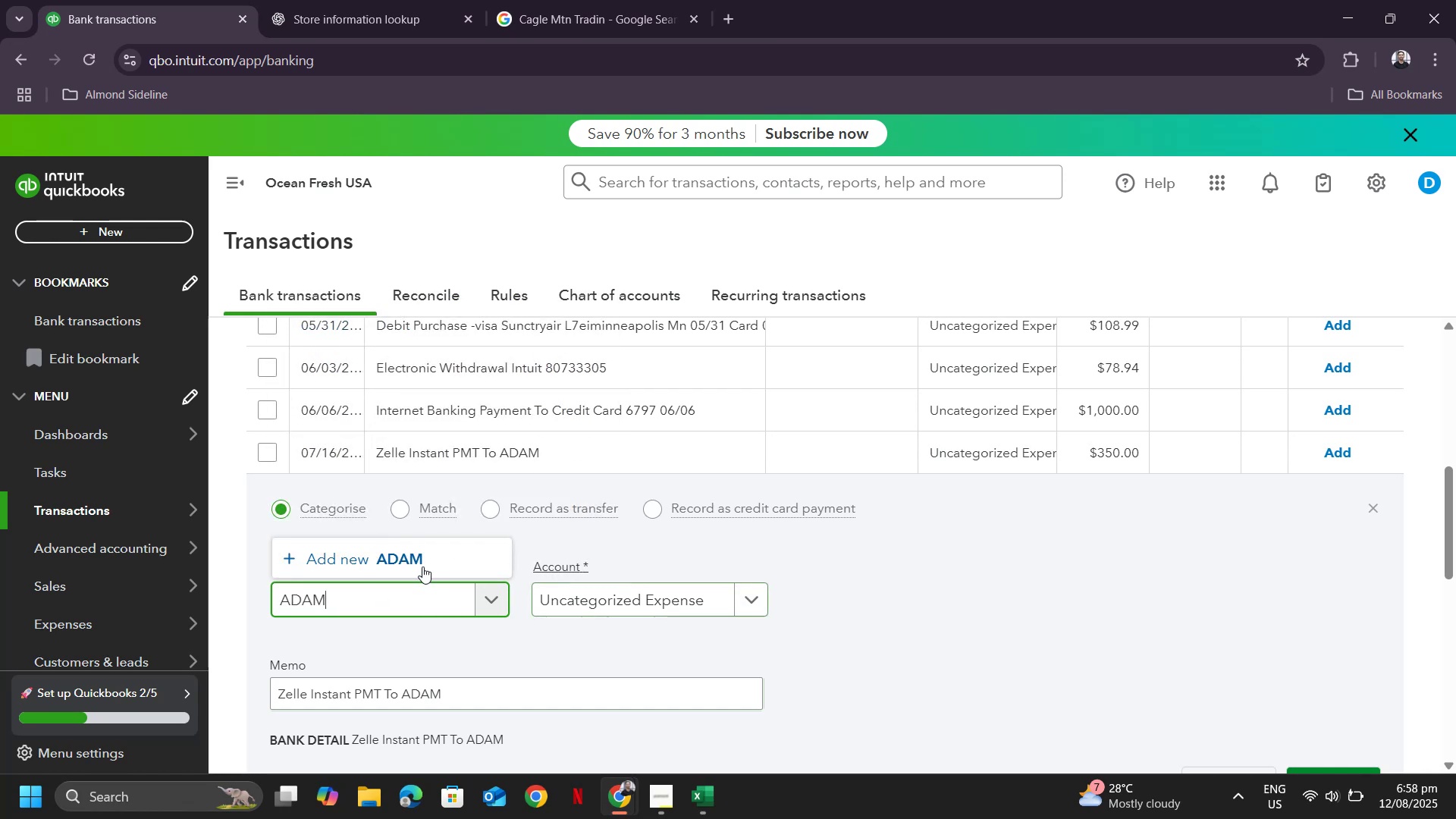 
left_click([390, 559])
 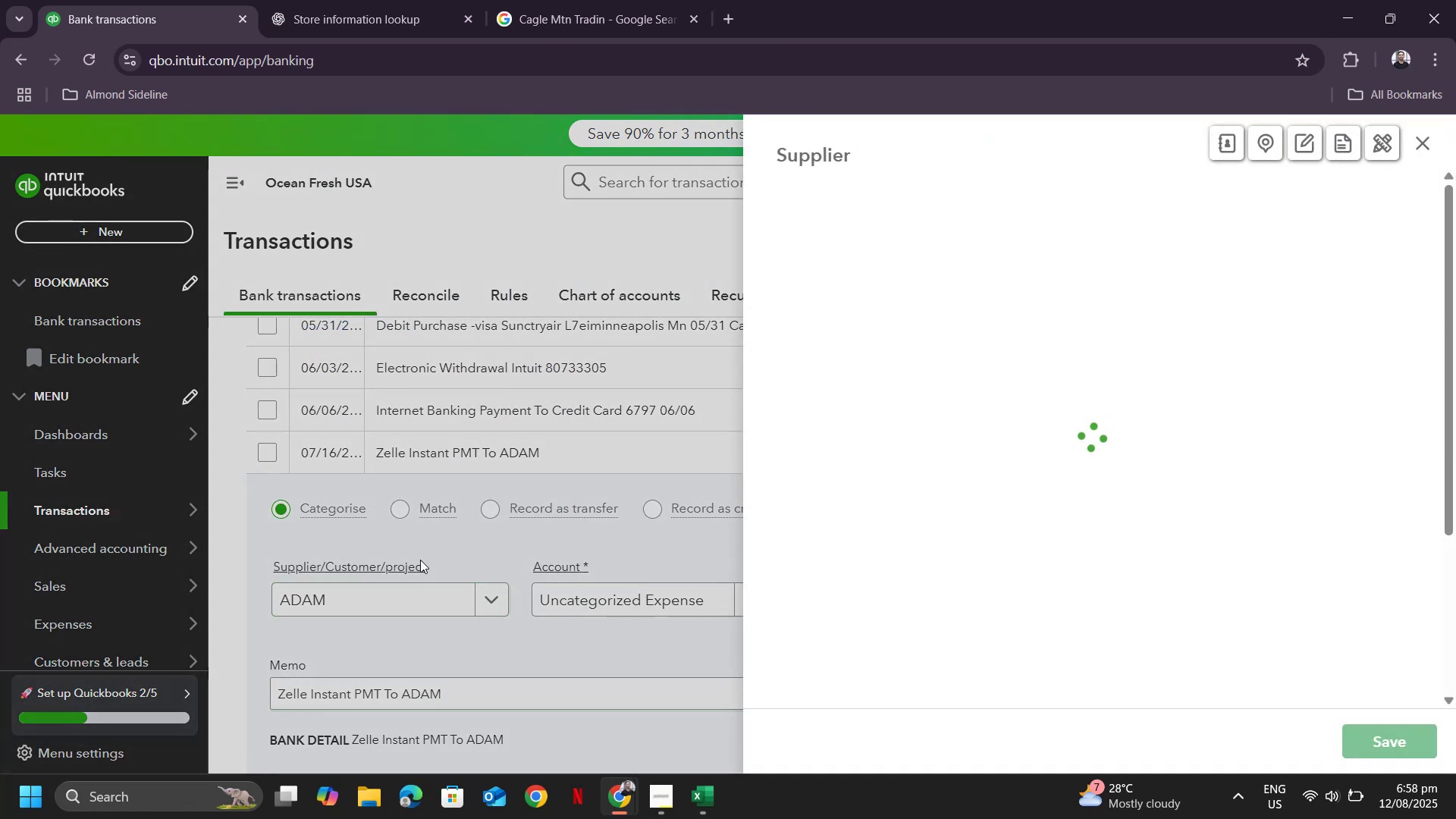 
mouse_move([1156, 381])
 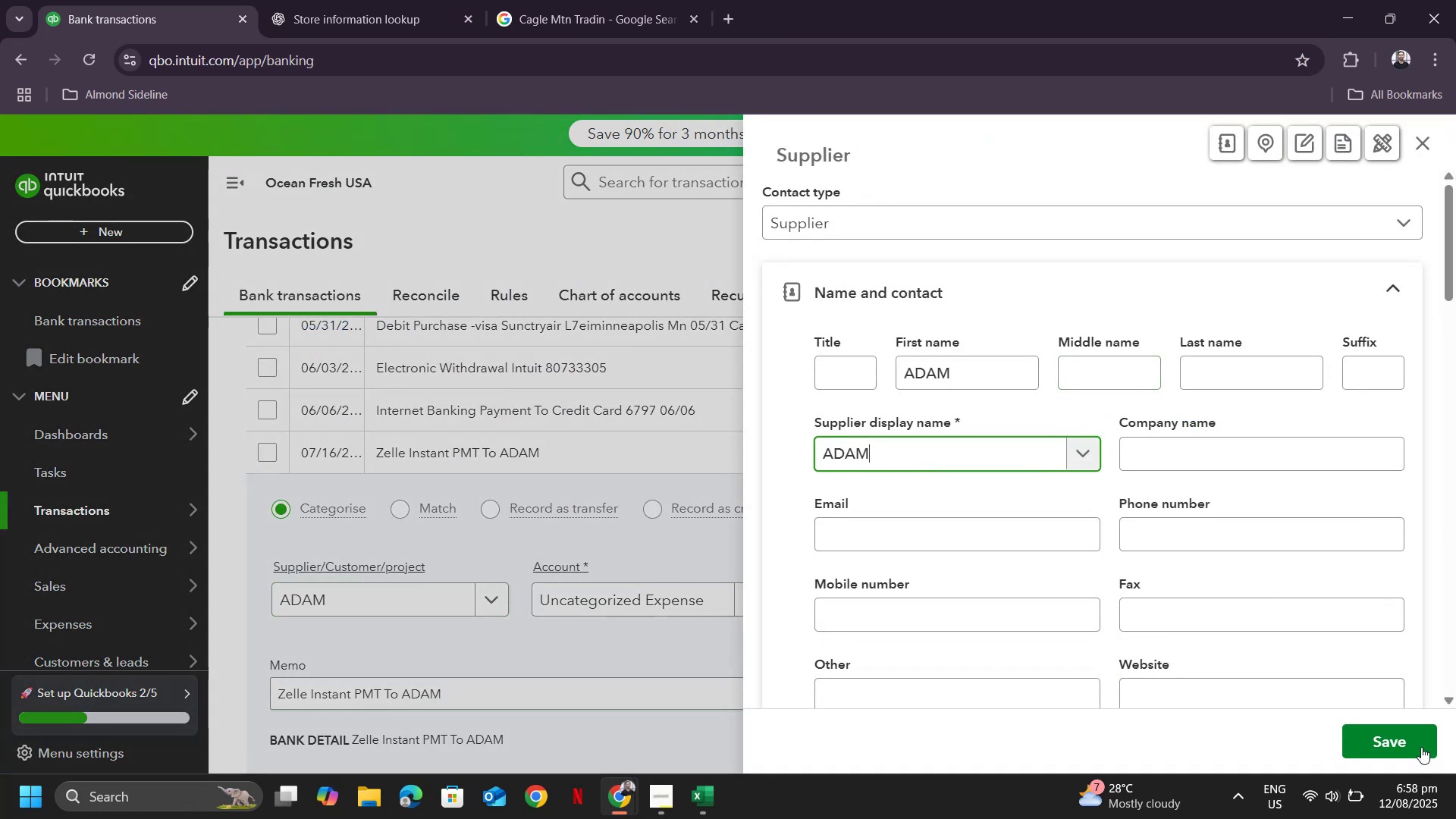 
left_click([1406, 742])
 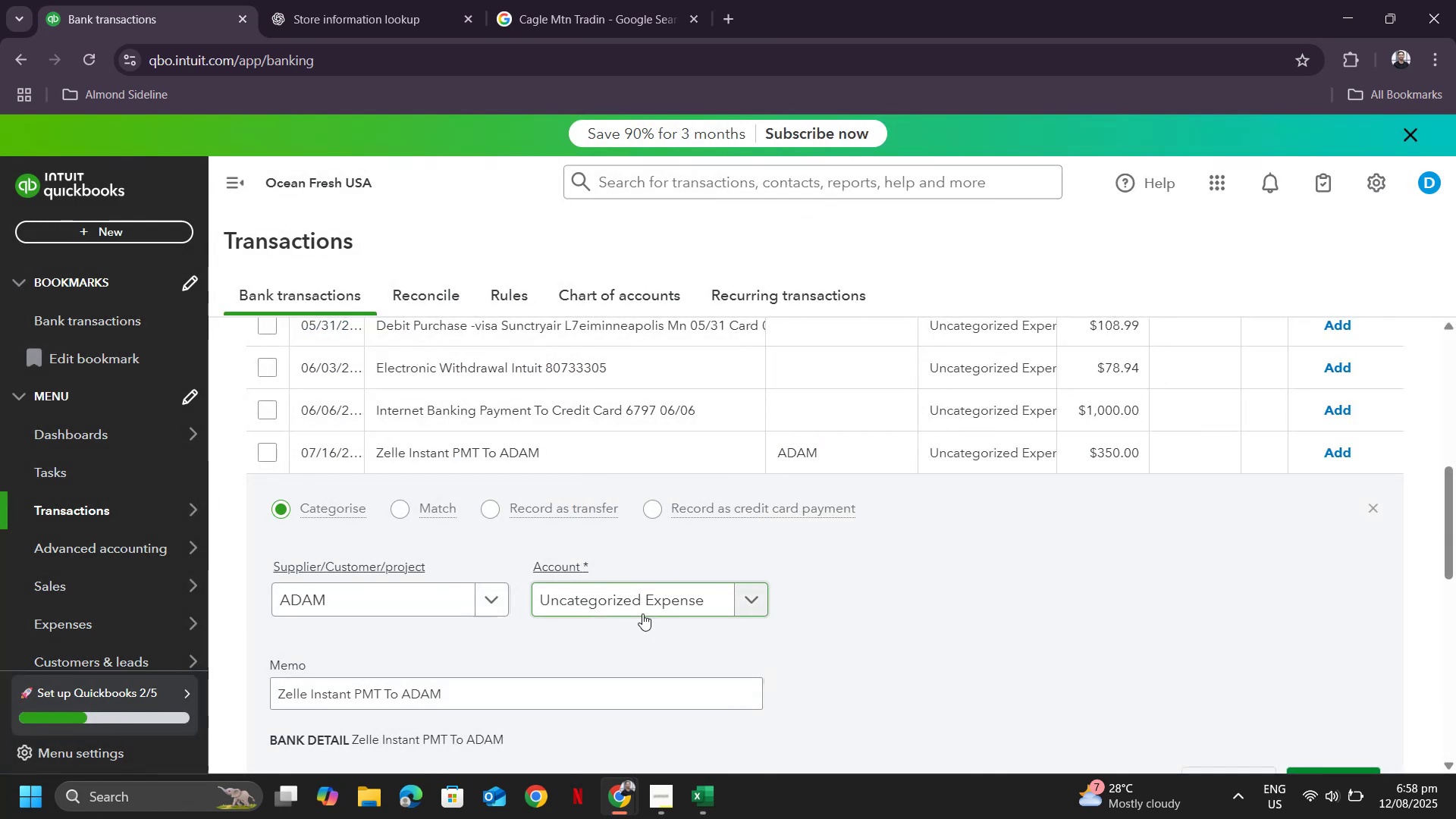 
left_click([644, 610])
 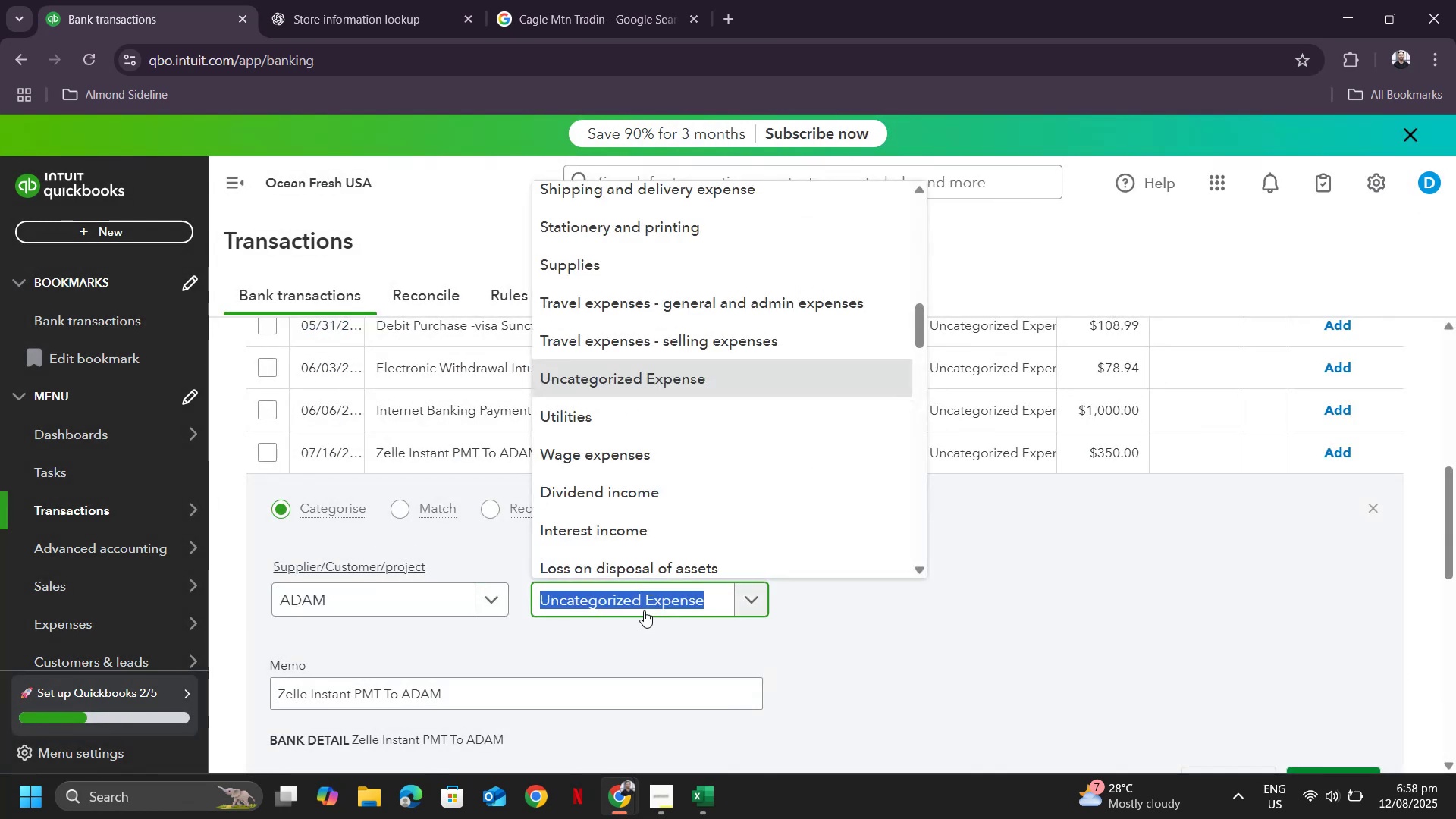 
type(sa)
 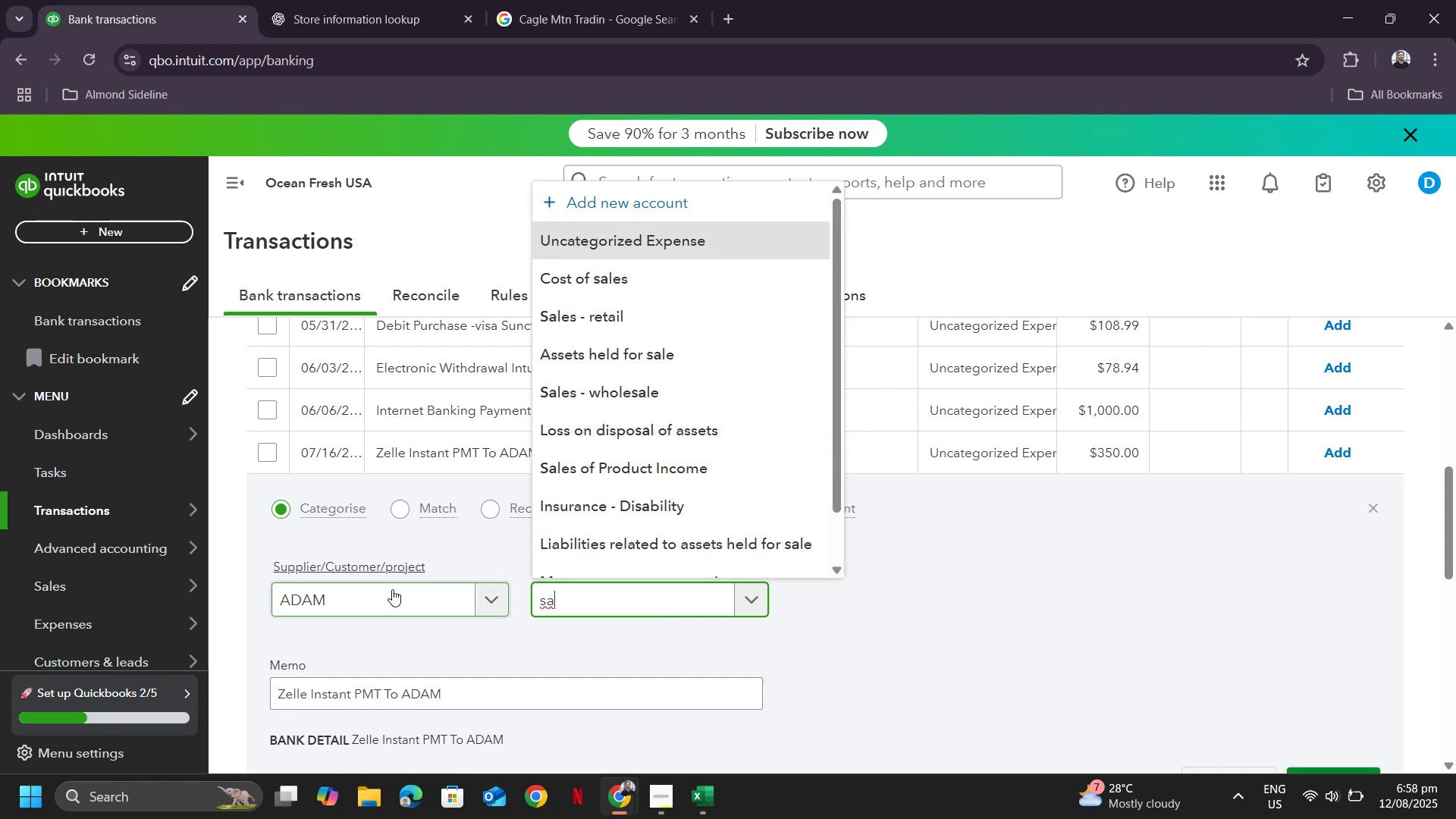 
left_click([387, 595])
 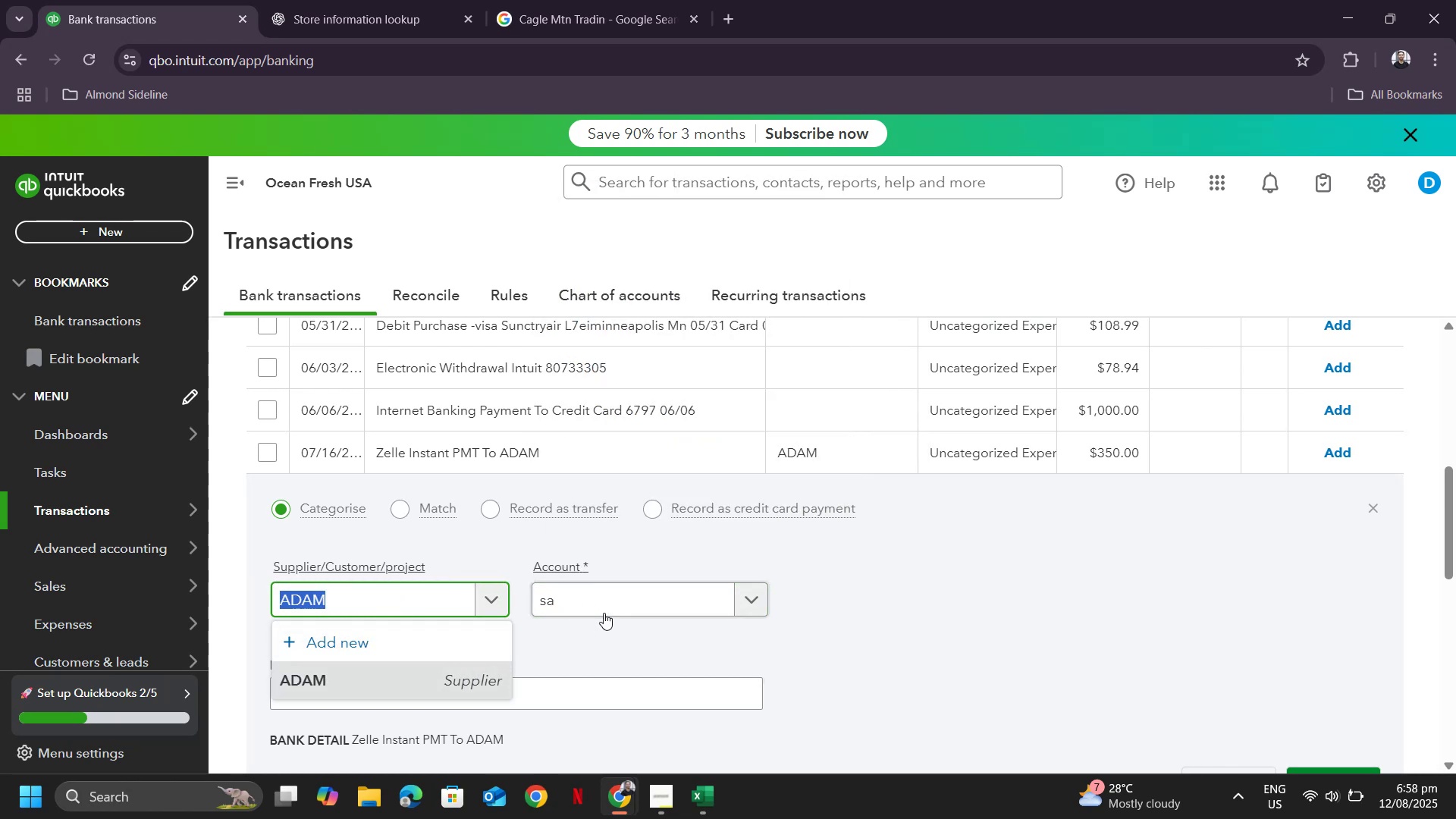 
wait(5.6)
 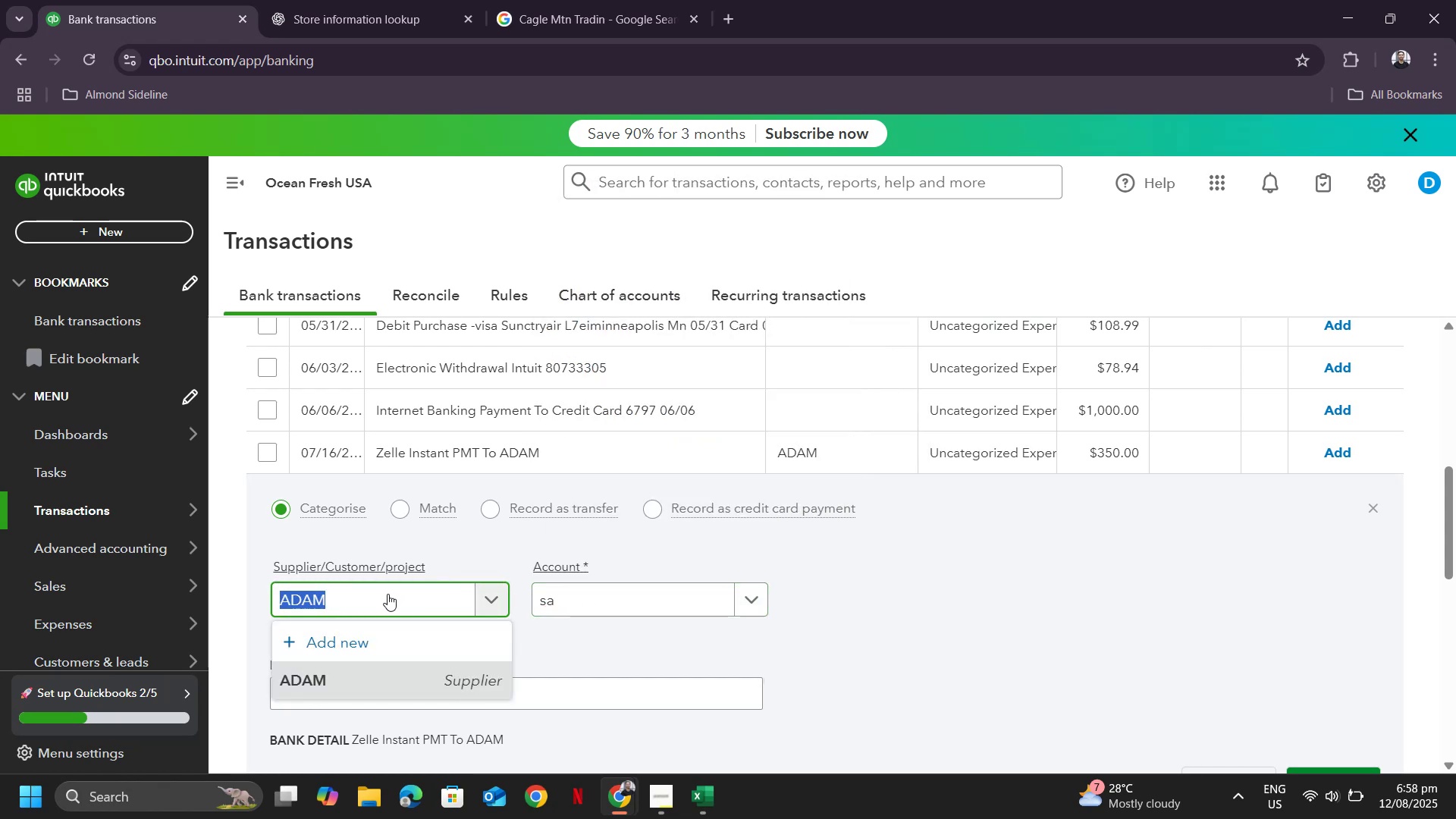 
left_click([611, 596])
 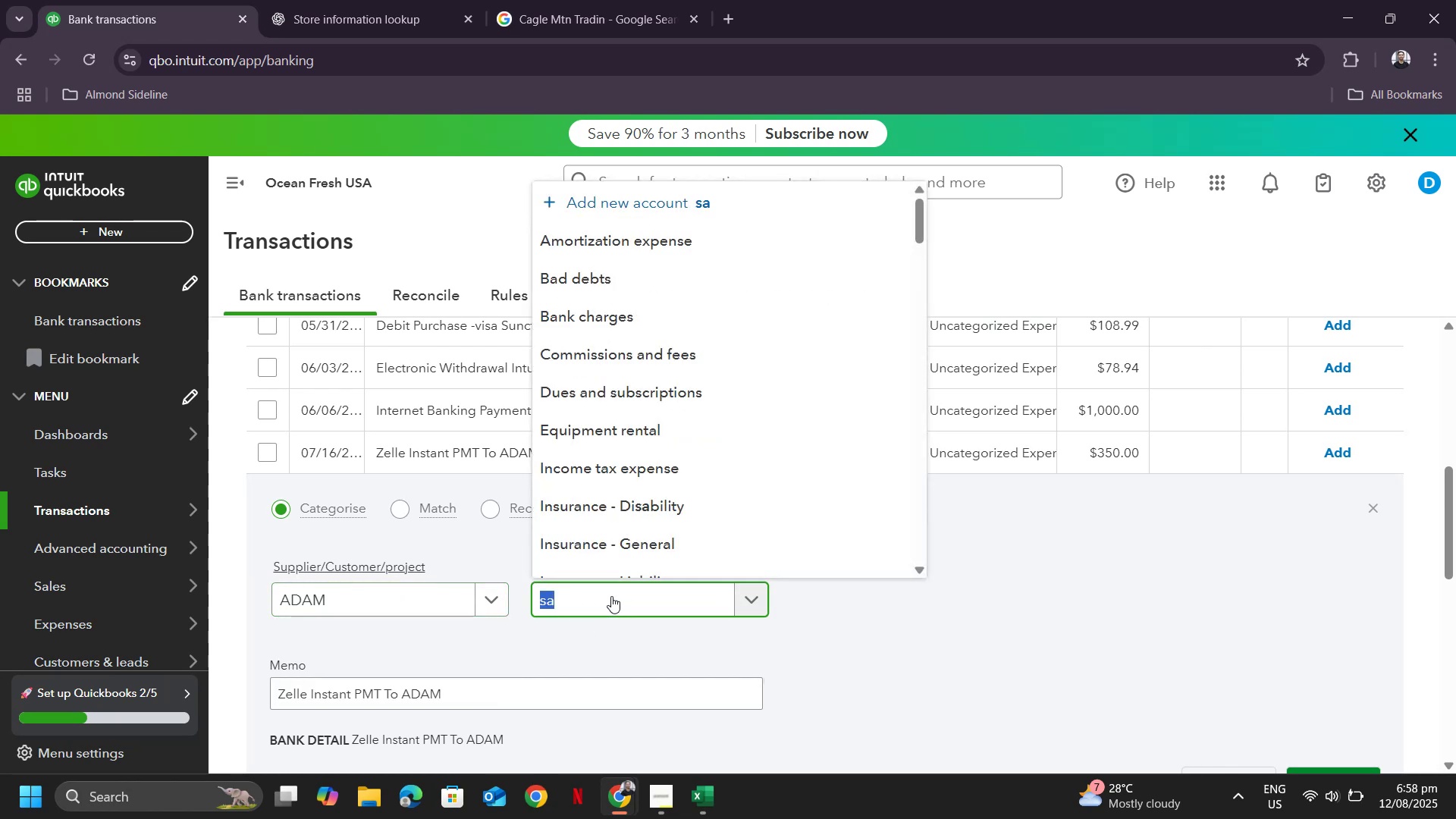 
key(Control+V)
 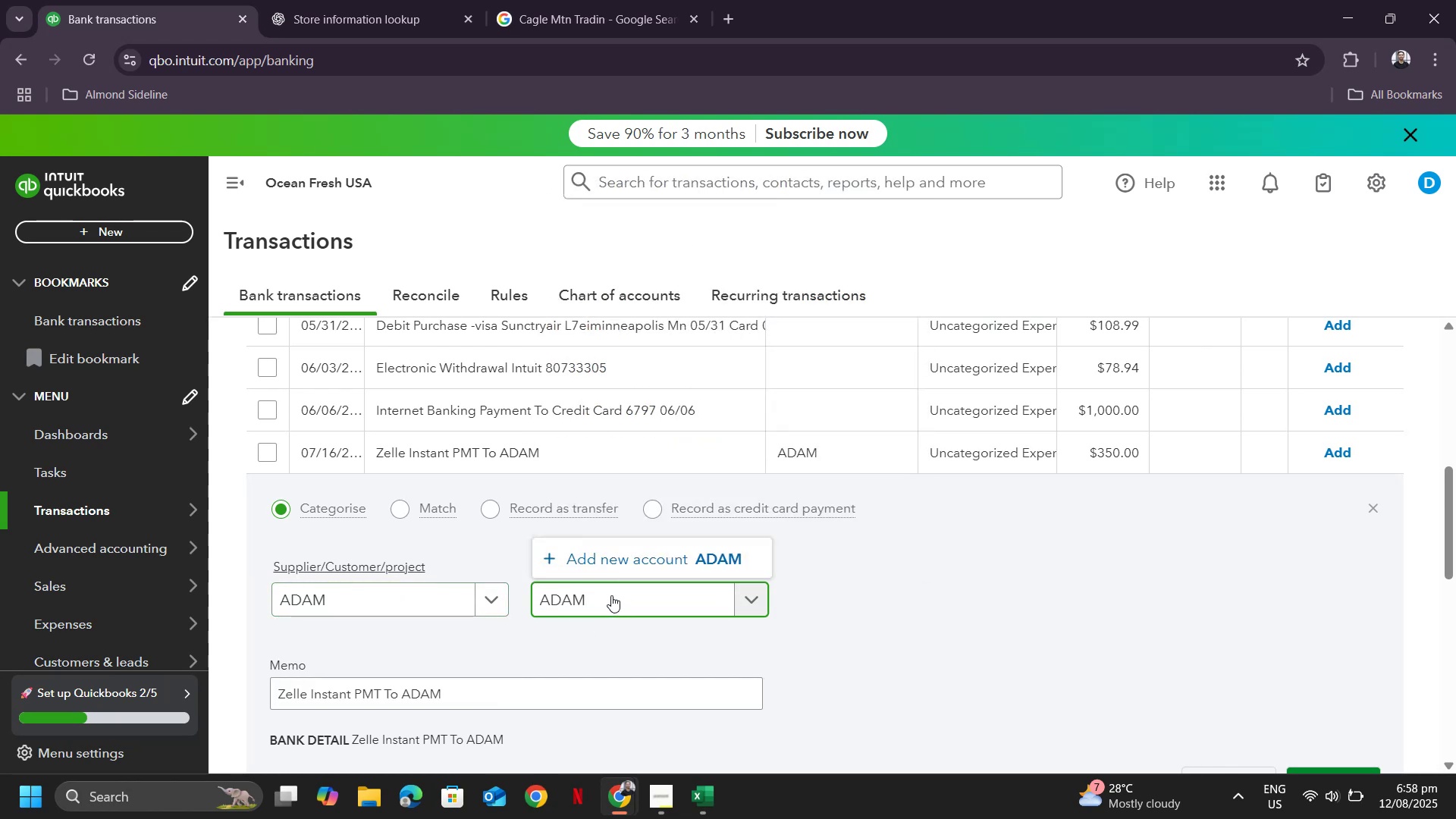 
key(Control+A)
 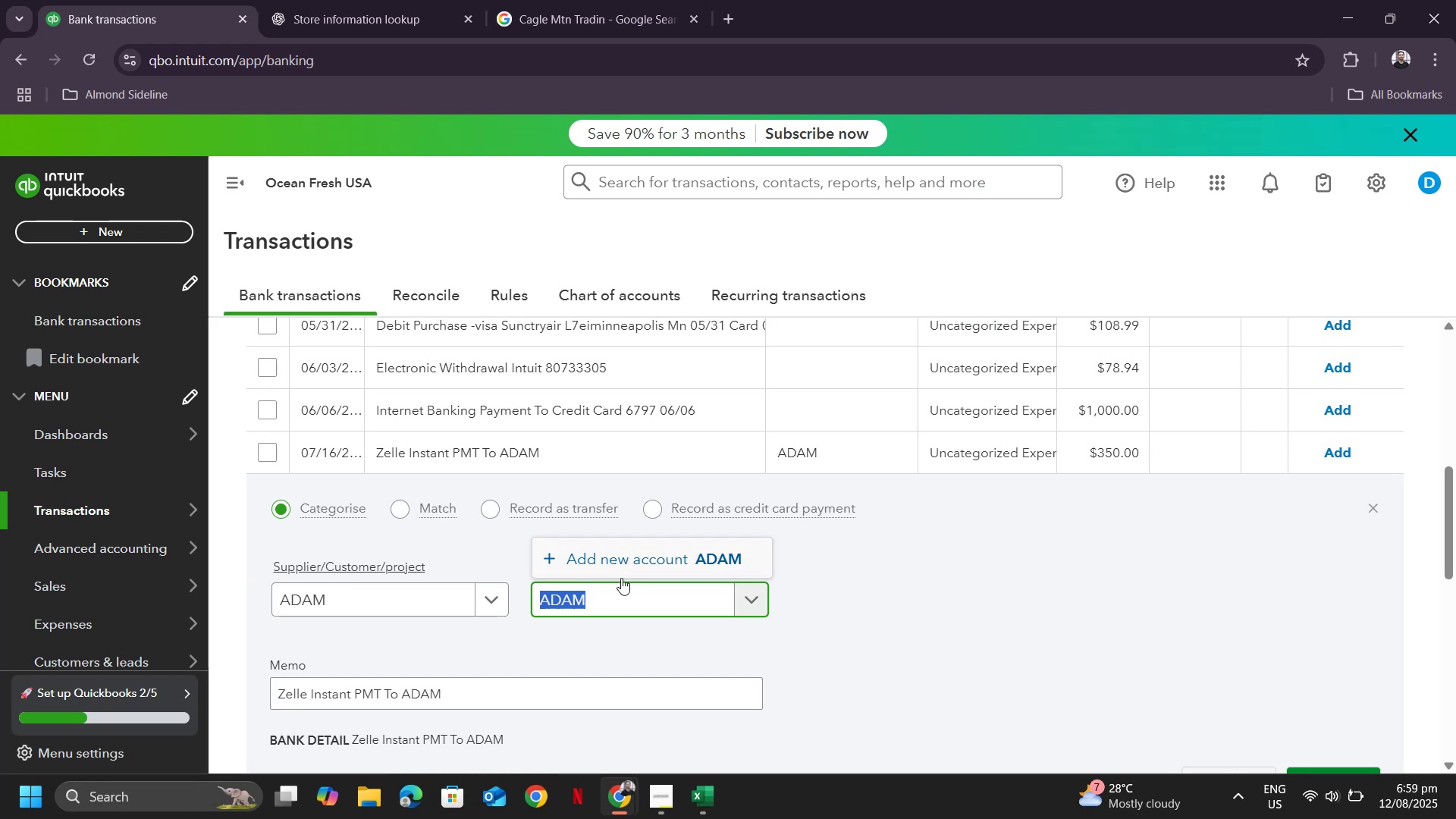 
key(Backspace)
 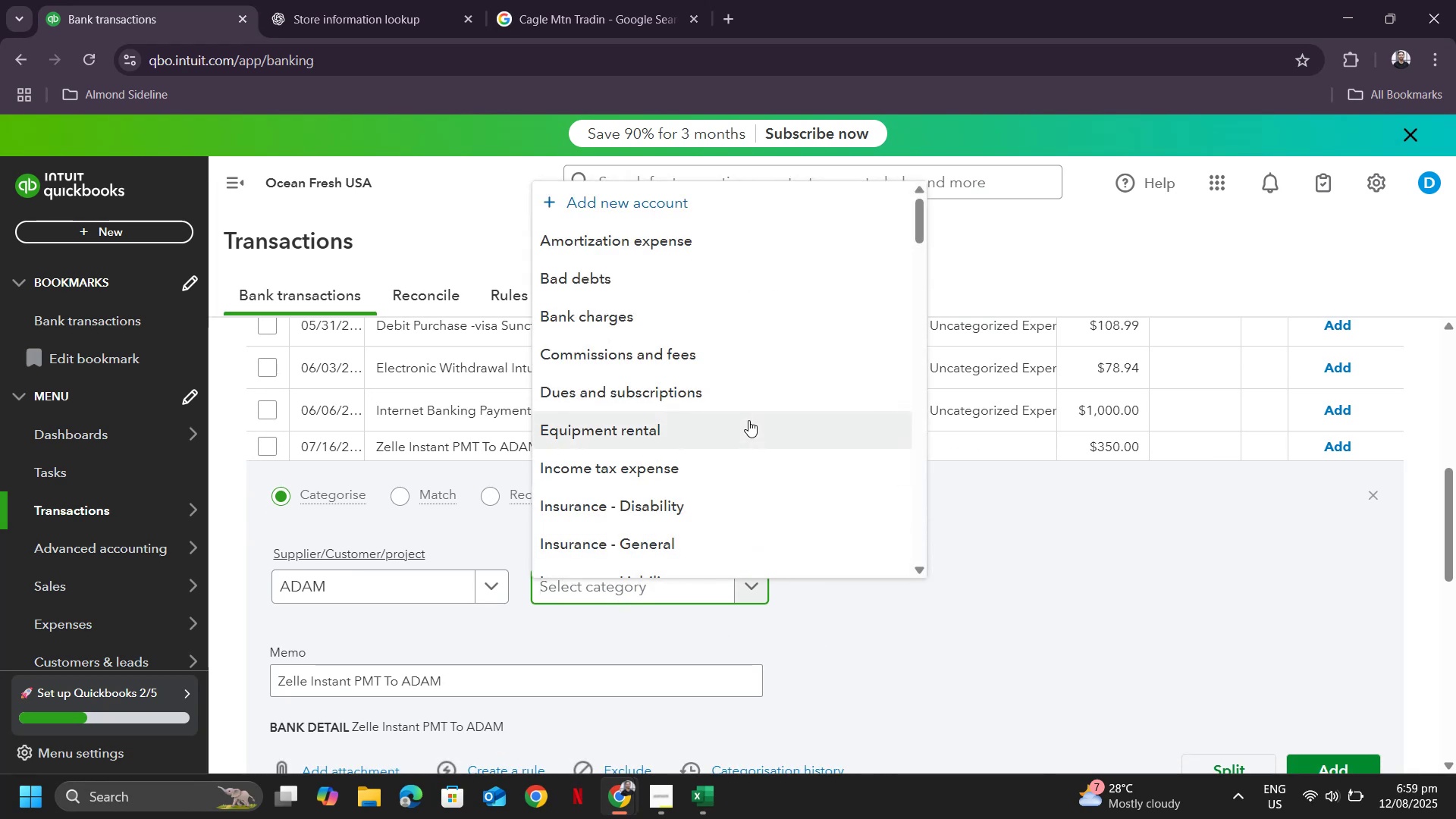 
wait(5.15)
 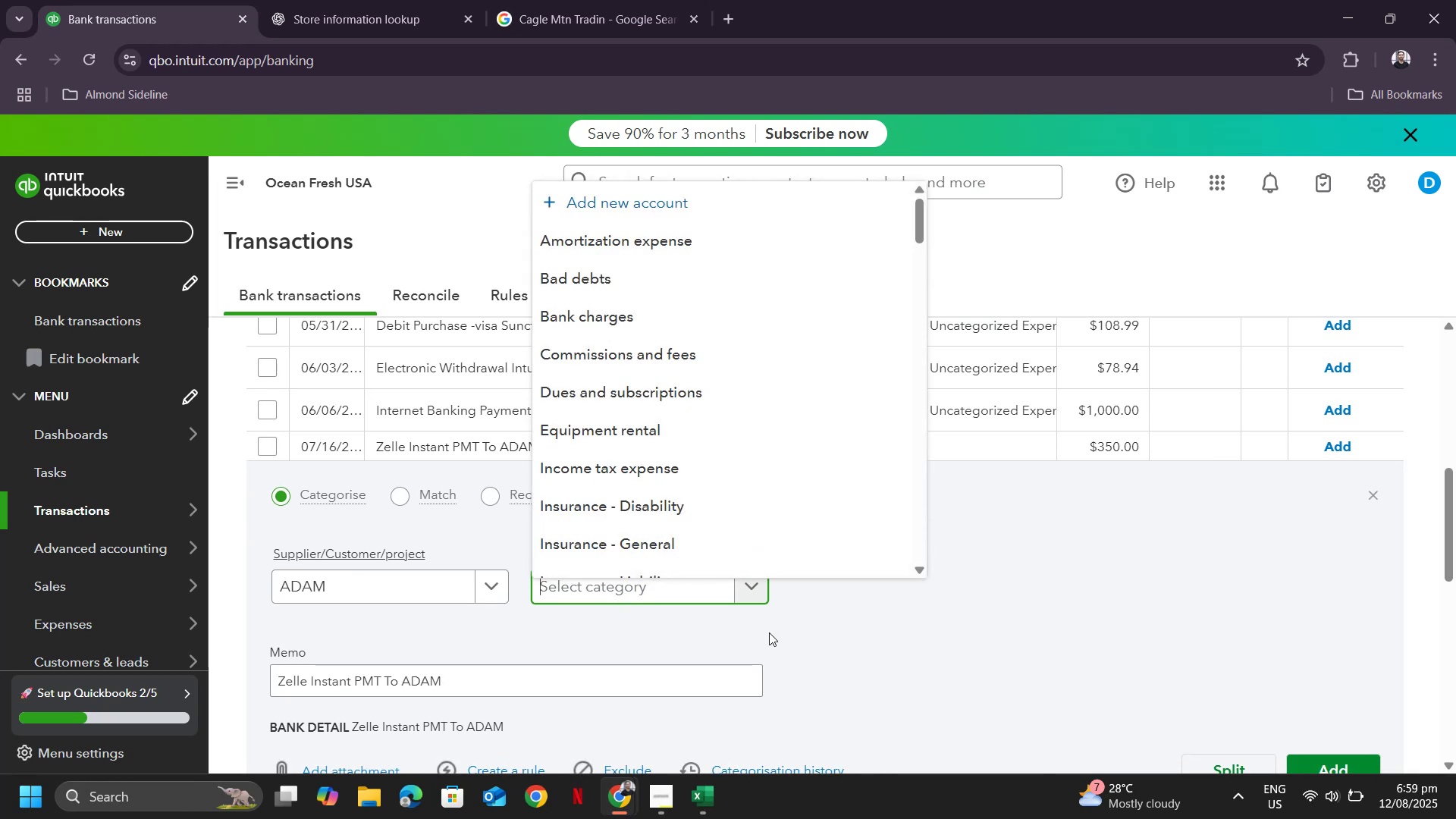 
type(custom)
 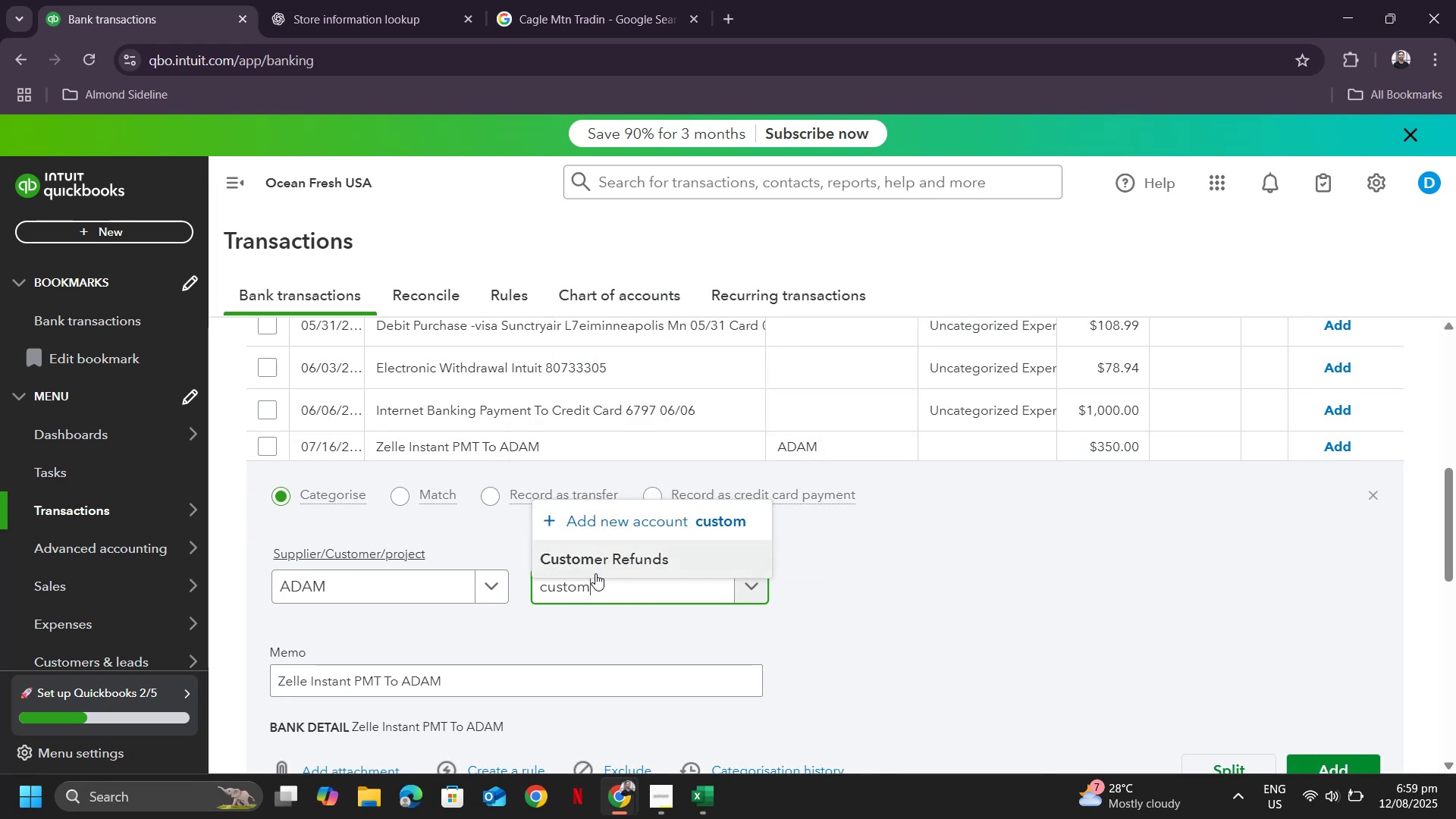 
left_click([600, 568])
 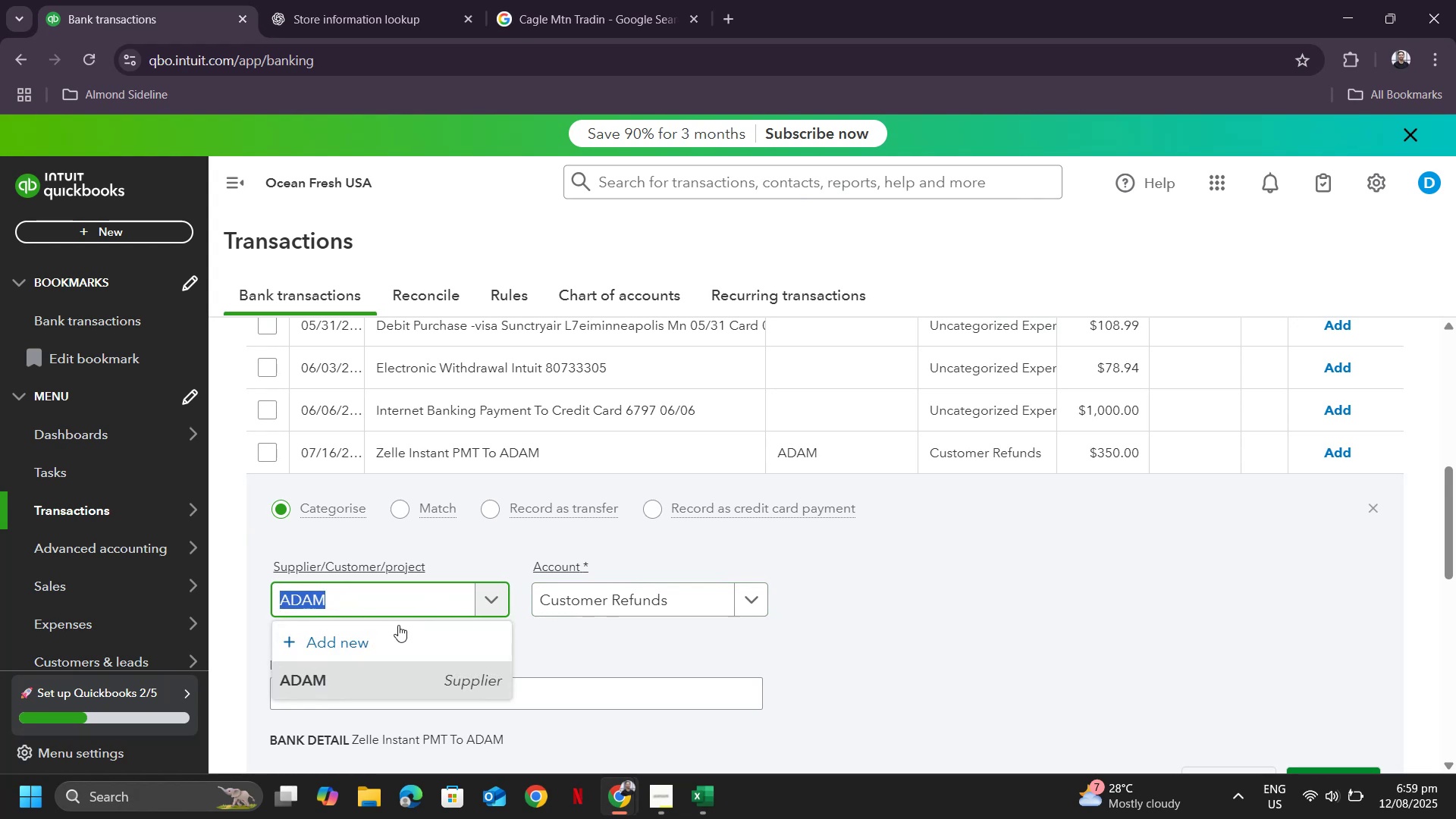 
left_click([331, 635])
 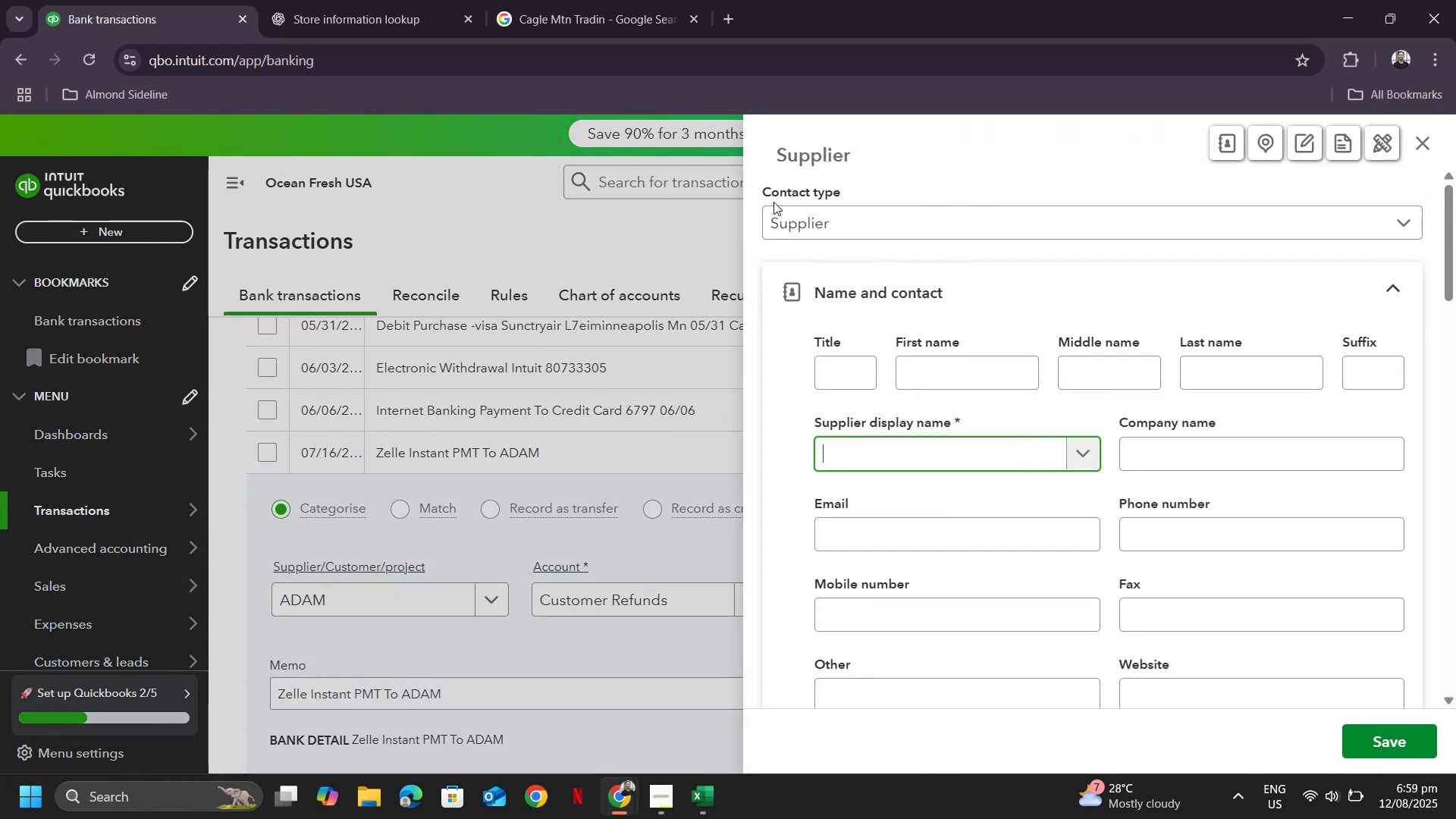 
left_click([808, 229])
 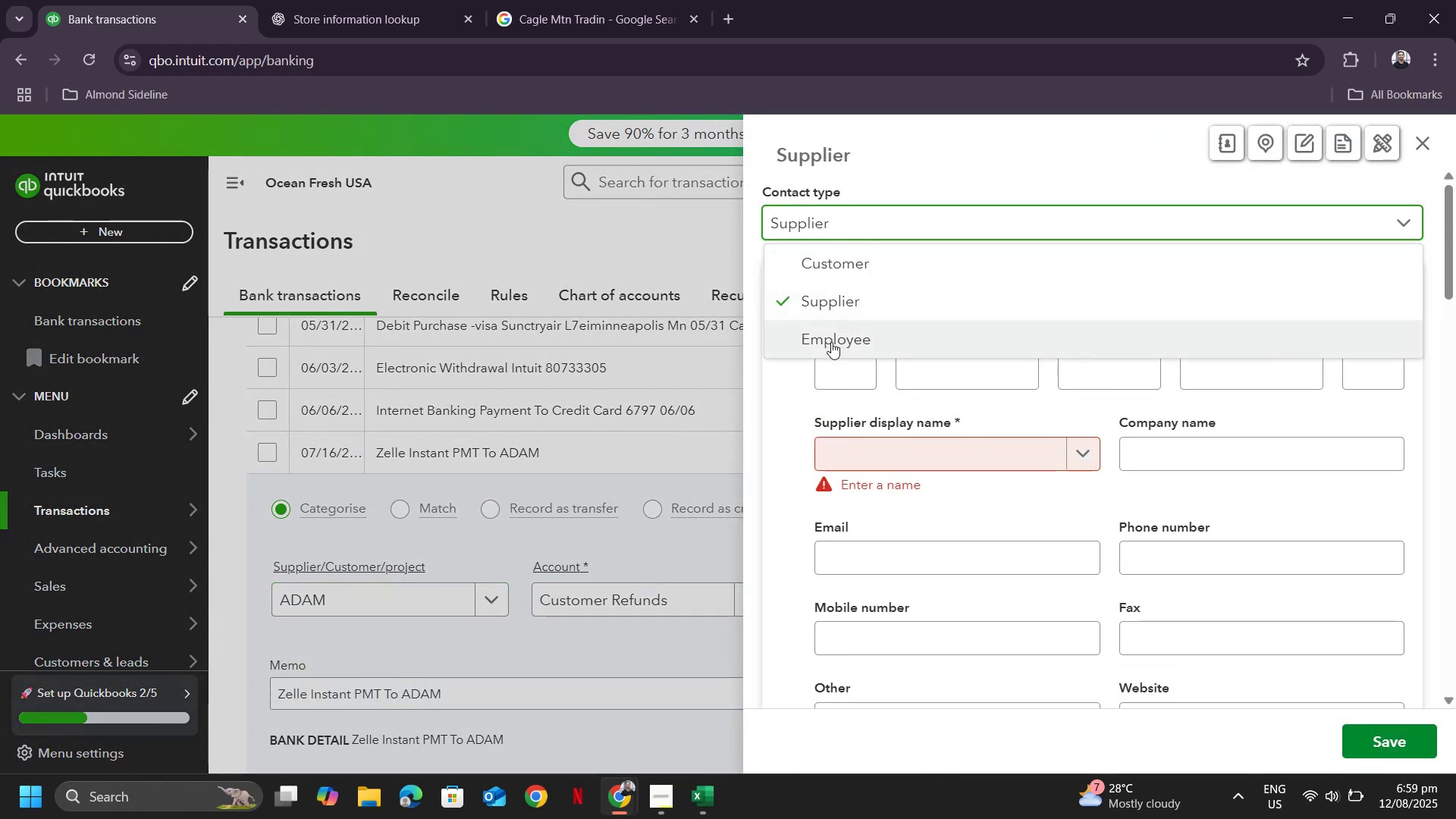 
left_click([822, 265])
 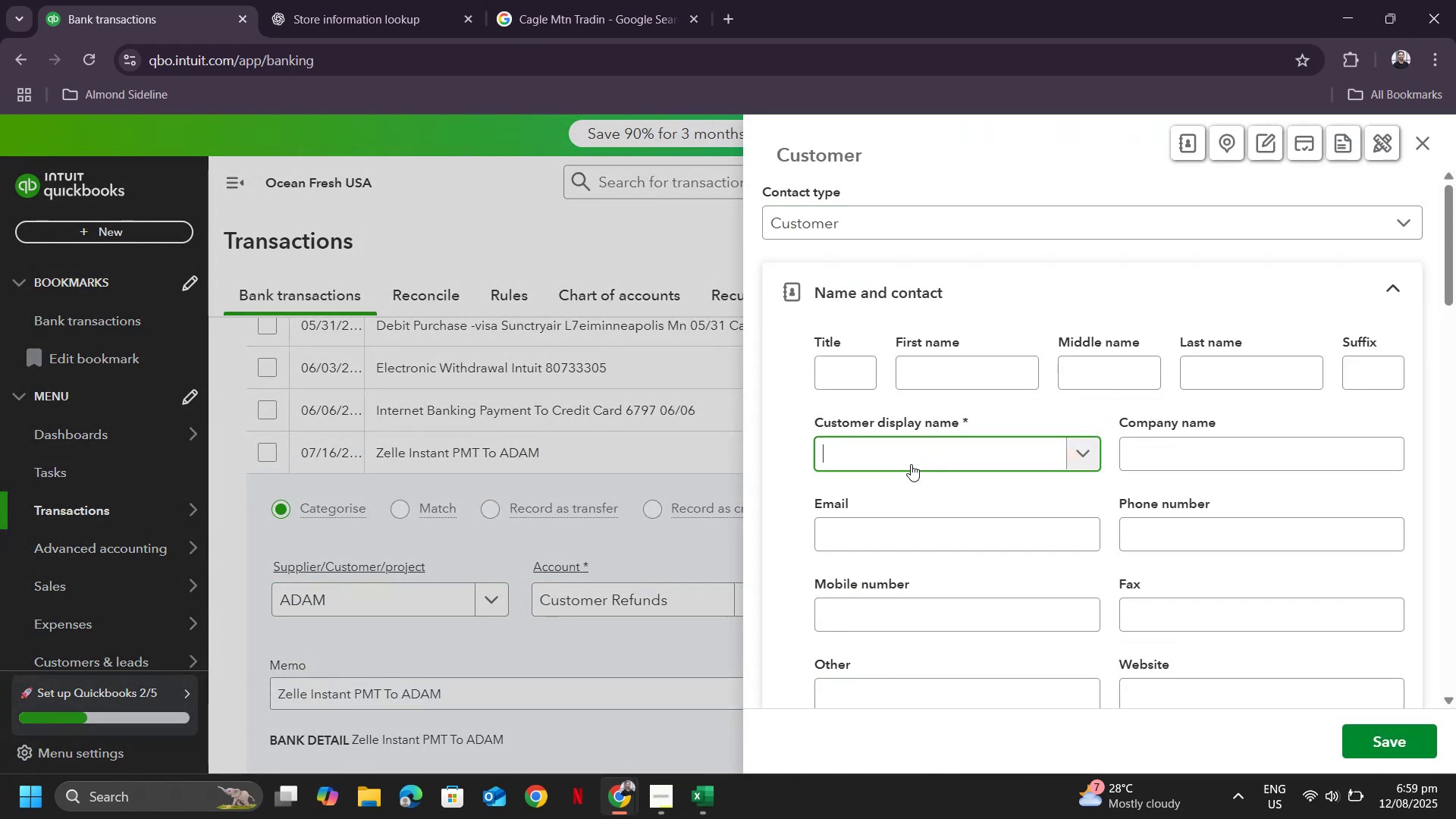 
key(Control+ControlLeft)
 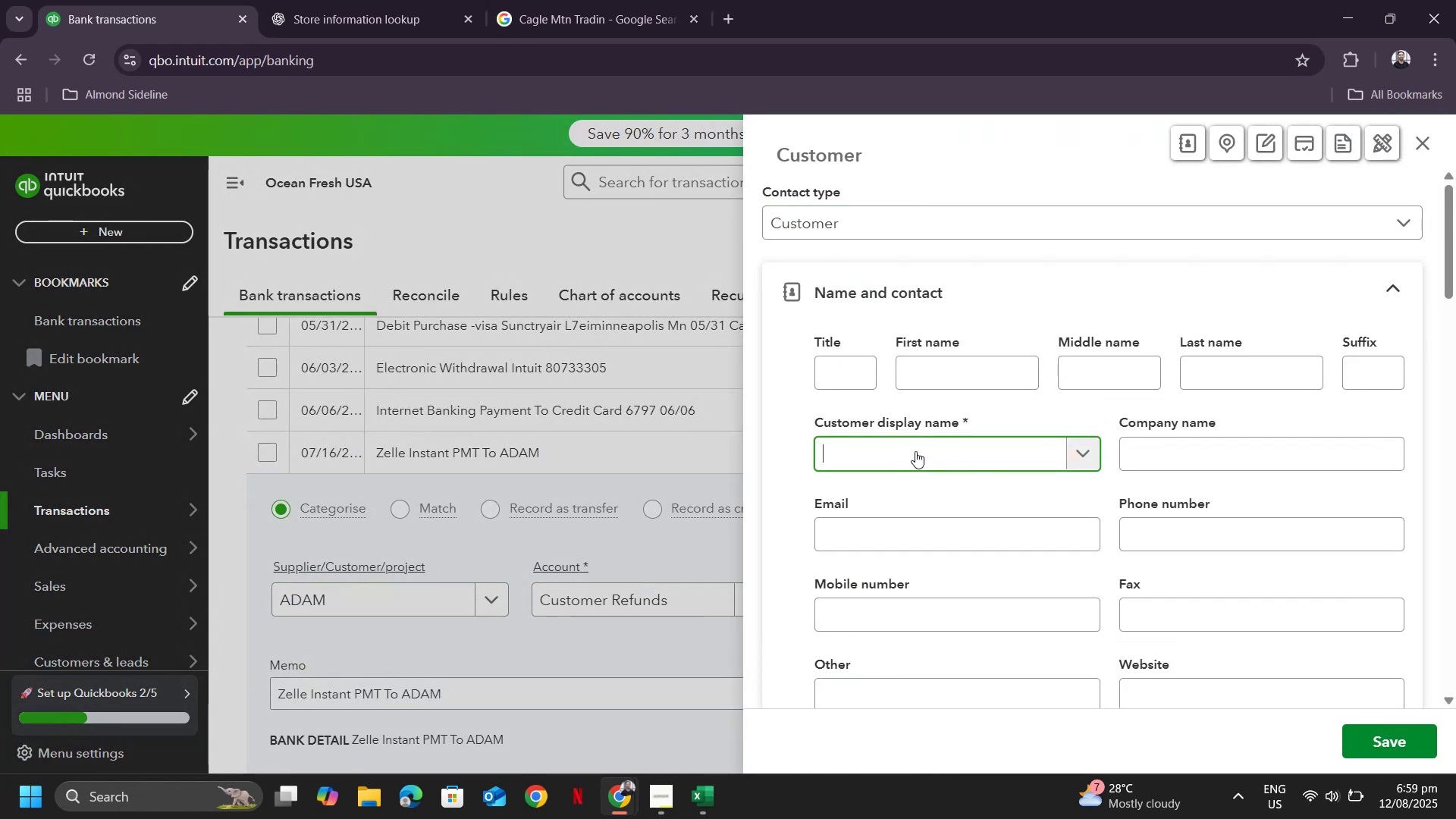 
key(Control+V)
 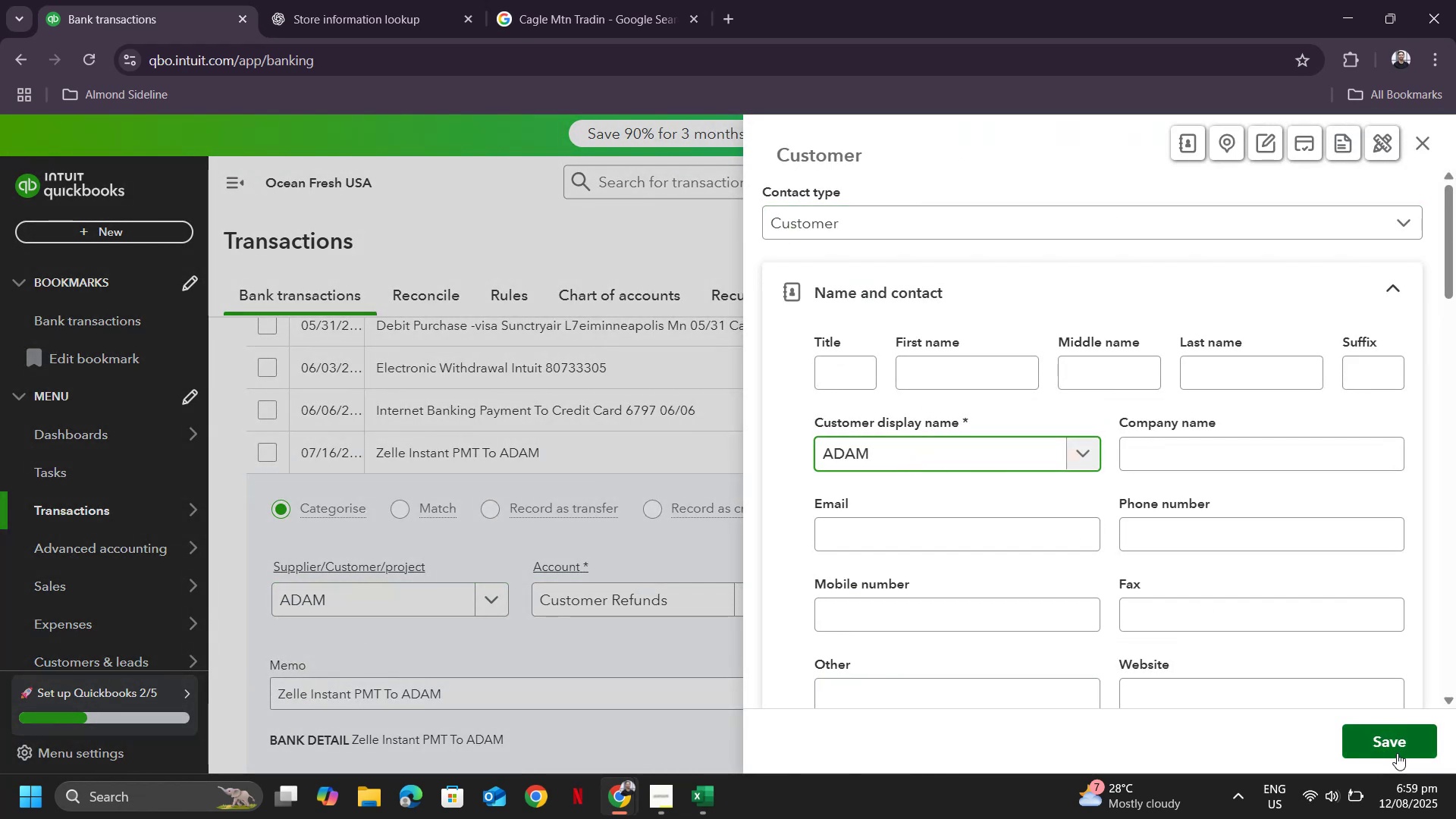 
left_click([1395, 739])
 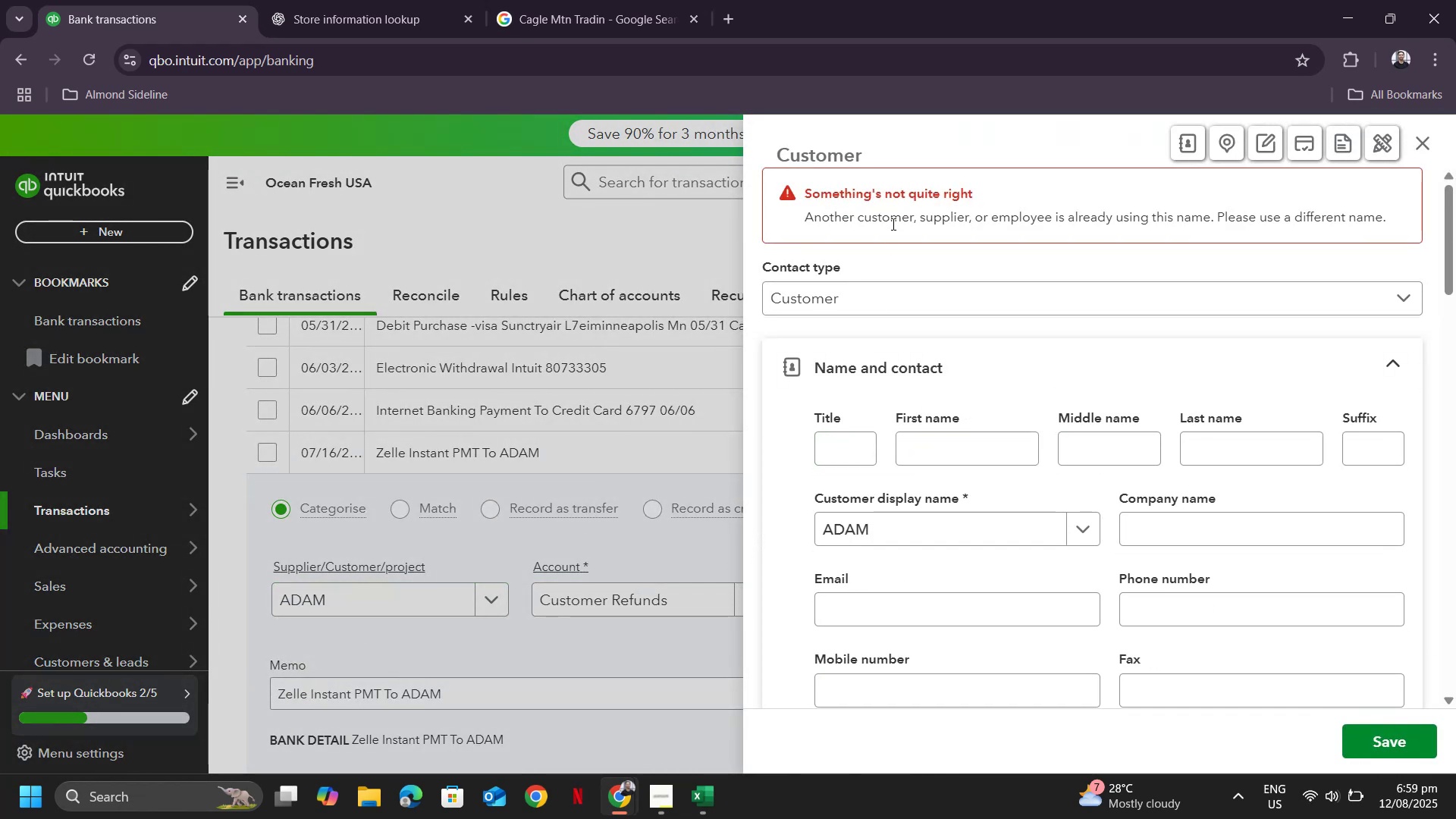 
left_click_drag(start_coordinate=[1003, 206], to_coordinate=[1347, 243])
 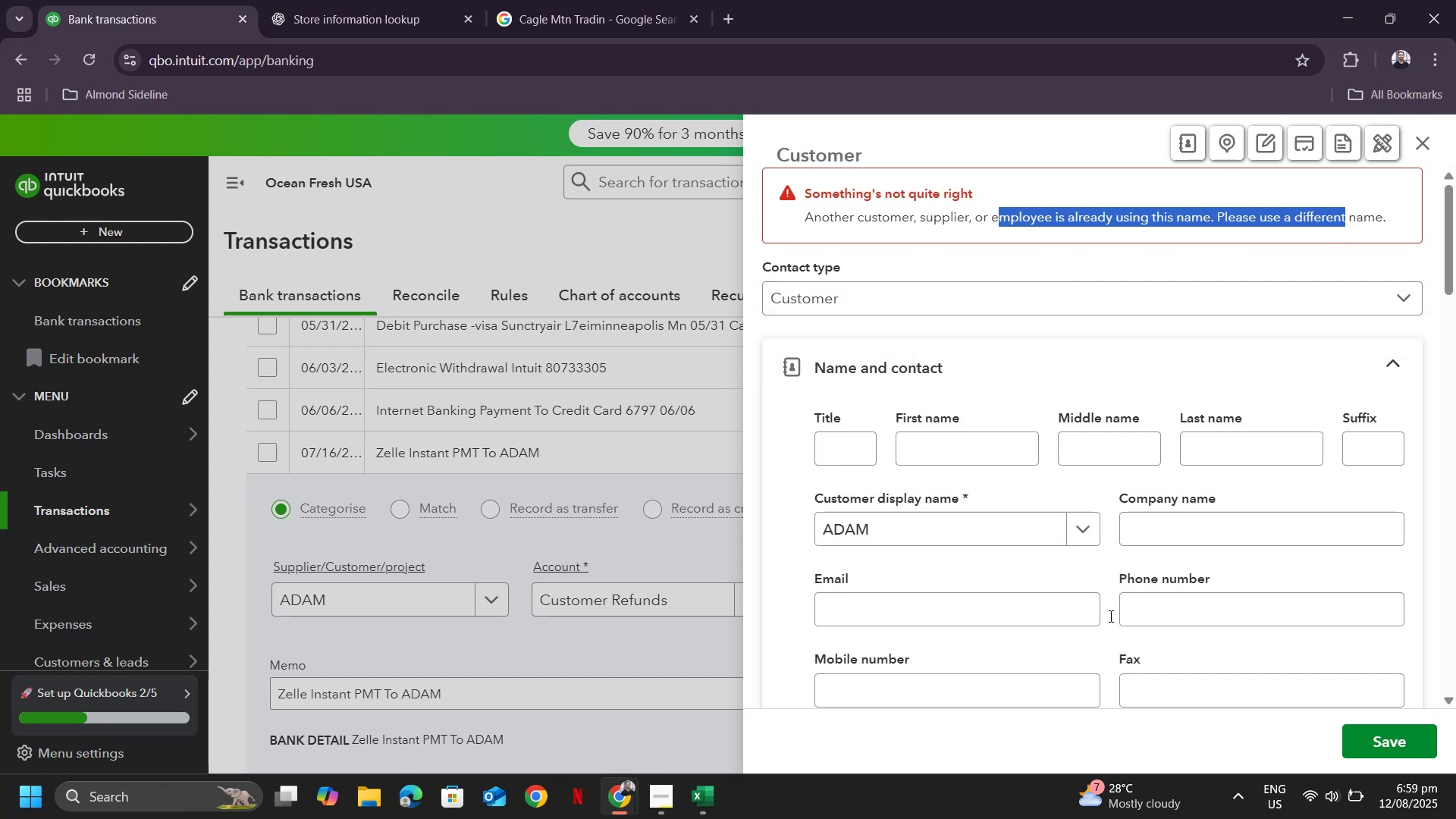 
left_click([1426, 143])
 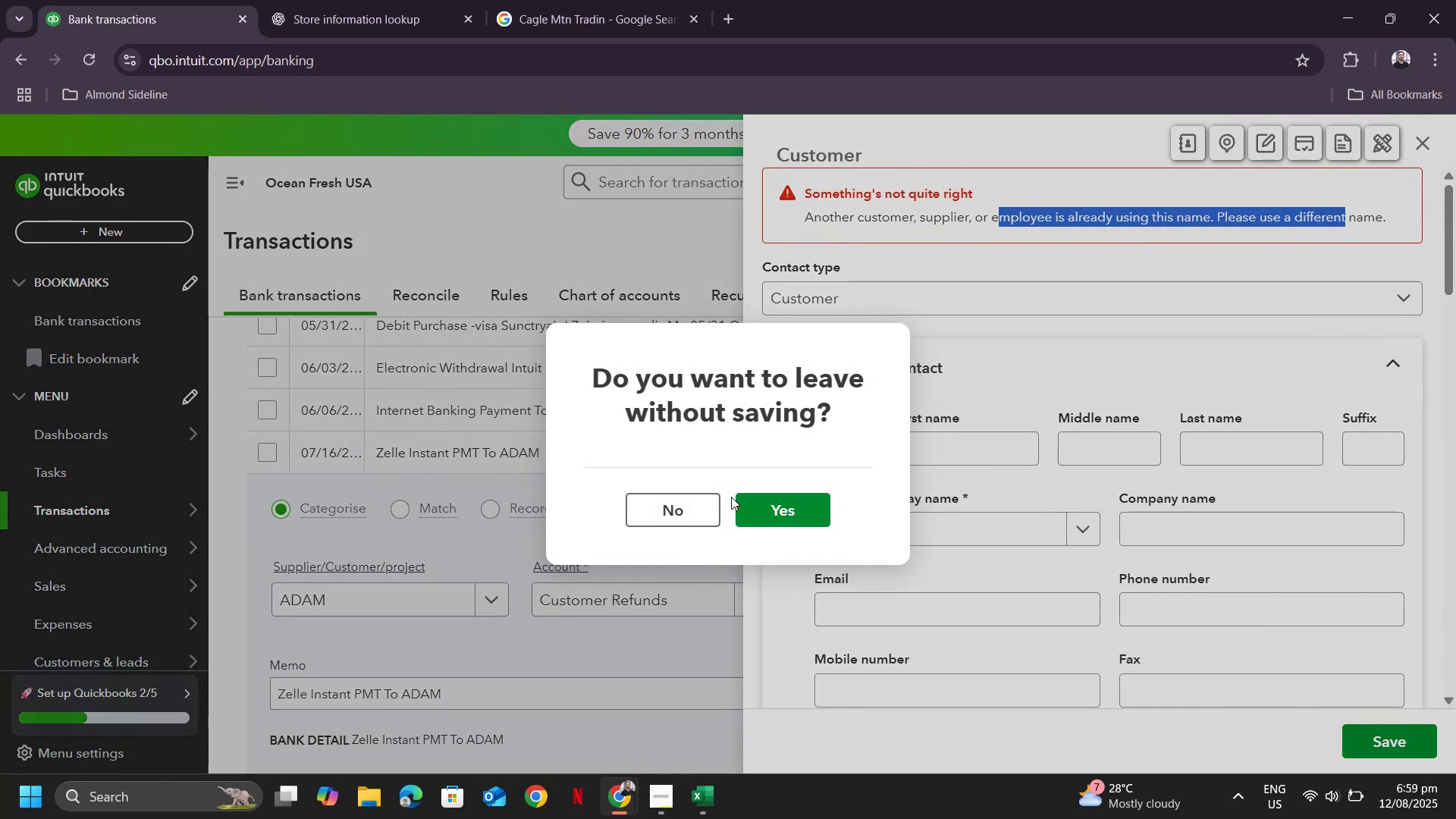 
left_click([789, 510])
 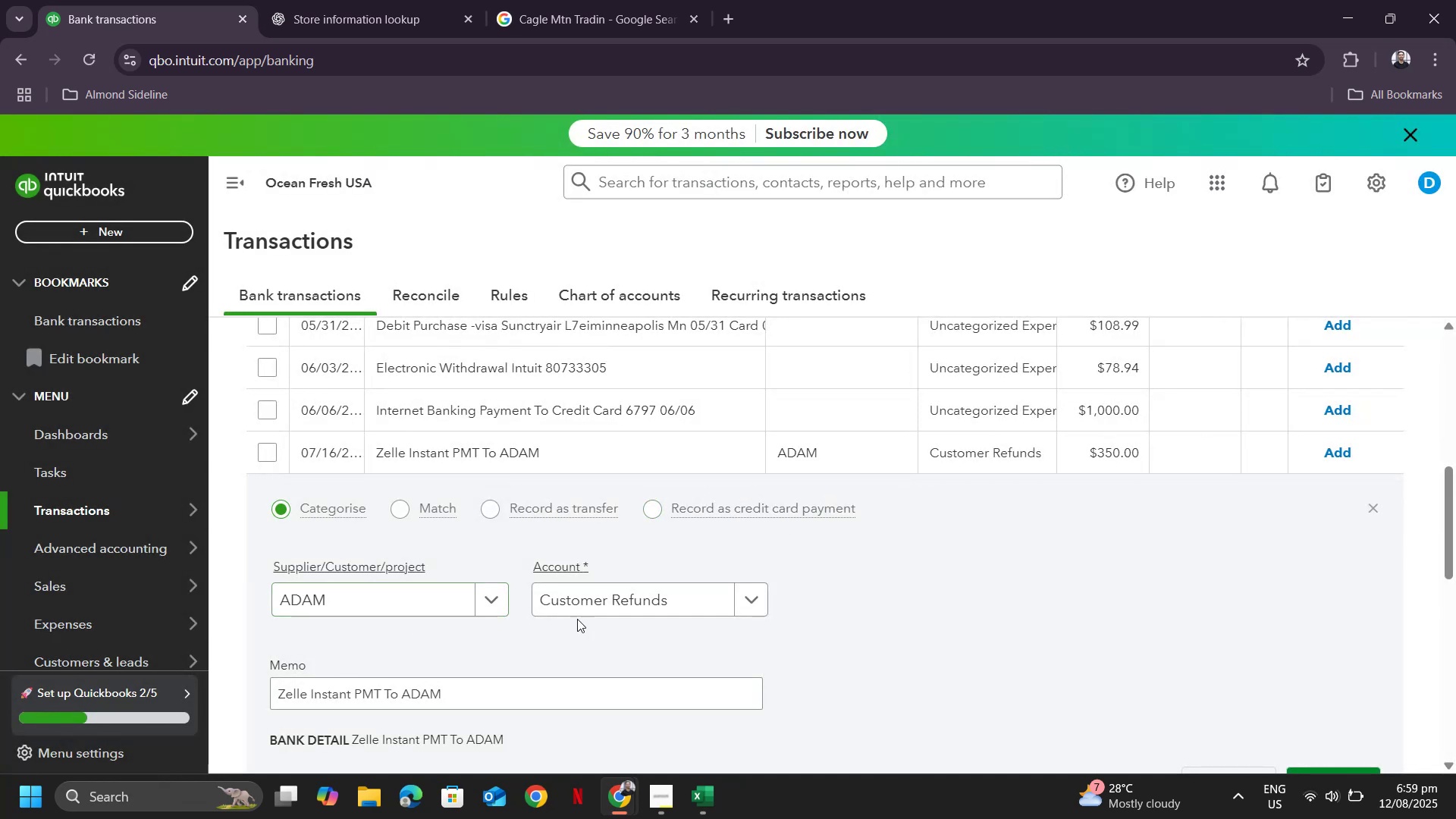 
scroll: coordinate [777, 588], scroll_direction: down, amount: 2.0
 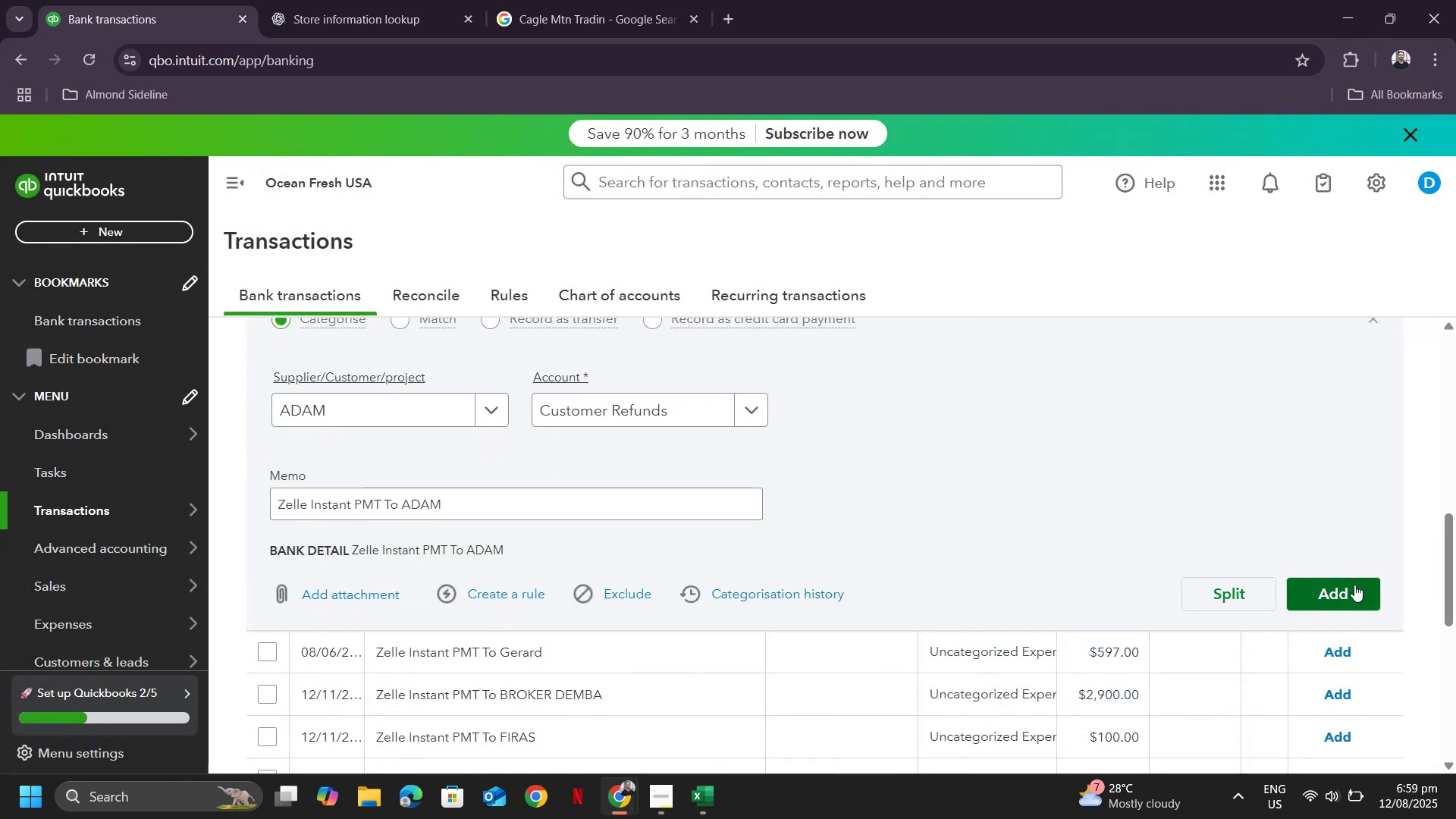 
left_click([1334, 596])
 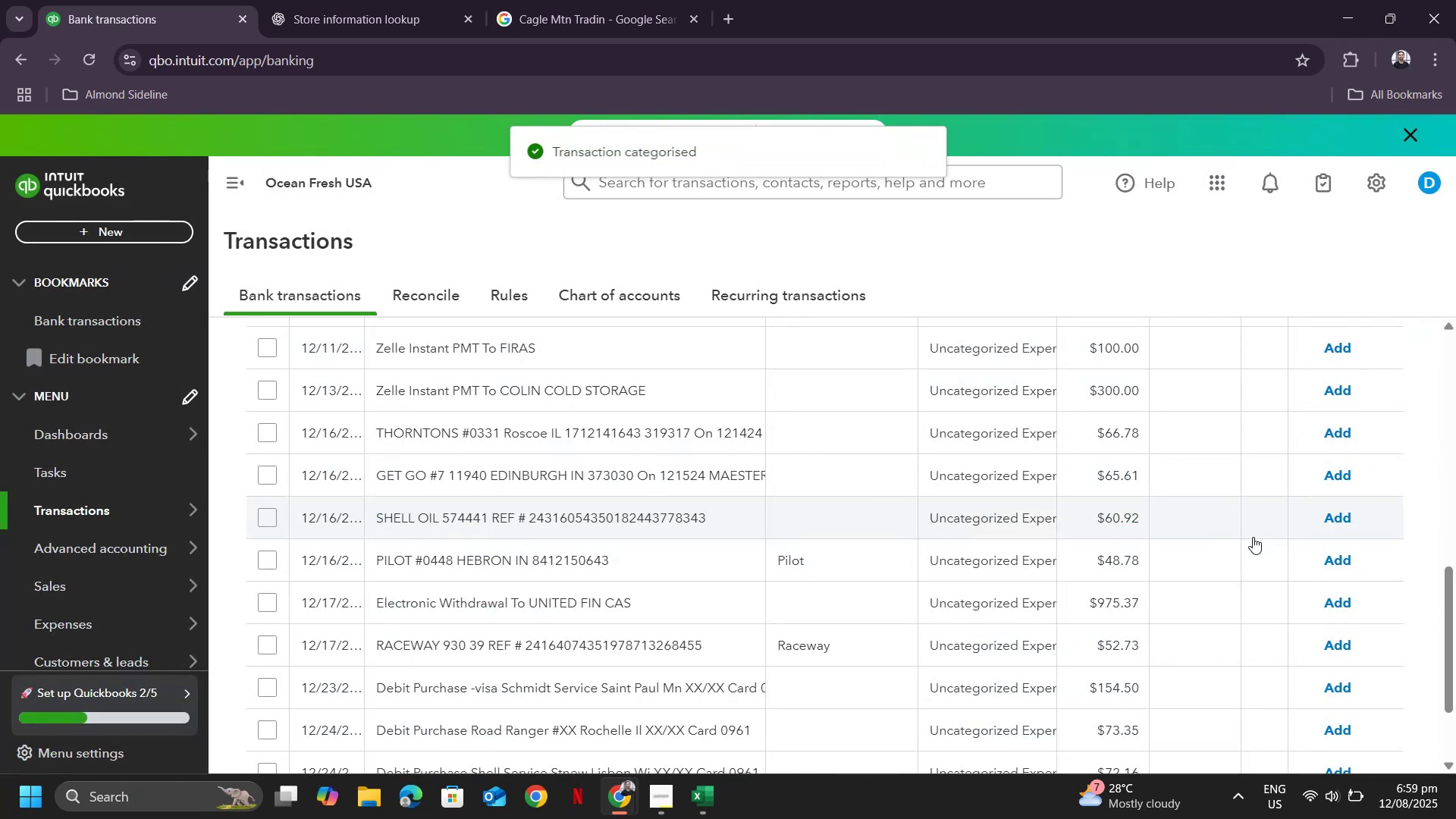 
scroll: coordinate [956, 495], scroll_direction: up, amount: 7.0
 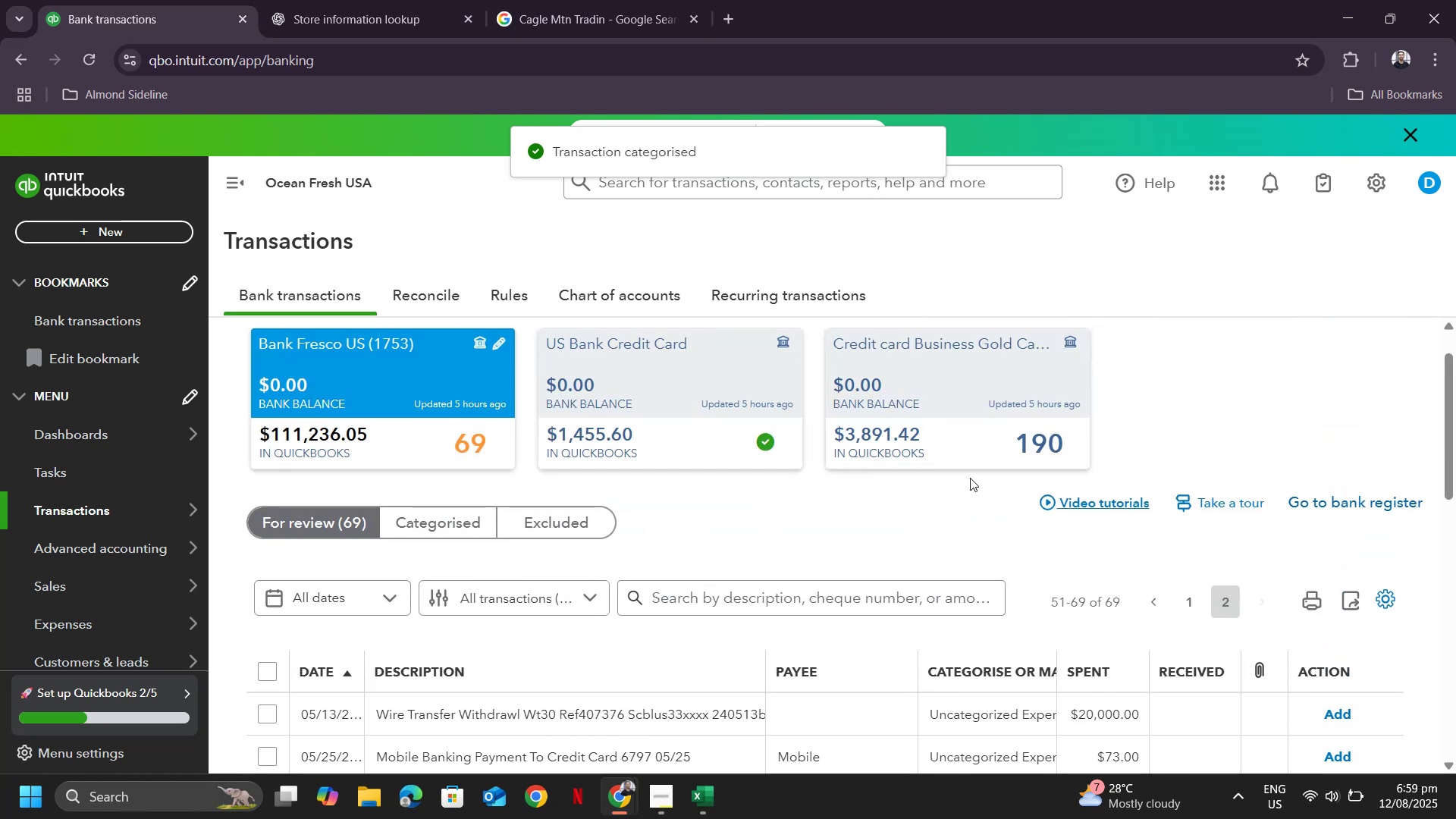 
scroll: coordinate [1008, 457], scroll_direction: down, amount: 5.0
 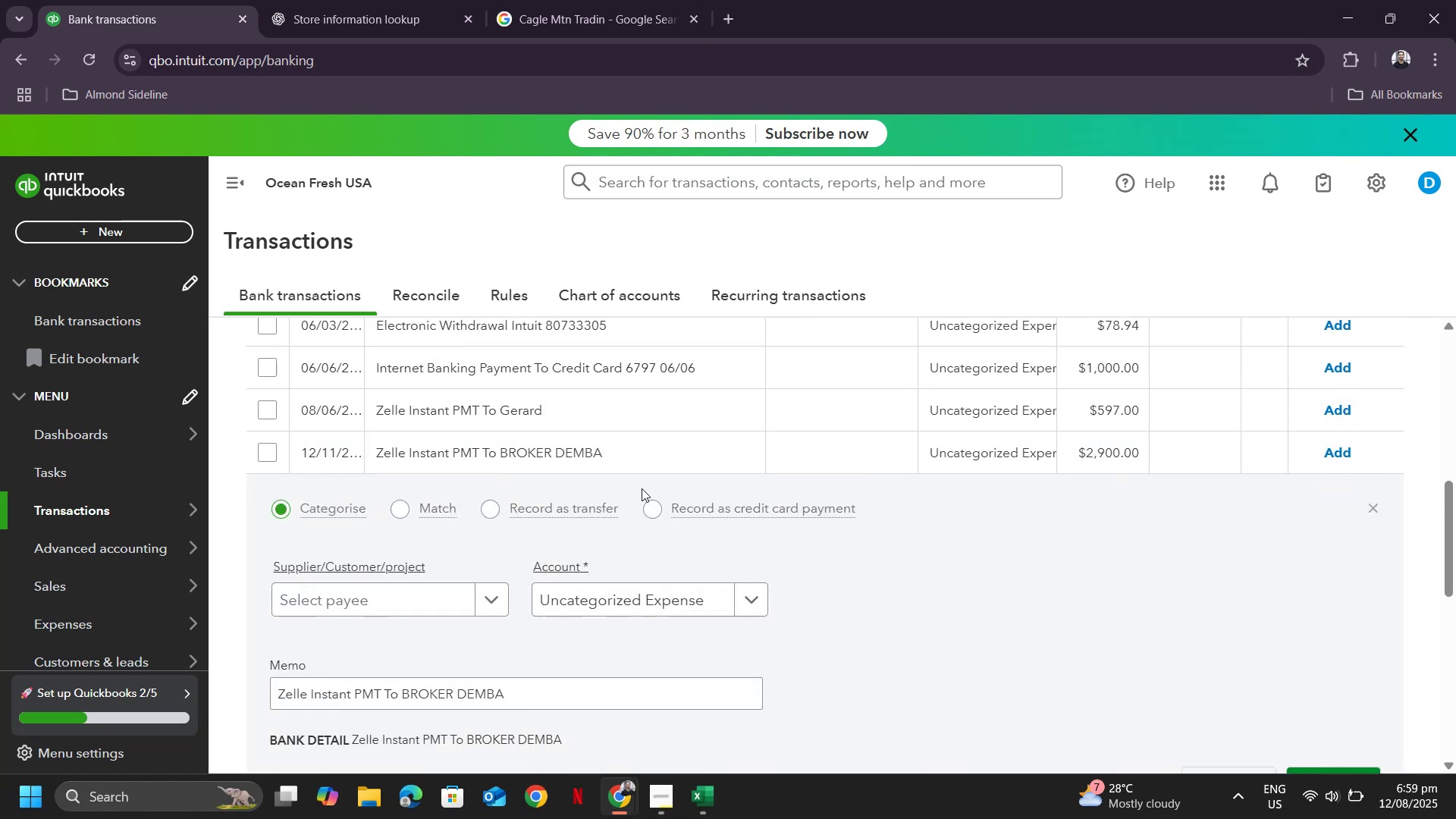 
left_click_drag(start_coordinate=[527, 697], to_coordinate=[403, 702])
 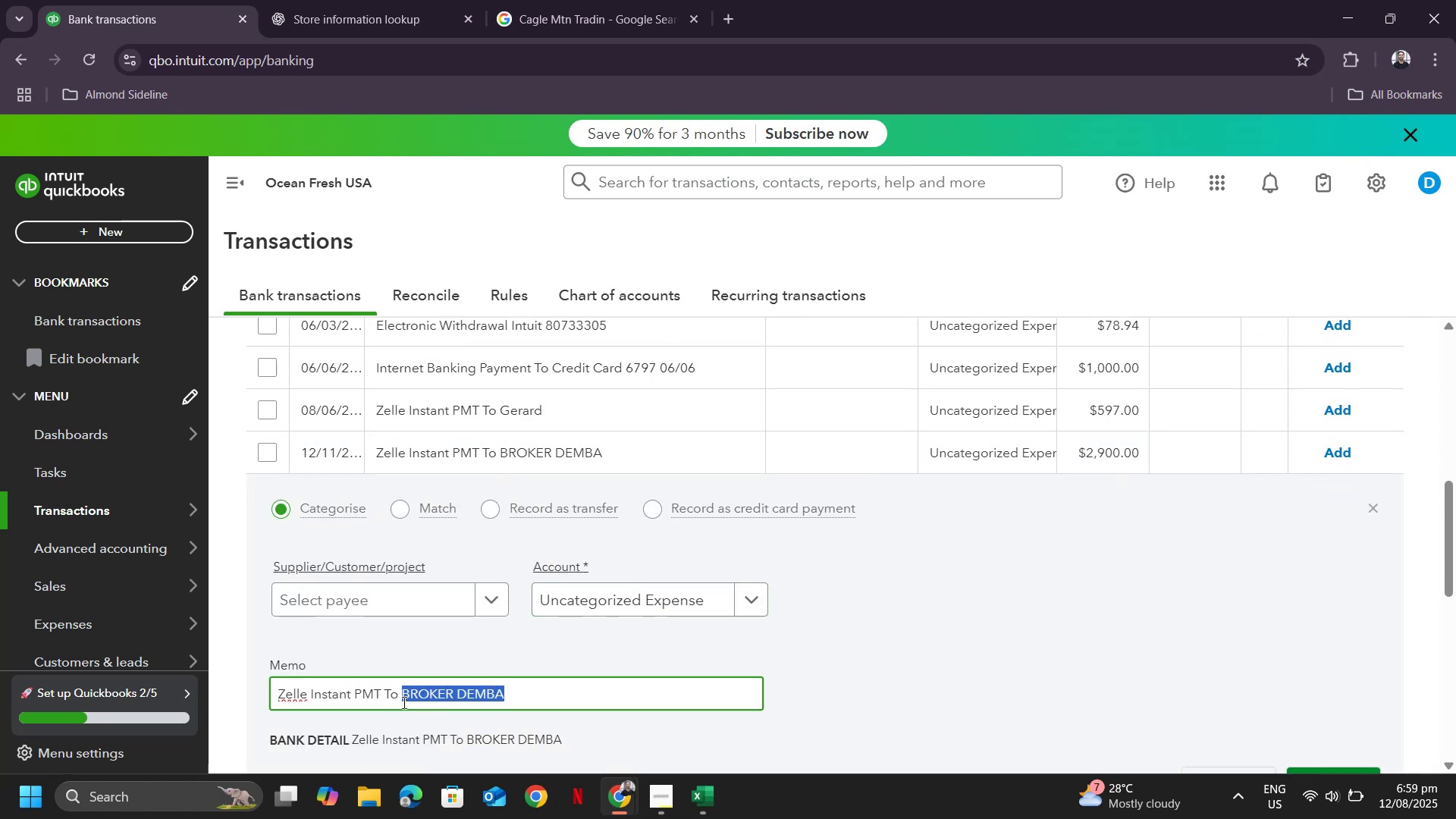 
key(Control+ControlLeft)
 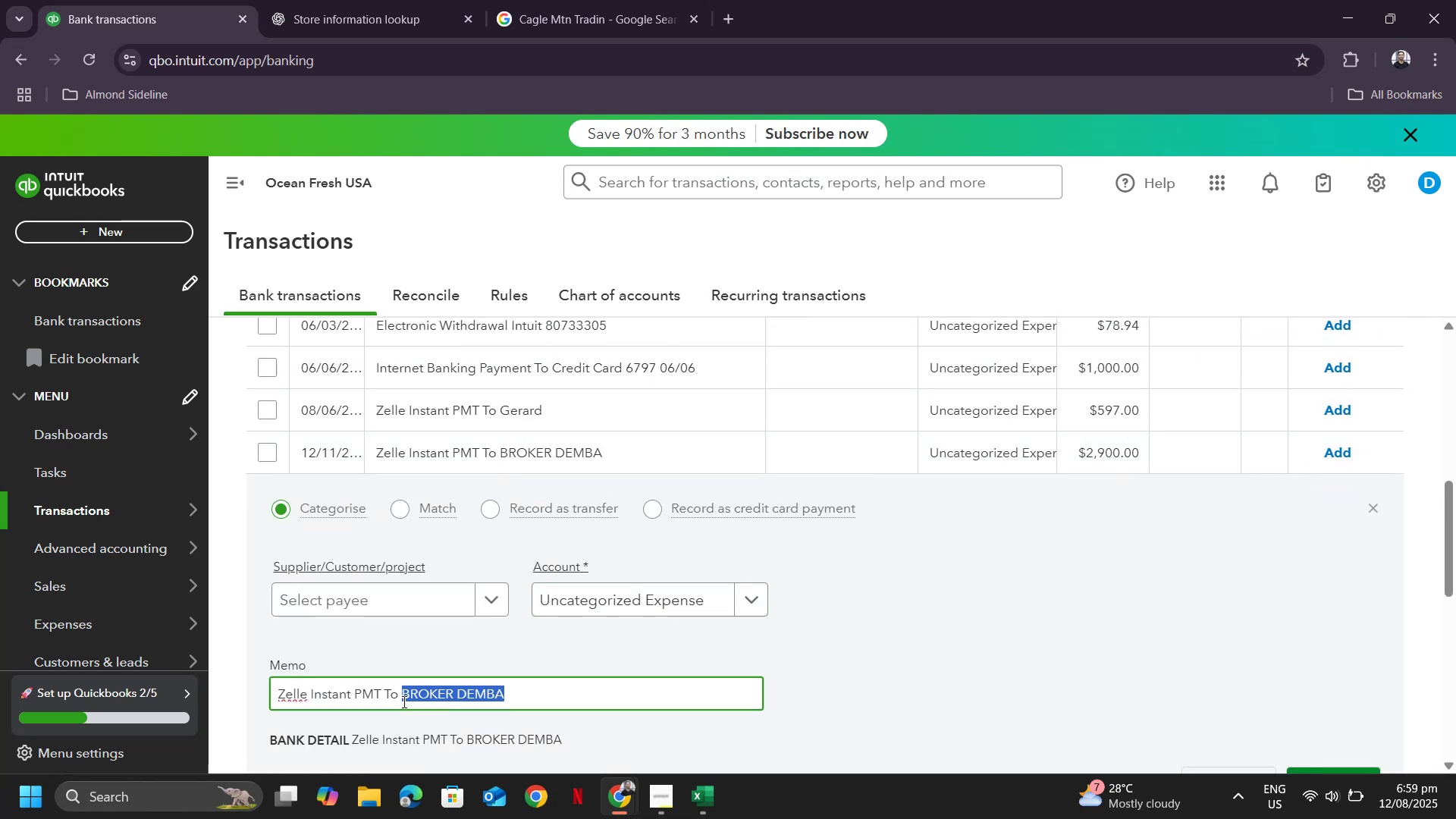 
key(Control+C)
 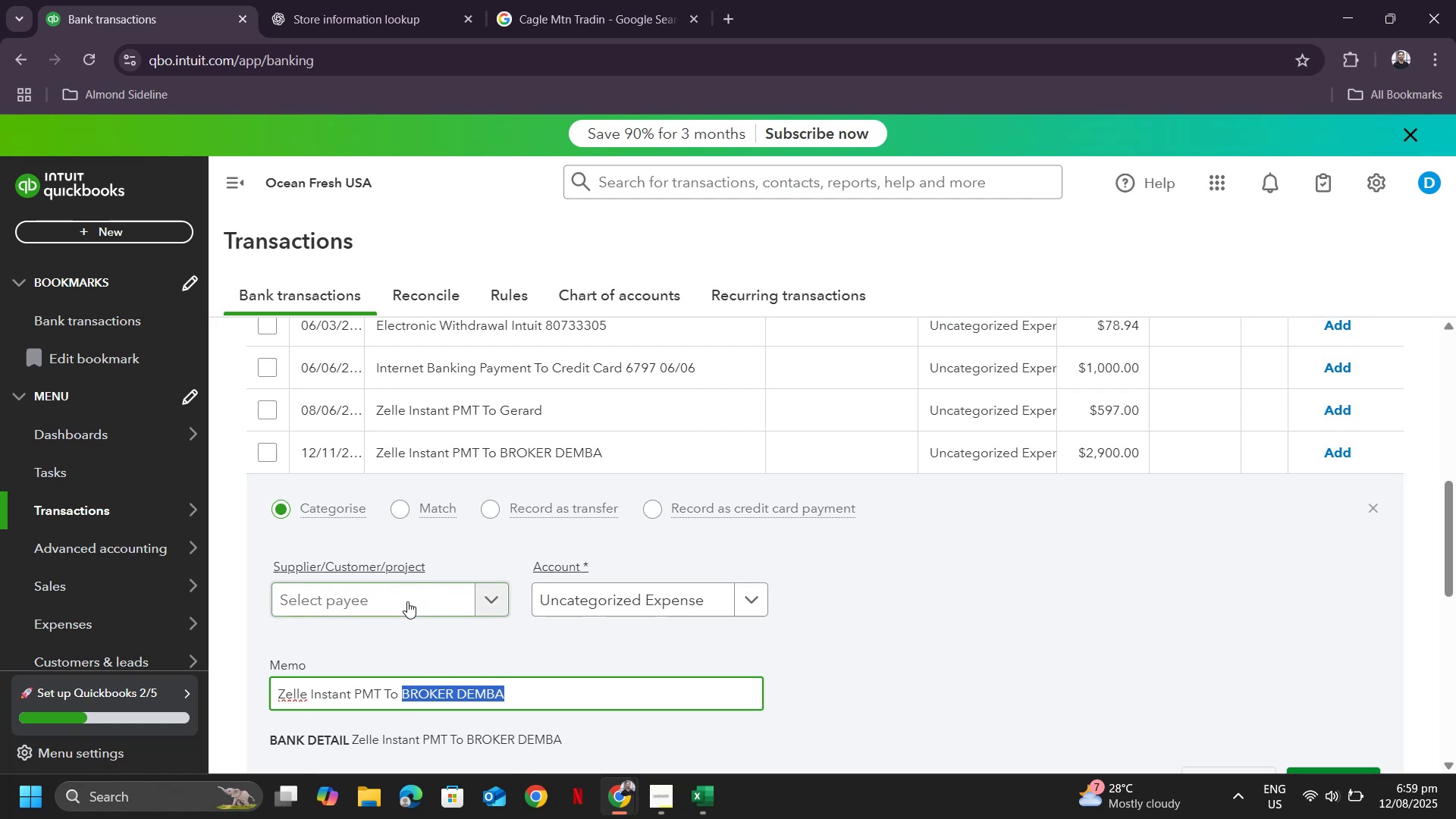 
left_click([407, 601])
 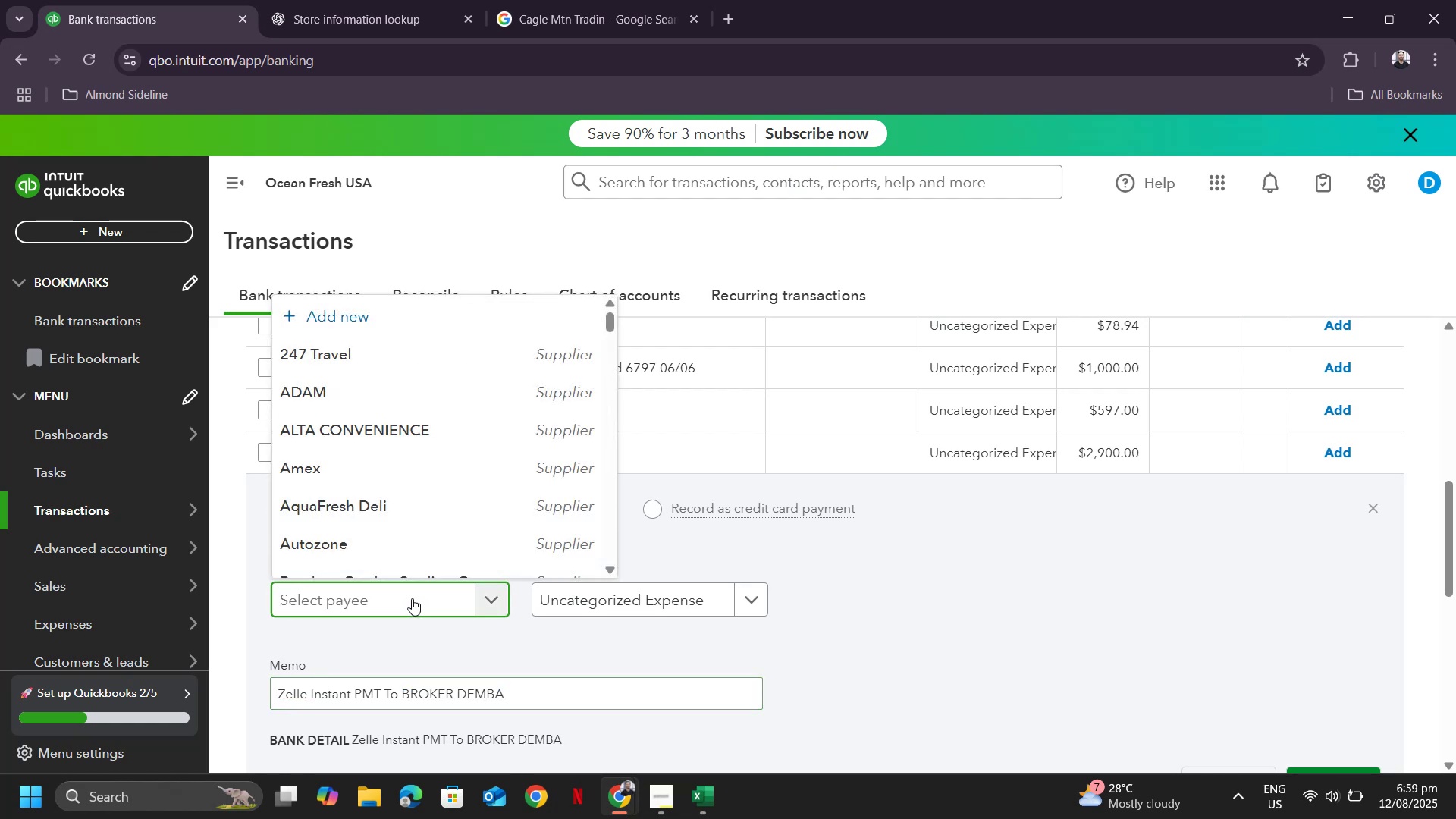 
key(Control+V)
 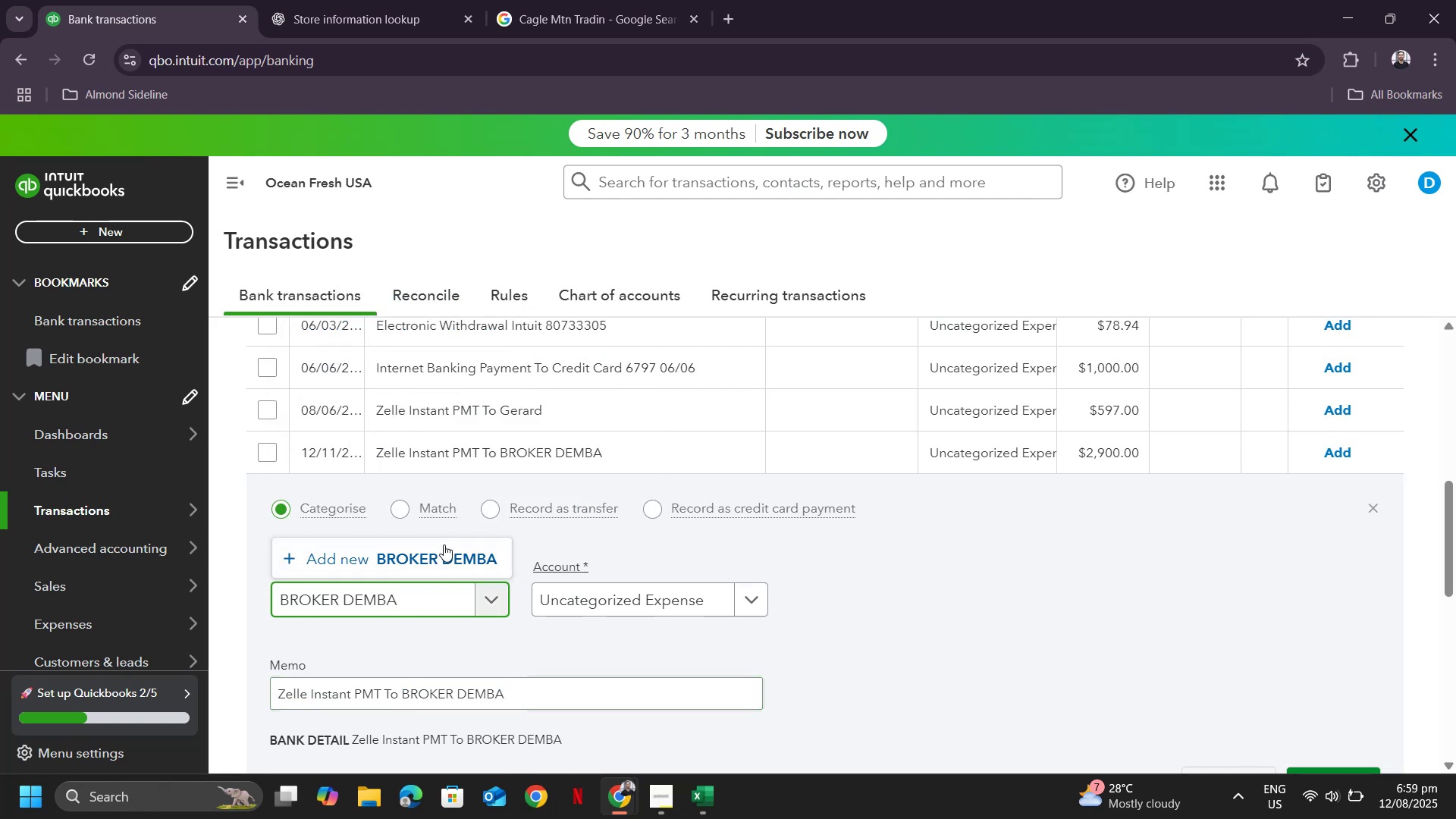 
left_click([400, 563])
 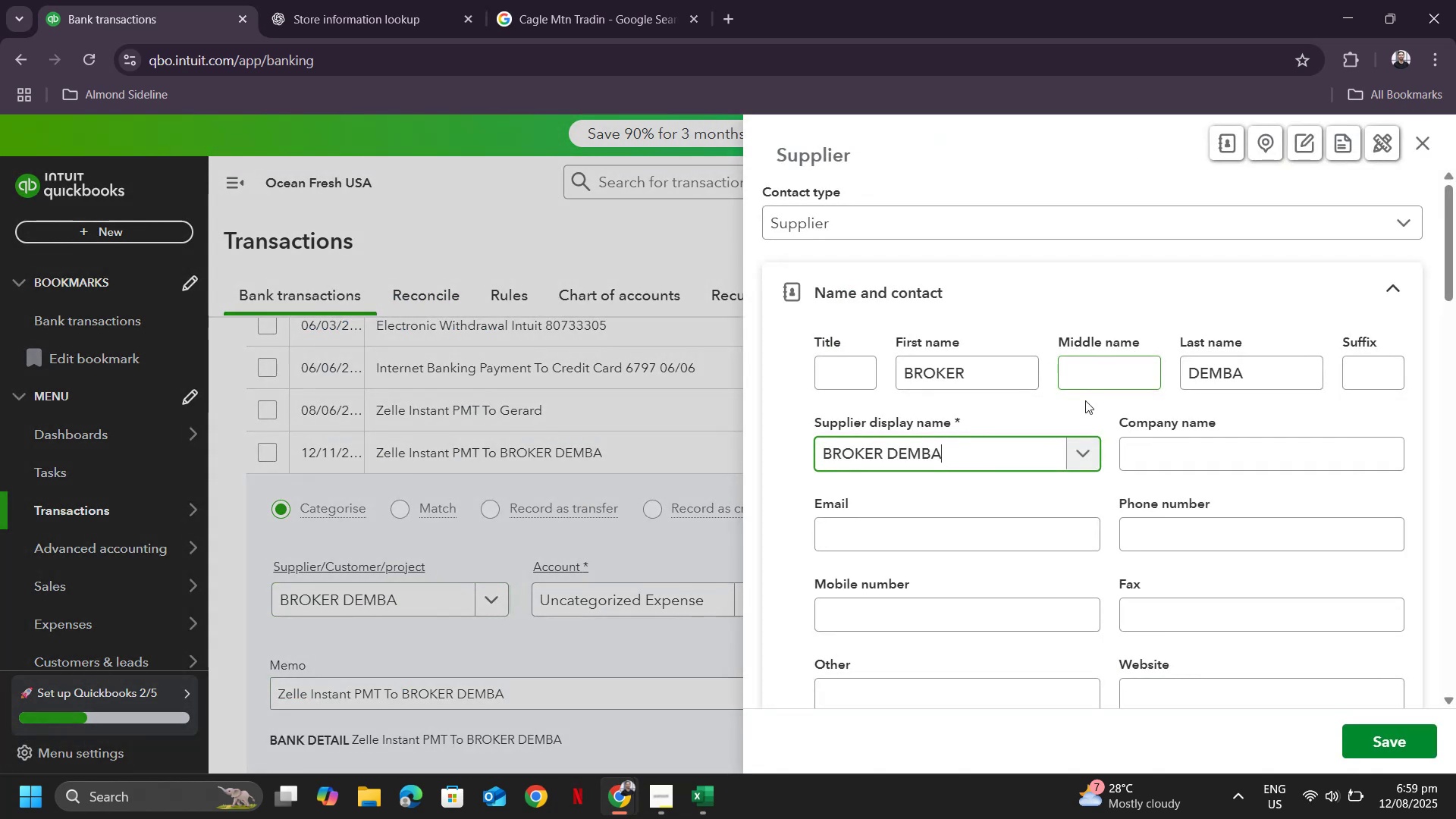 
scroll: coordinate [1345, 675], scroll_direction: down, amount: 1.0
 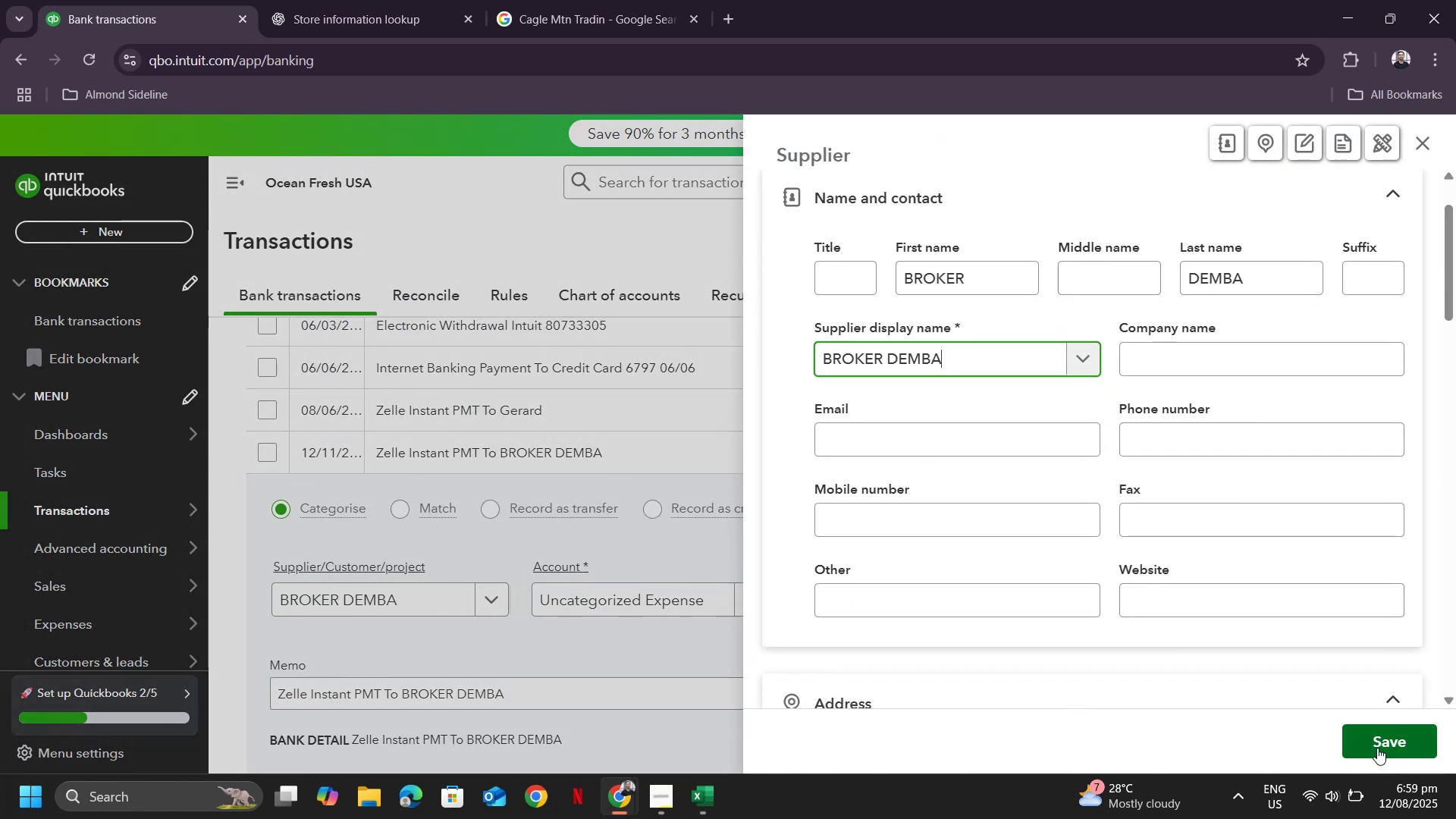 
left_click([1377, 749])
 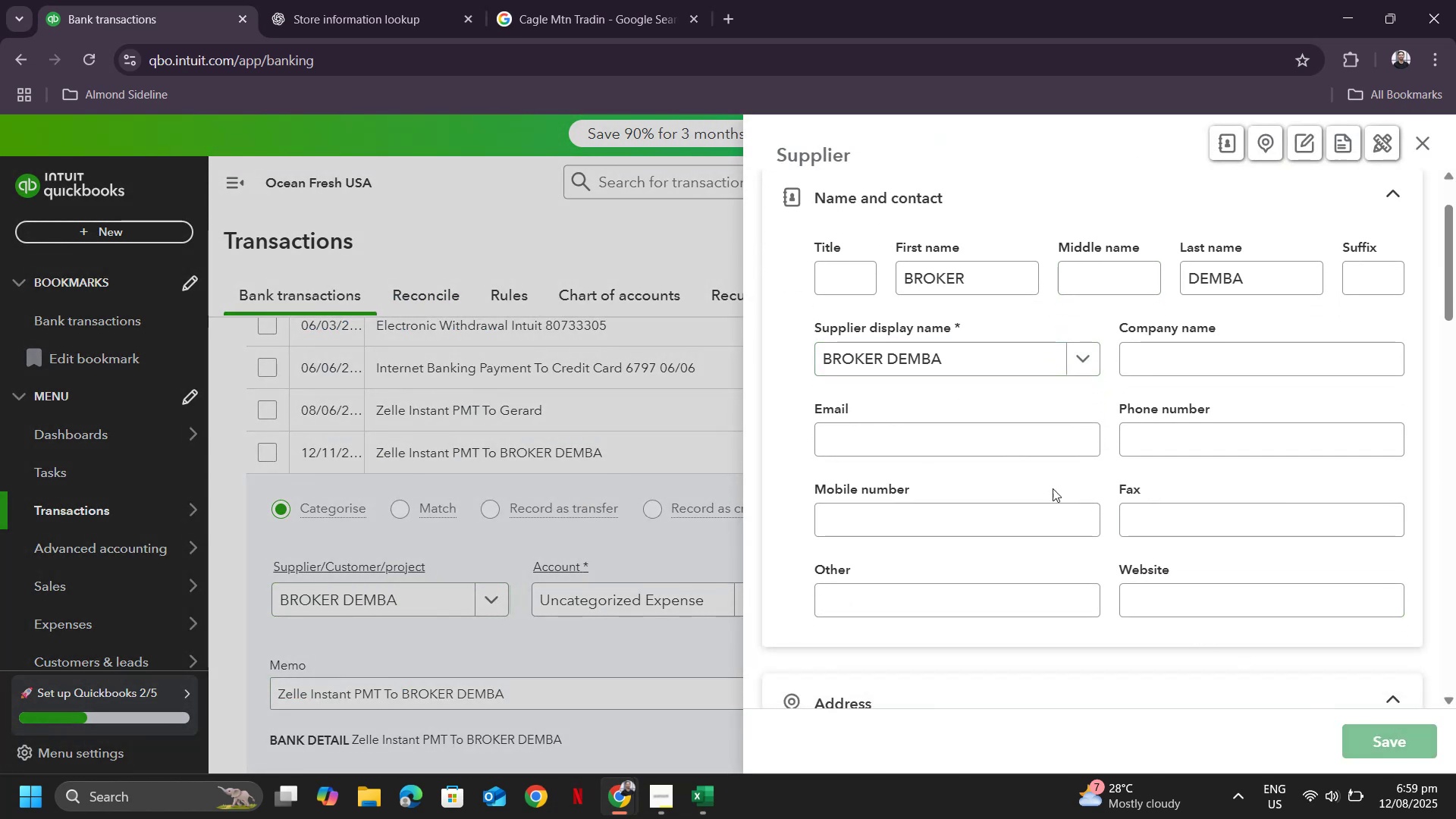 
scroll: coordinate [1025, 492], scroll_direction: down, amount: 2.0
 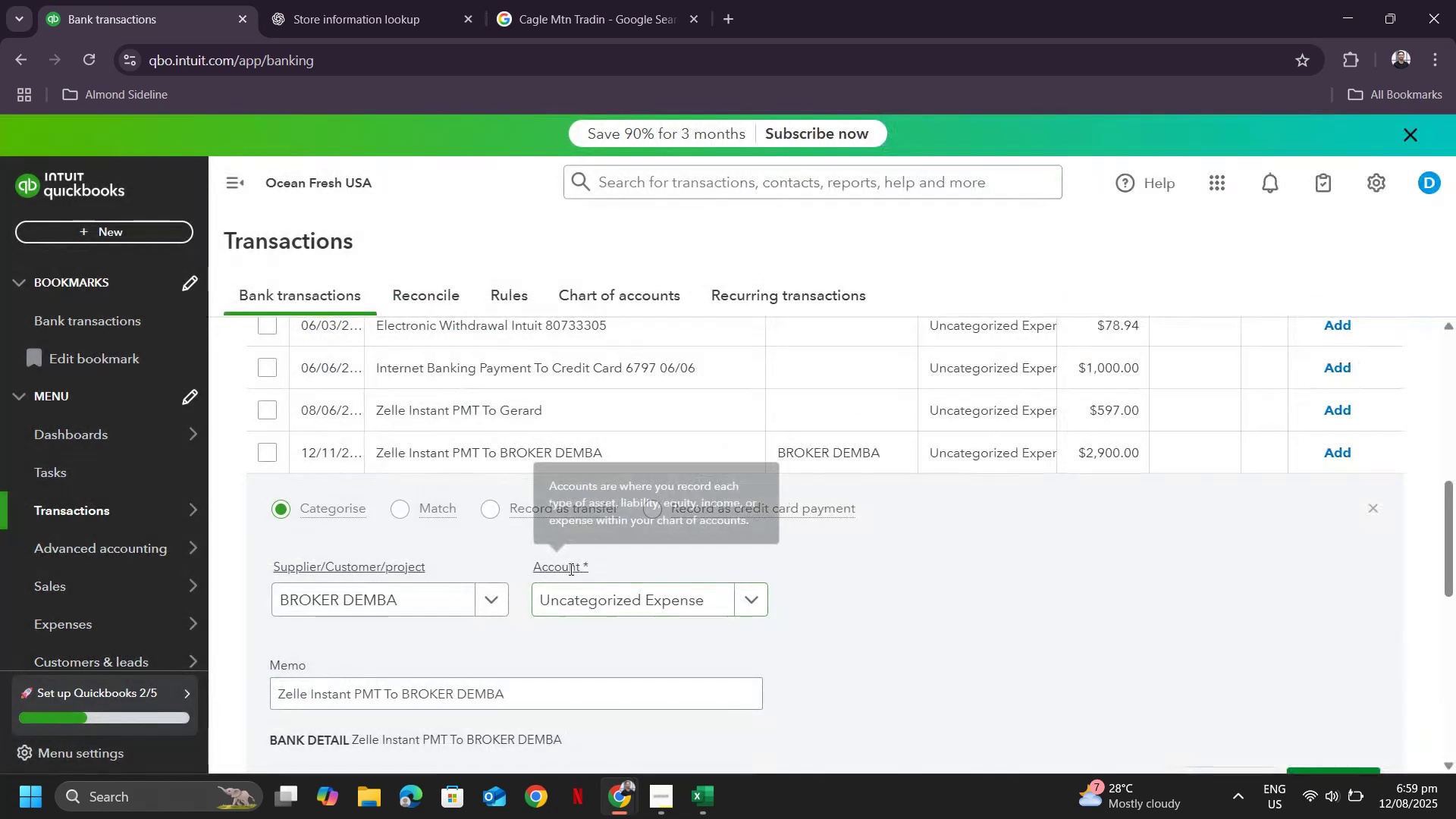 
left_click([632, 604])
 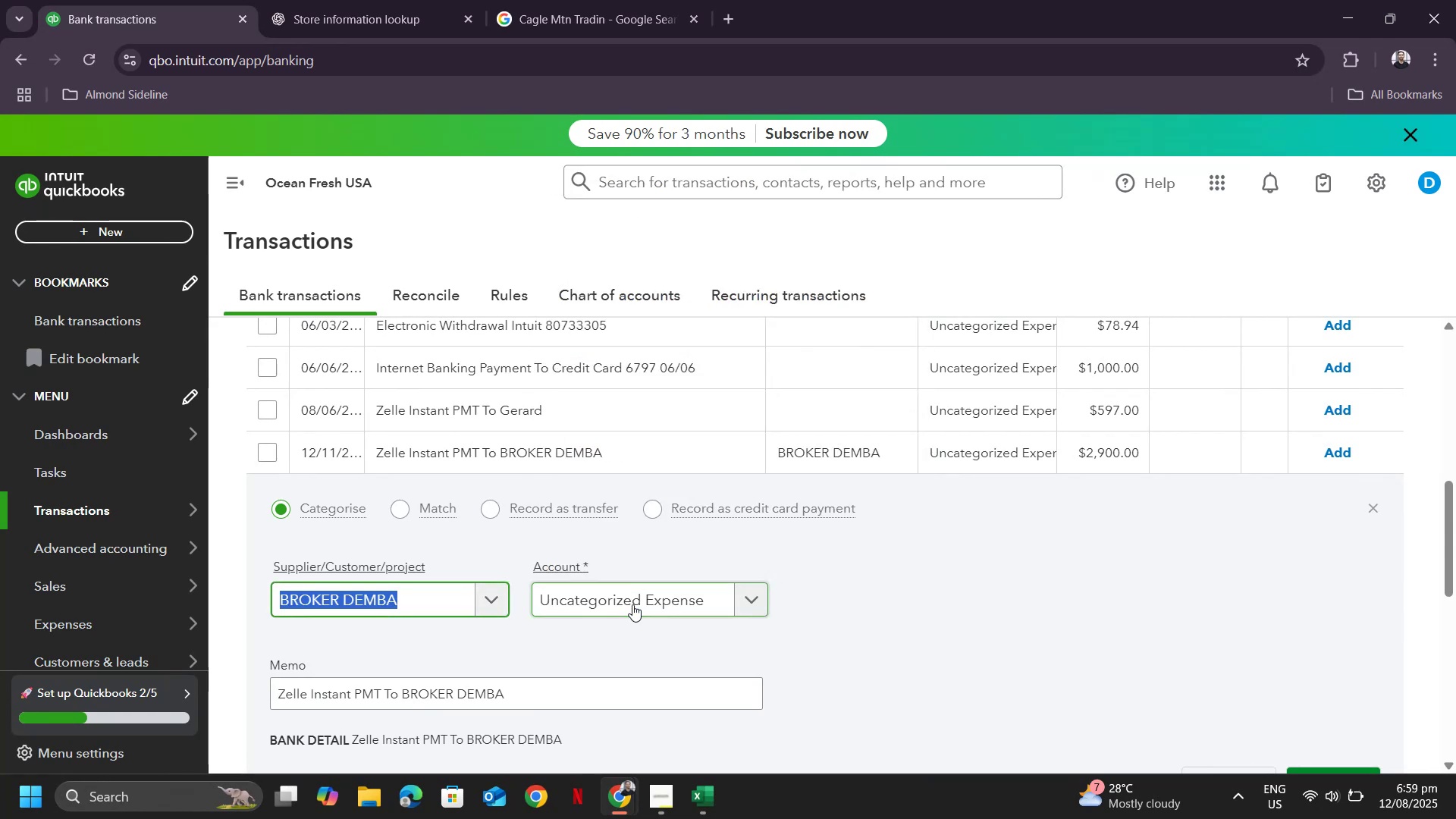 
left_click([632, 604])
 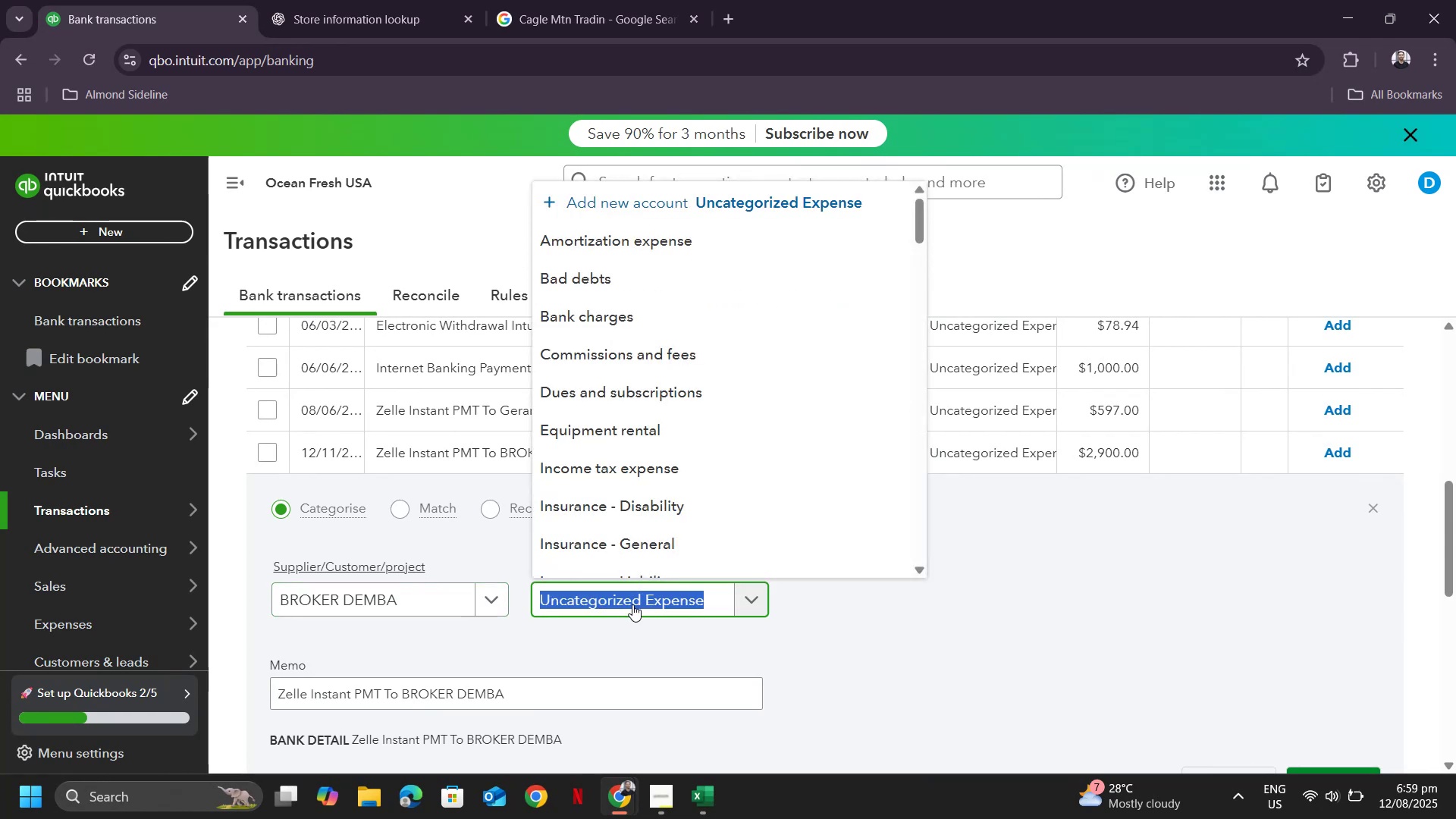 
scroll: coordinate [681, 474], scroll_direction: down, amount: 1.0
 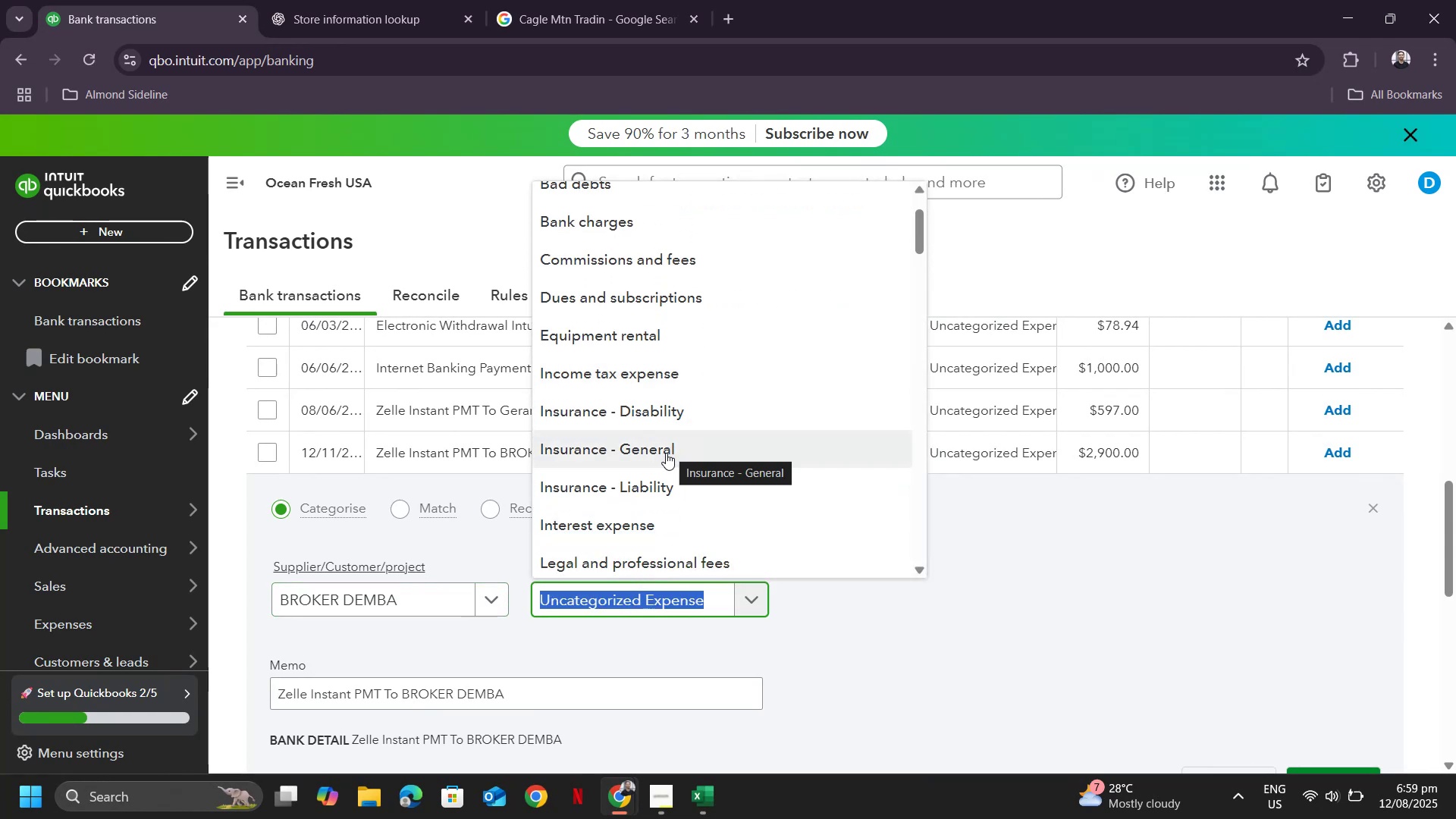 
wait(5.08)
 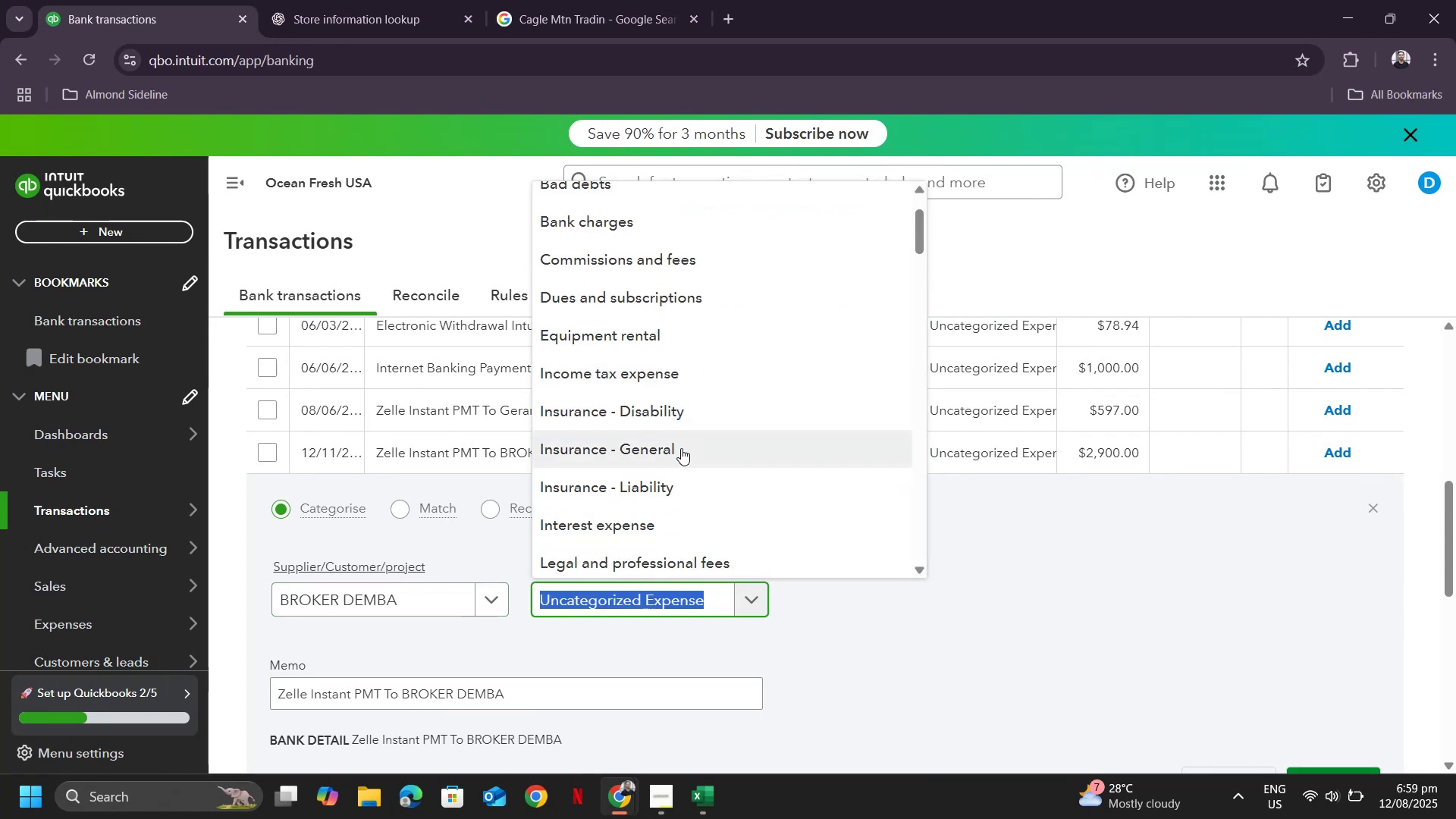 
type(long)
 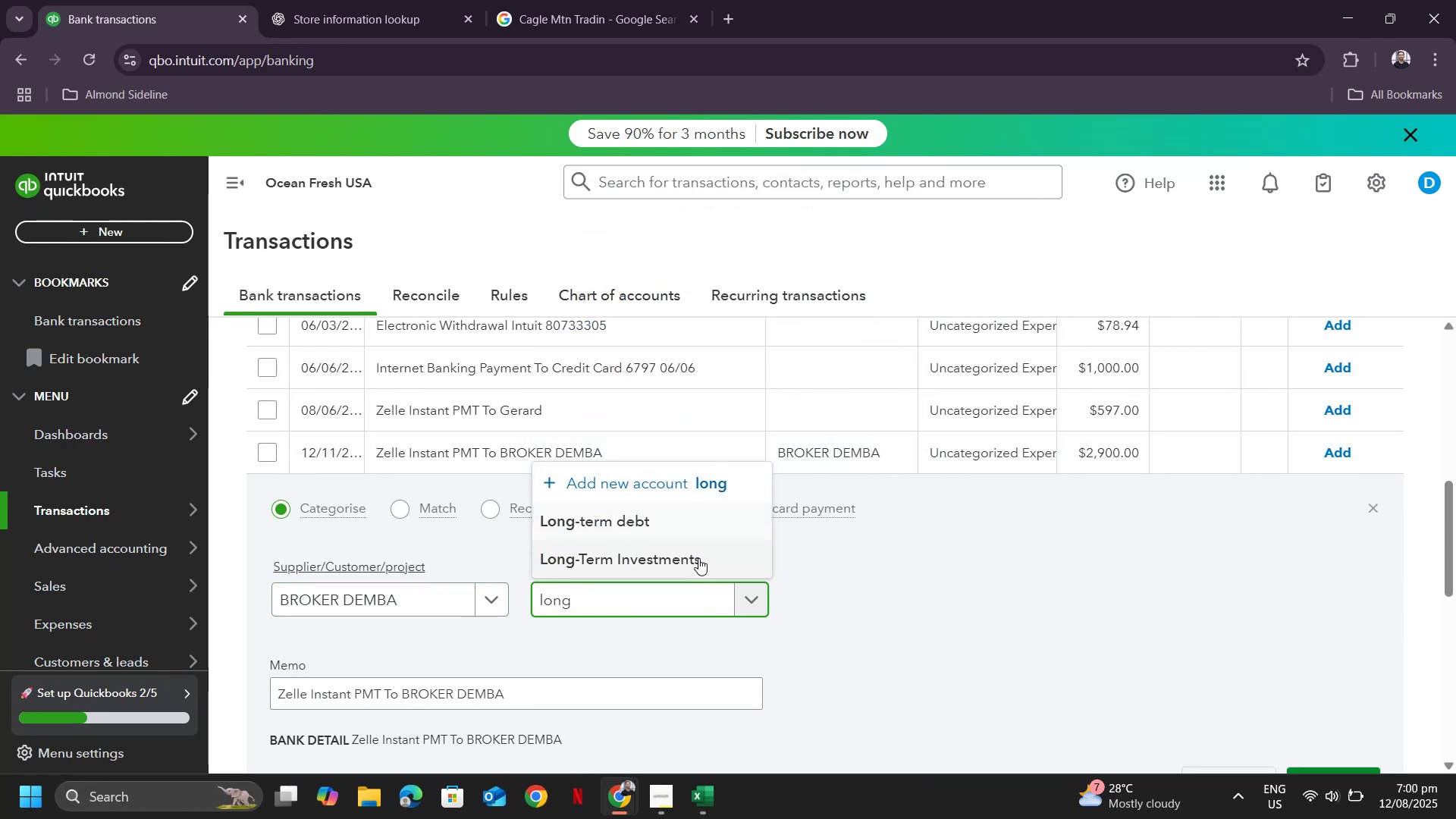 
left_click([692, 557])
 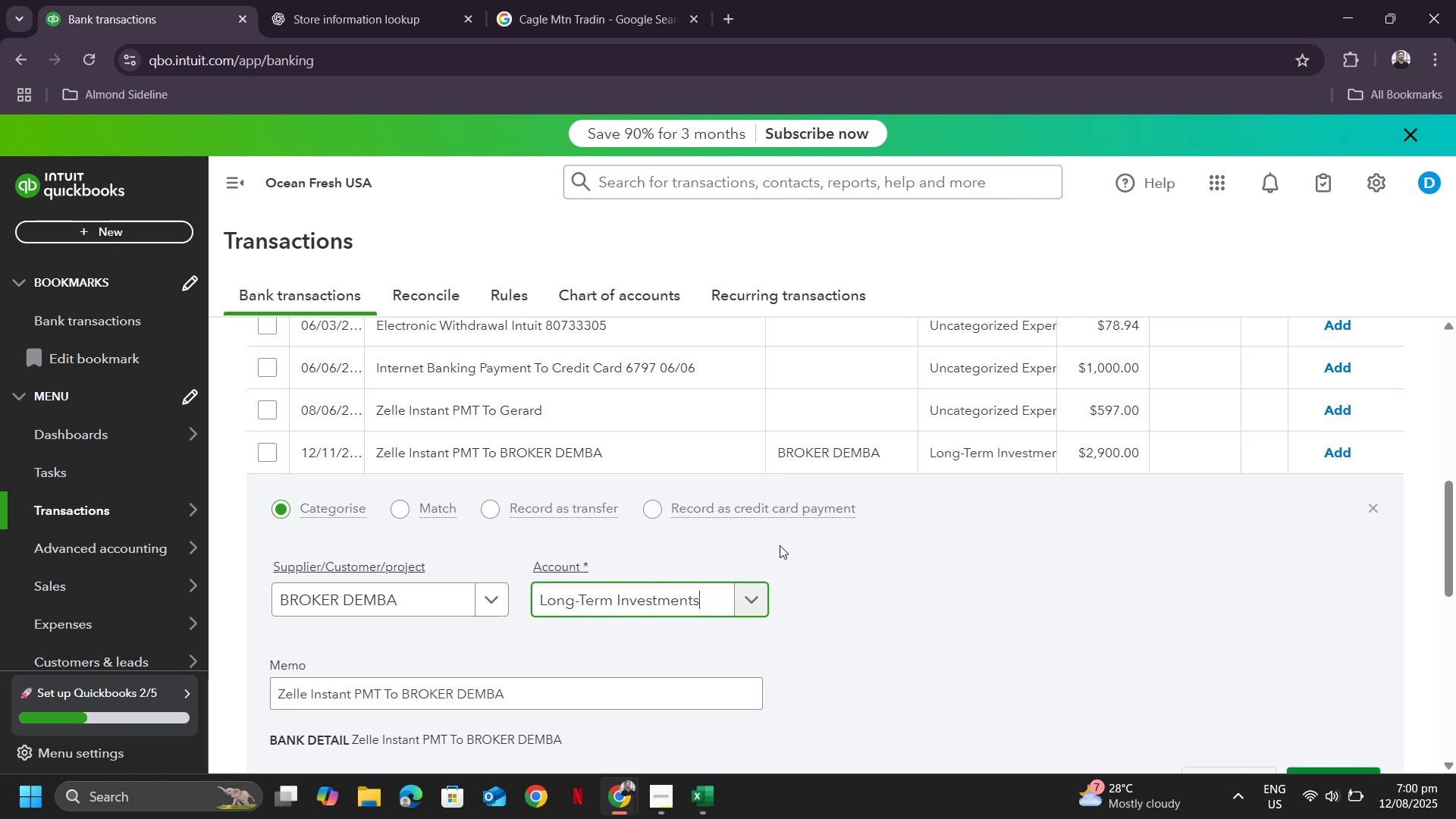 
scroll: coordinate [1173, 626], scroll_direction: down, amount: 2.0
 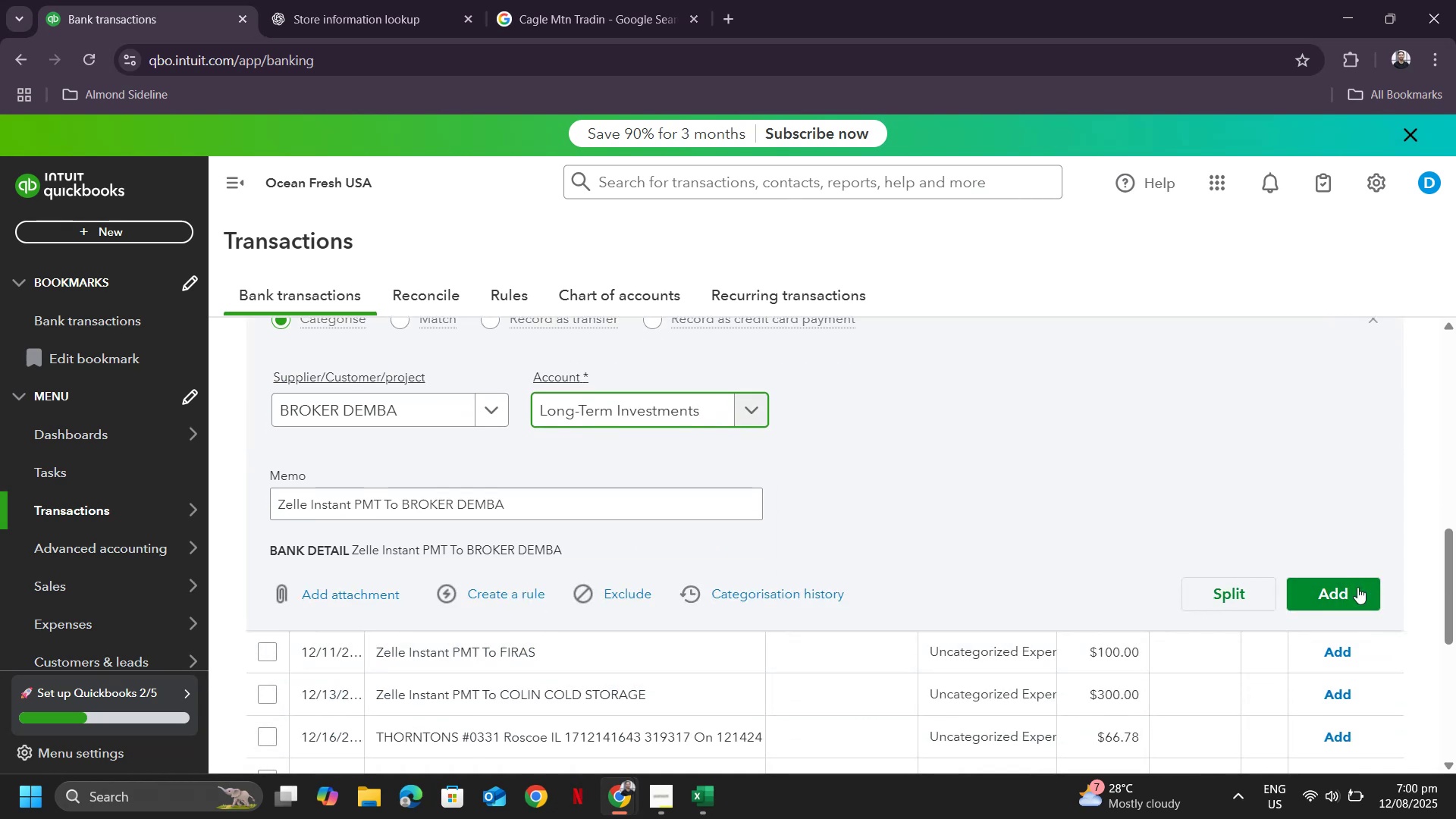 
left_click([1350, 595])
 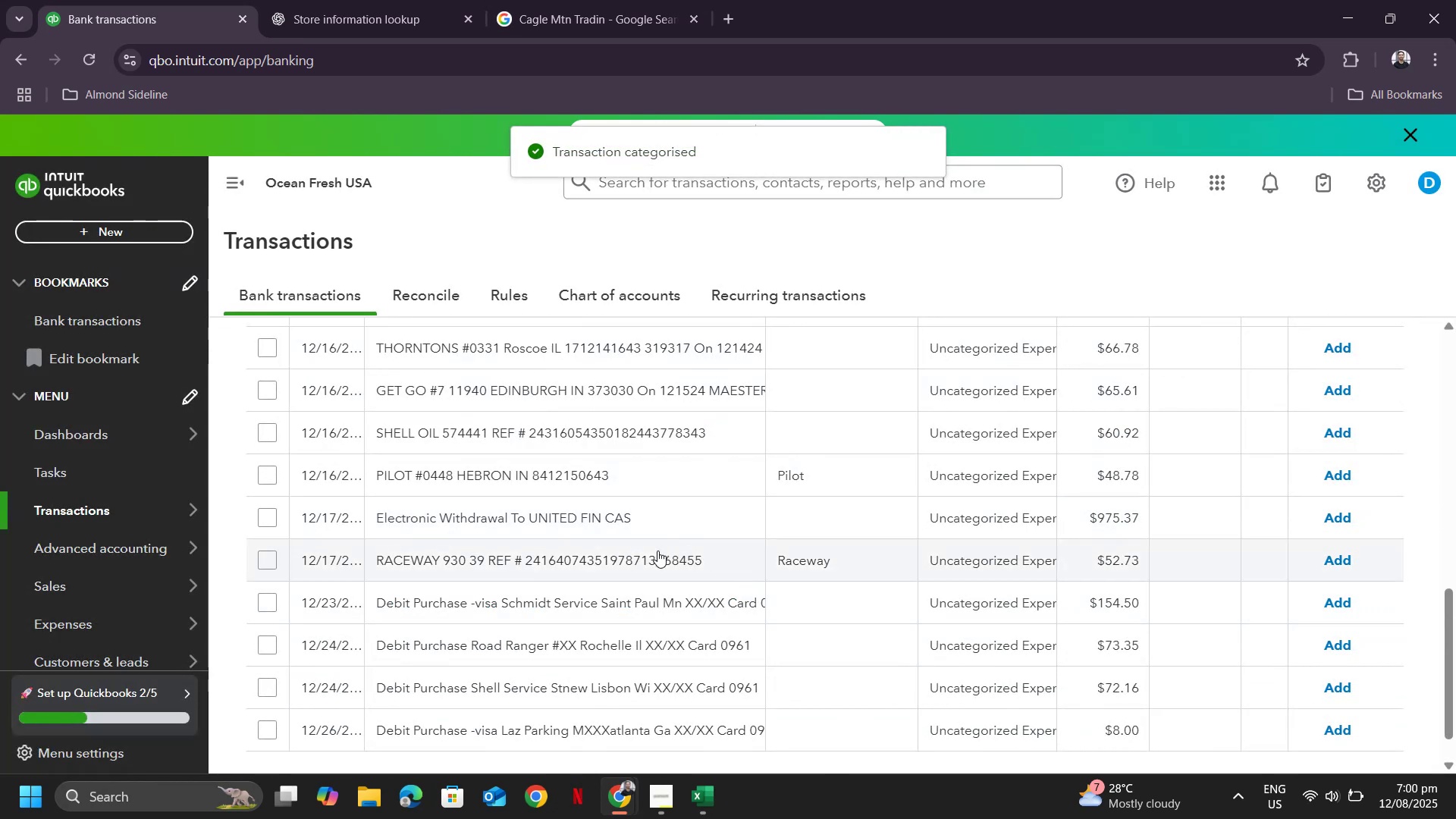 
wait(6.02)
 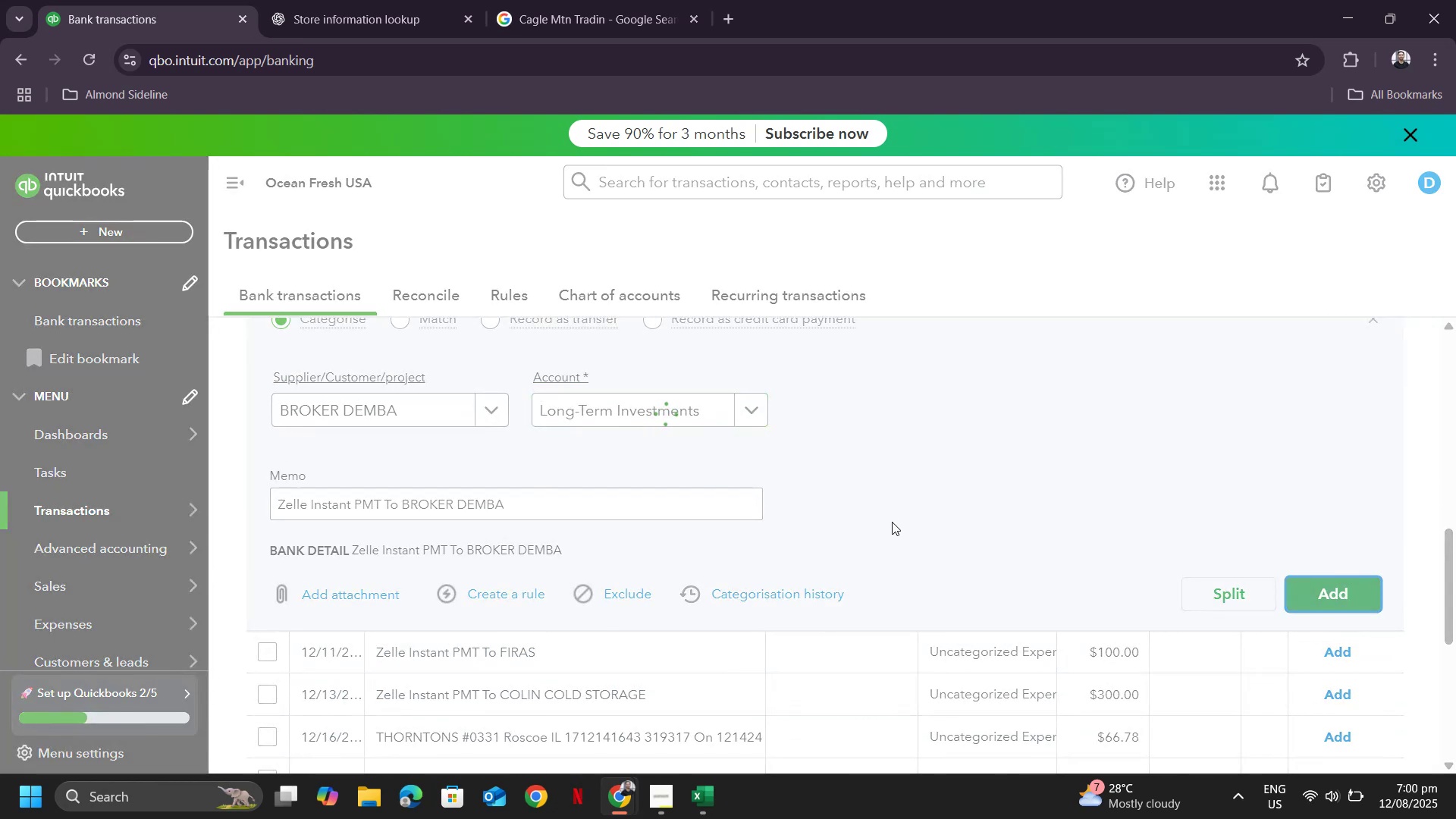 
scroll: coordinate [721, 606], scroll_direction: down, amount: 4.0
 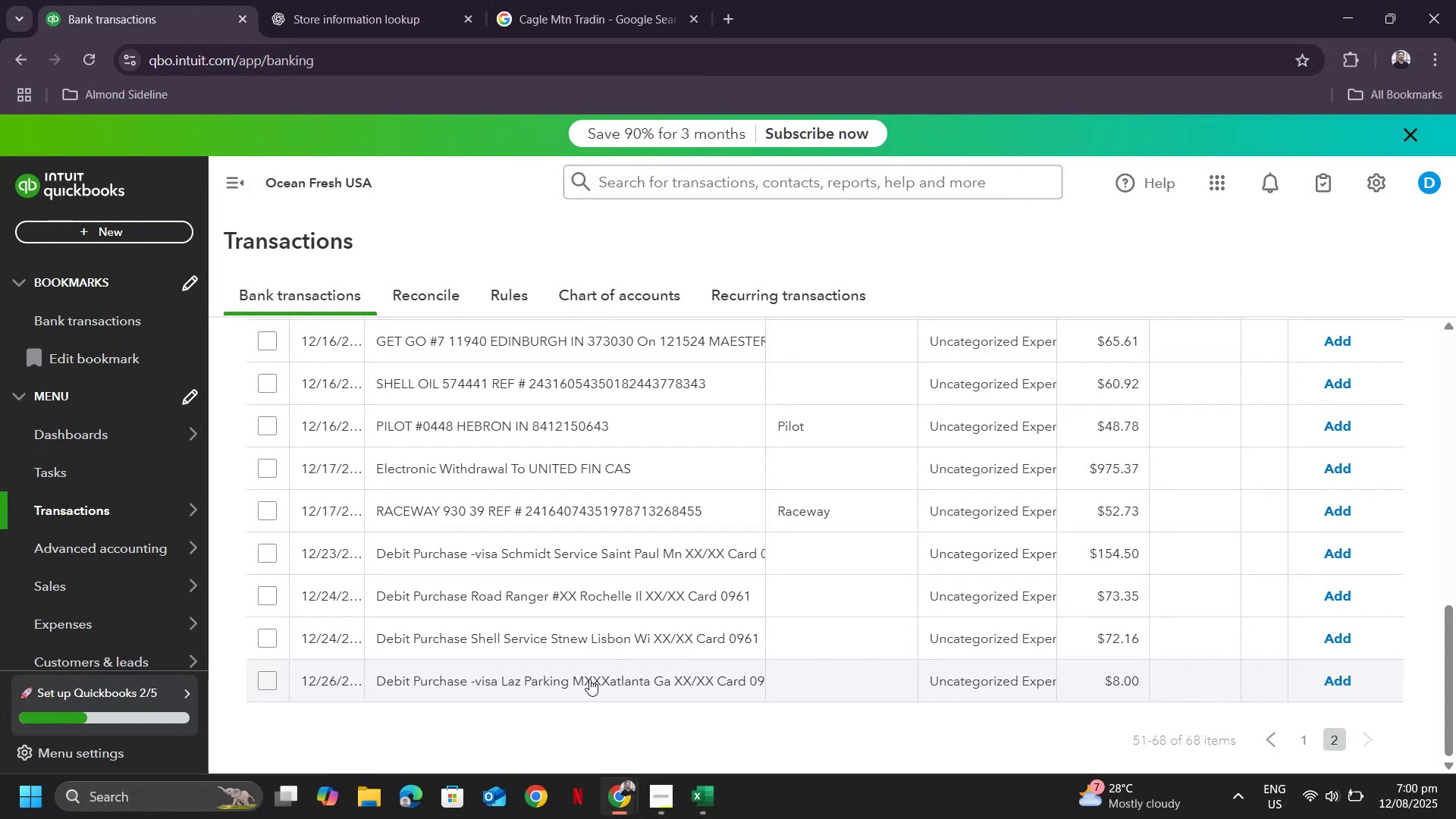 
left_click([589, 679])
 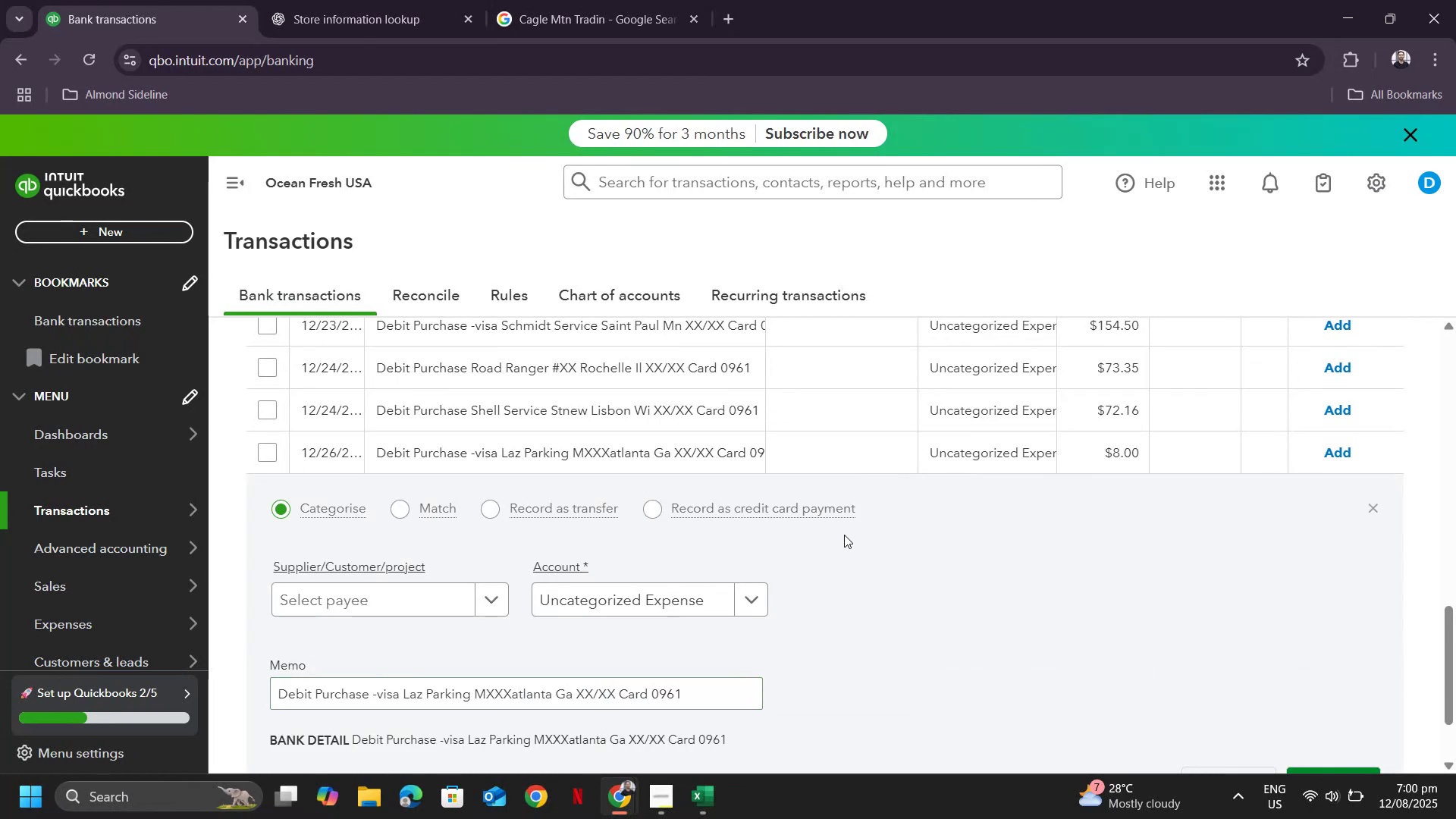 
scroll: coordinate [849, 526], scroll_direction: down, amount: 2.0
 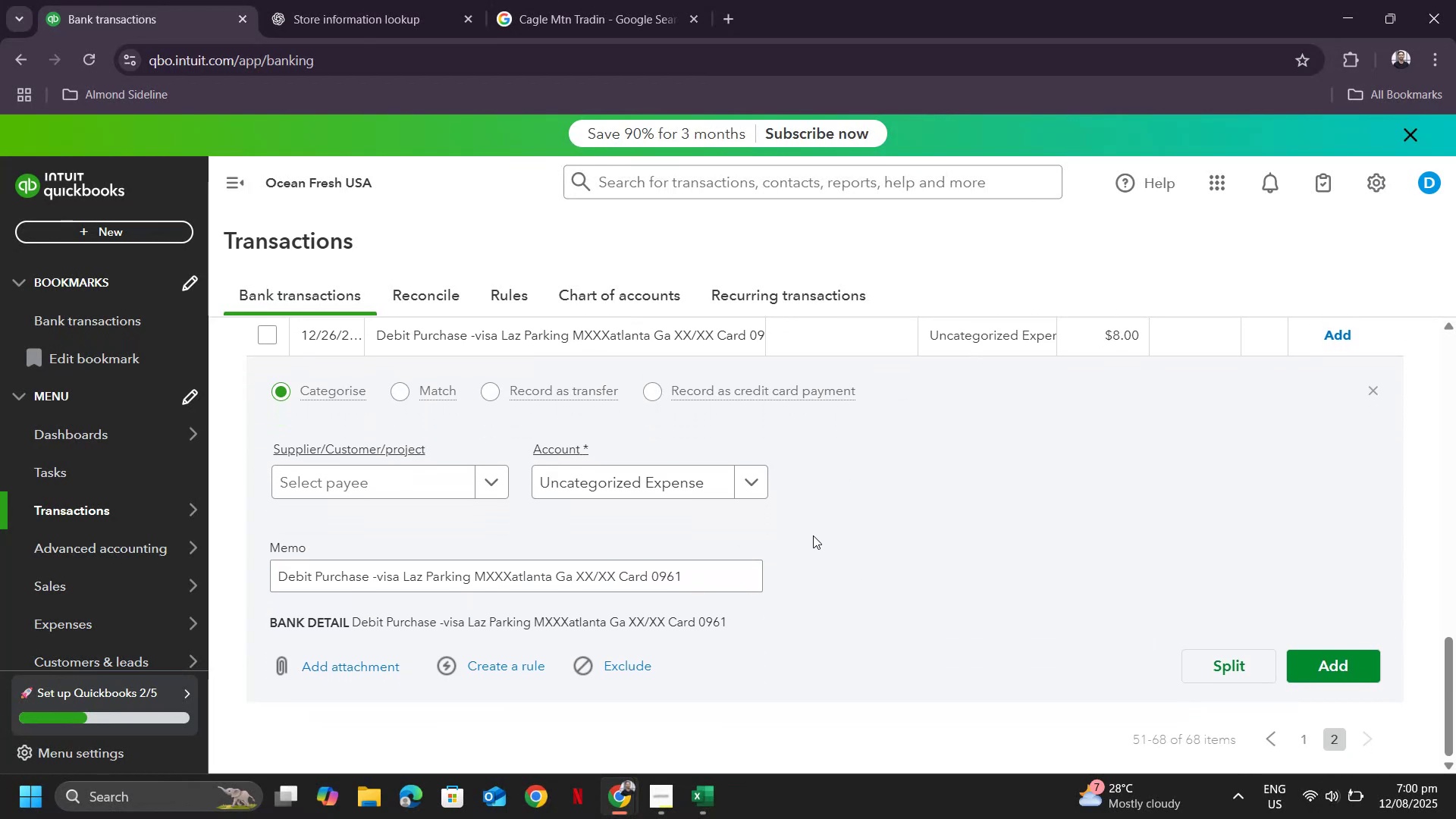 
scroll: coordinate [766, 526], scroll_direction: up, amount: 1.0
 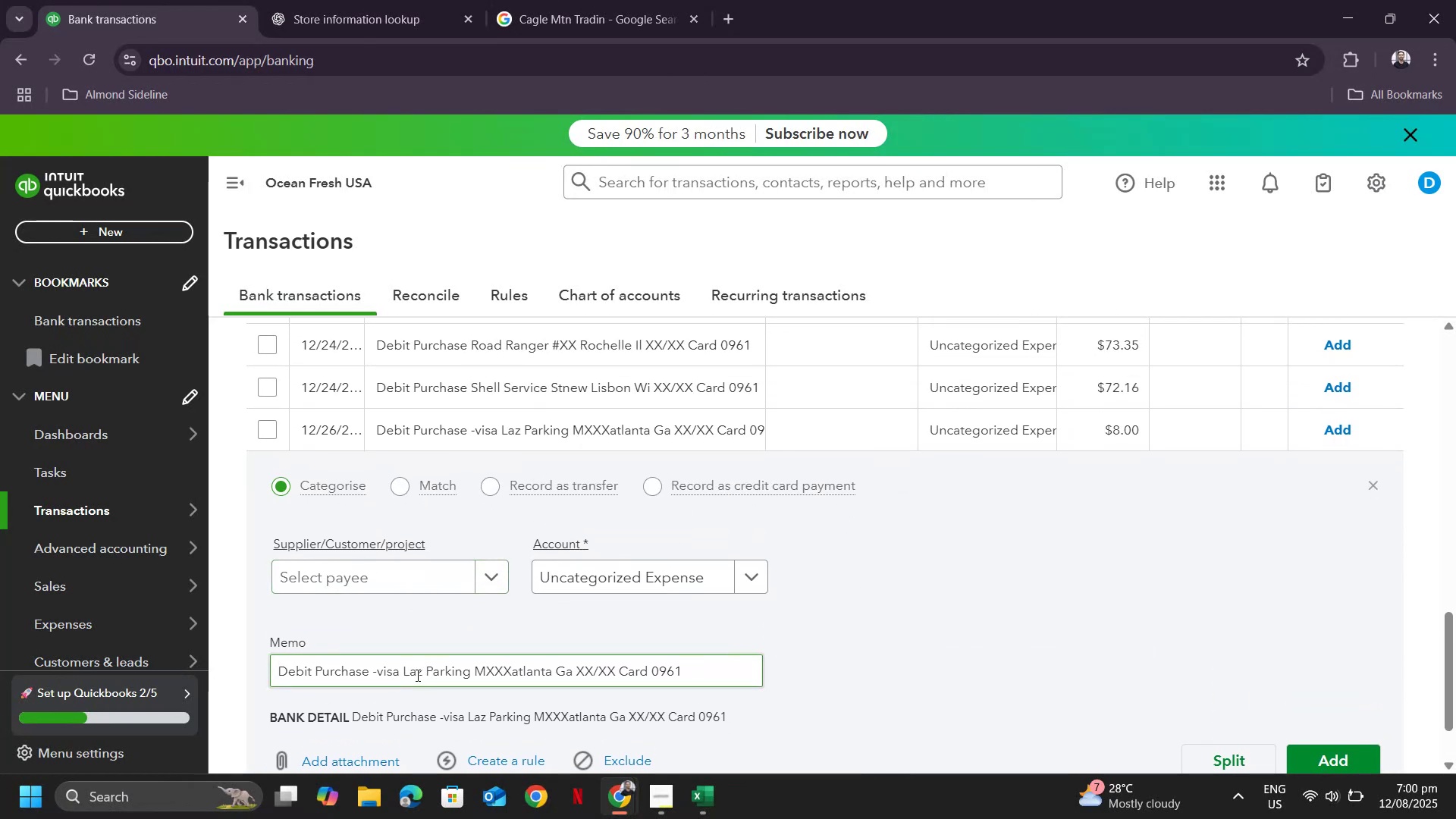 
left_click_drag(start_coordinate=[403, 673], to_coordinate=[469, 674])
 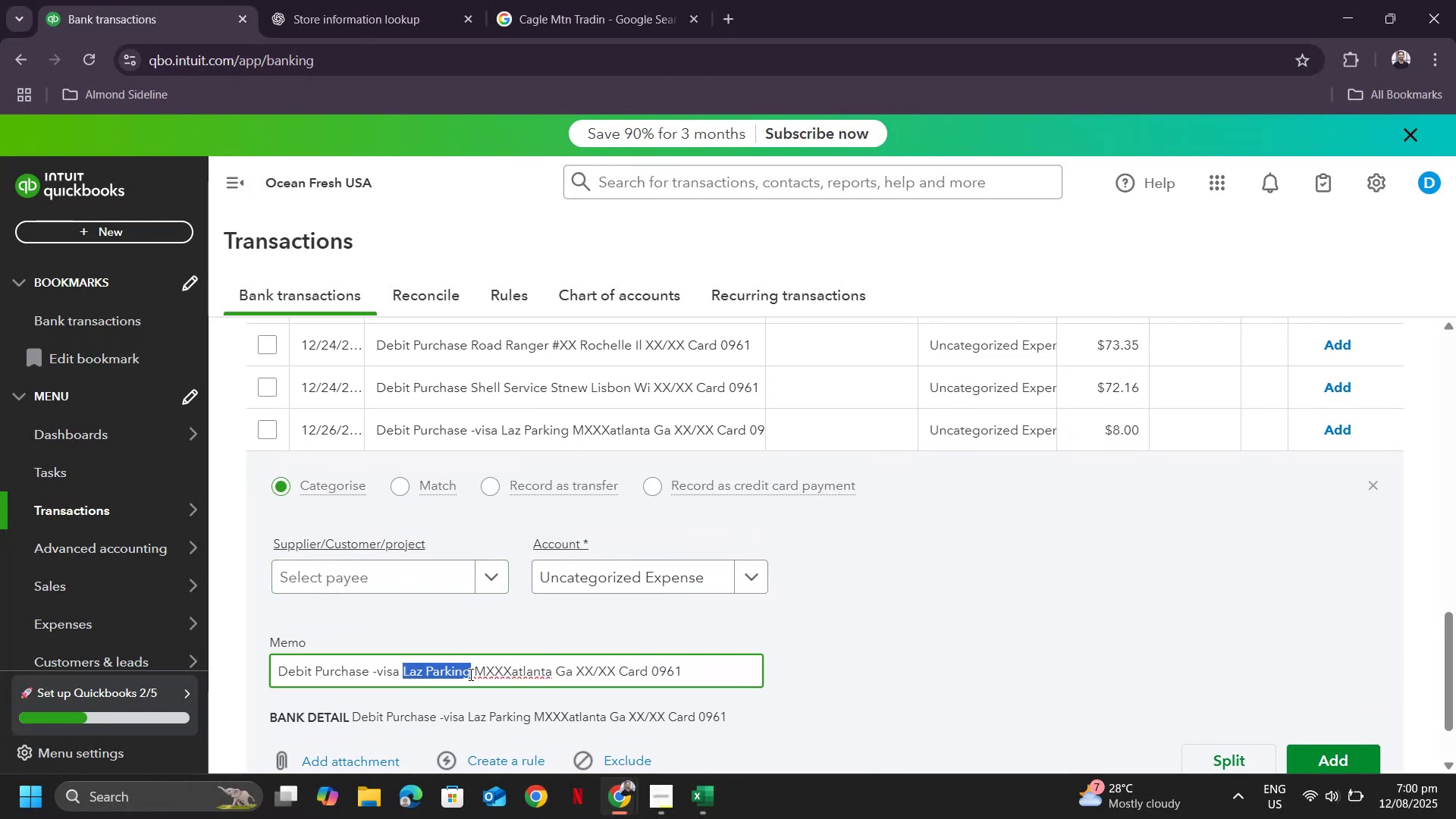 
key(Control+ControlLeft)
 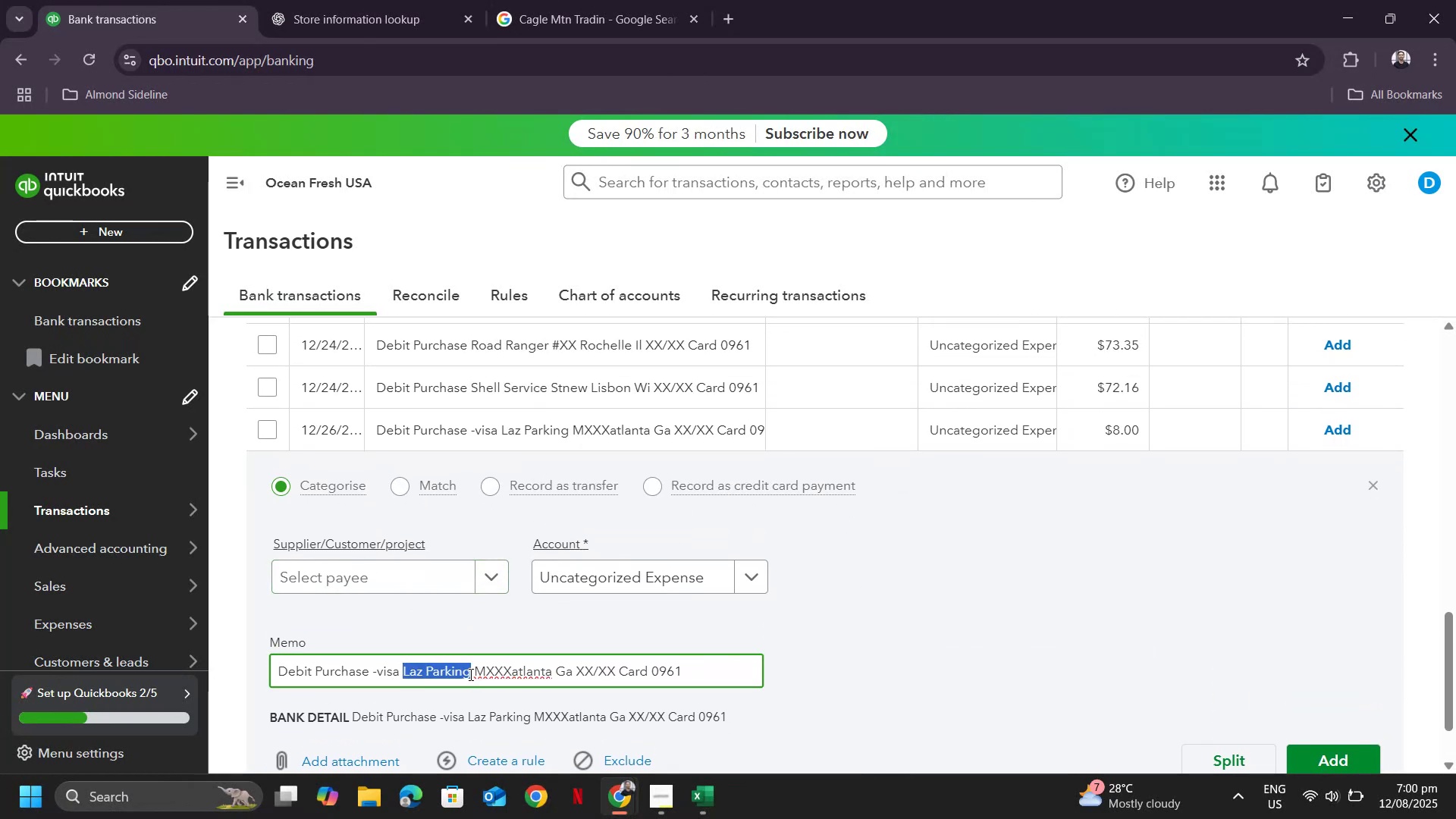 
key(Control+C)
 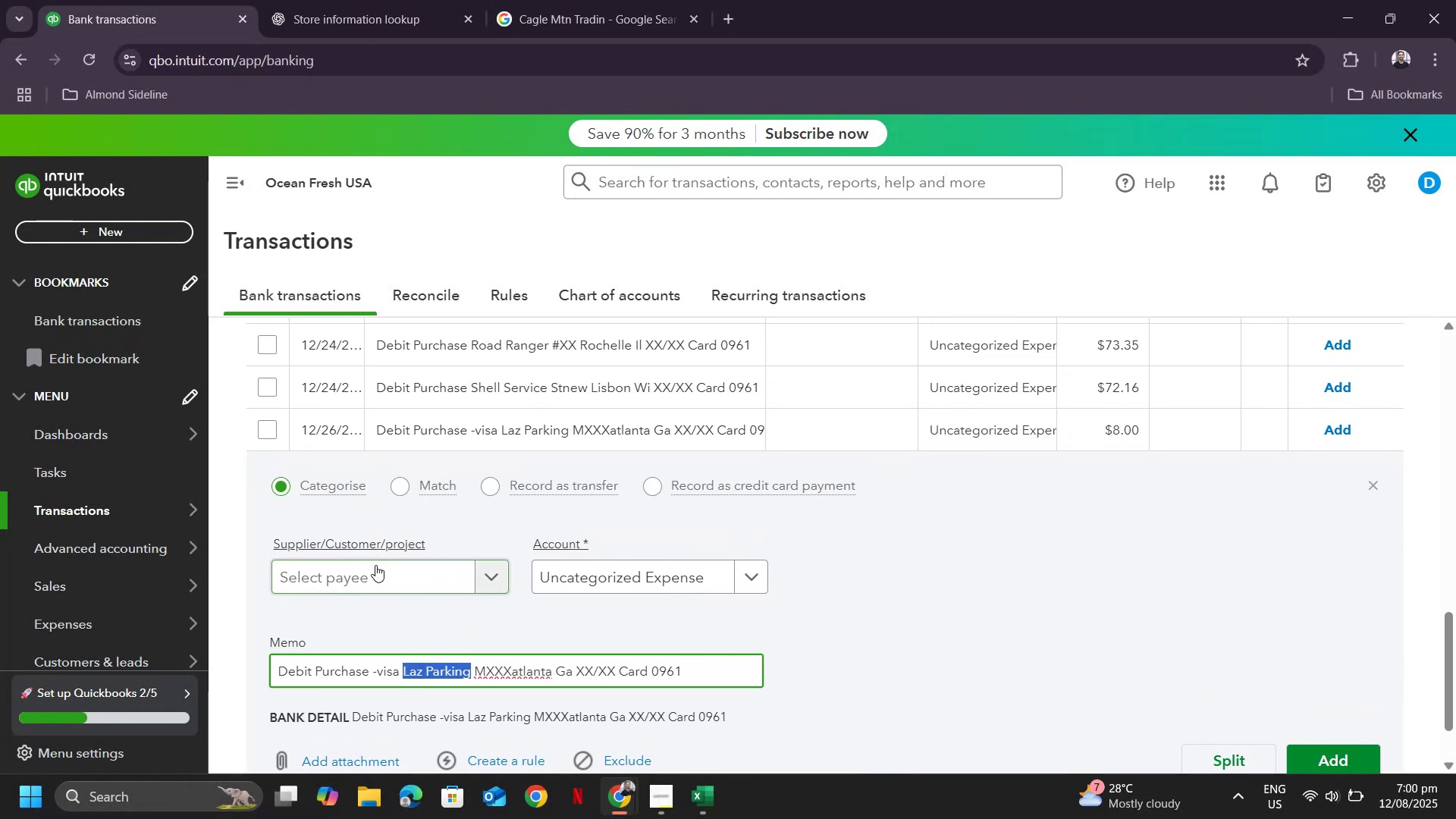 
left_click([375, 565])
 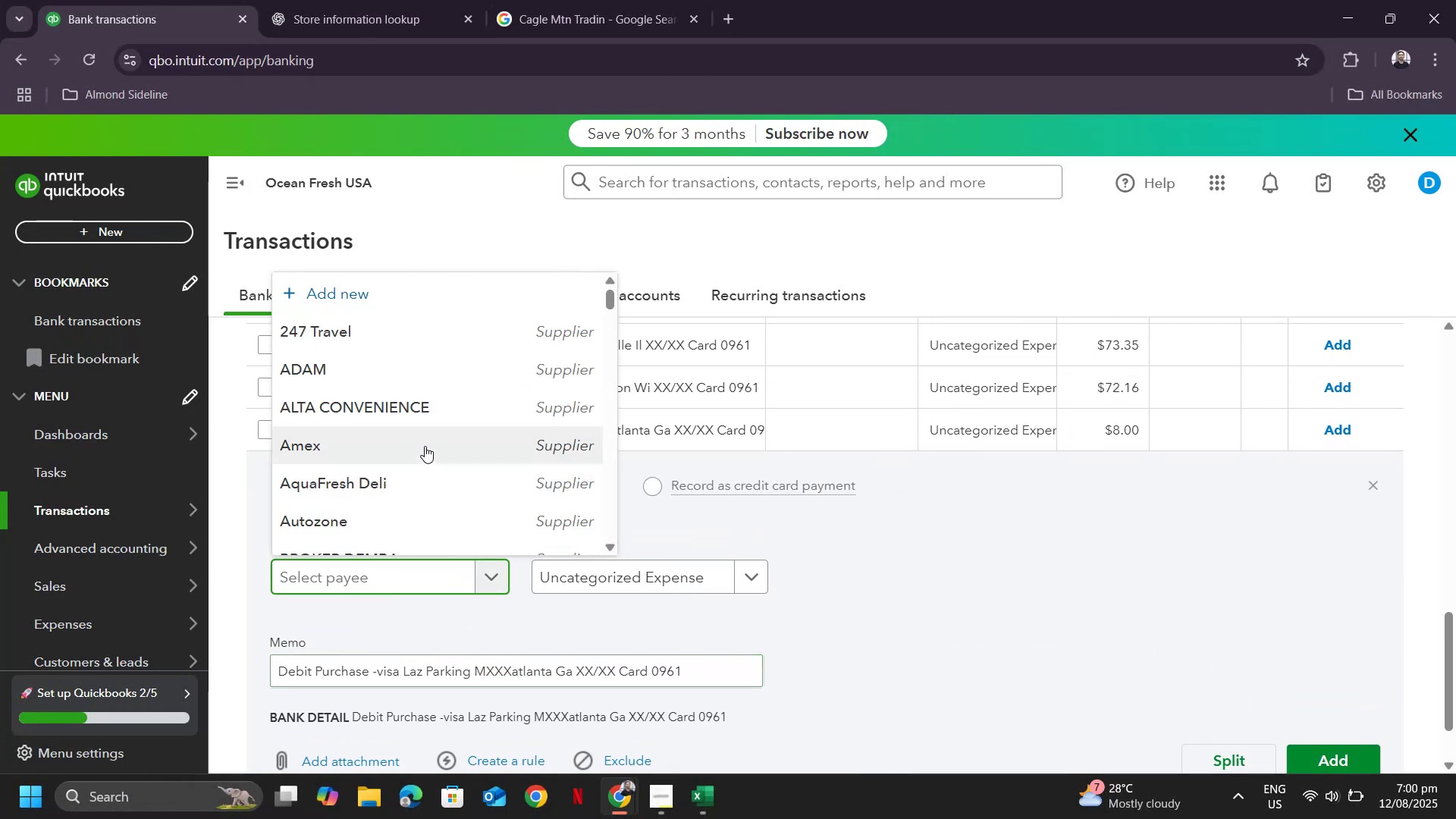 
key(Control+ControlLeft)
 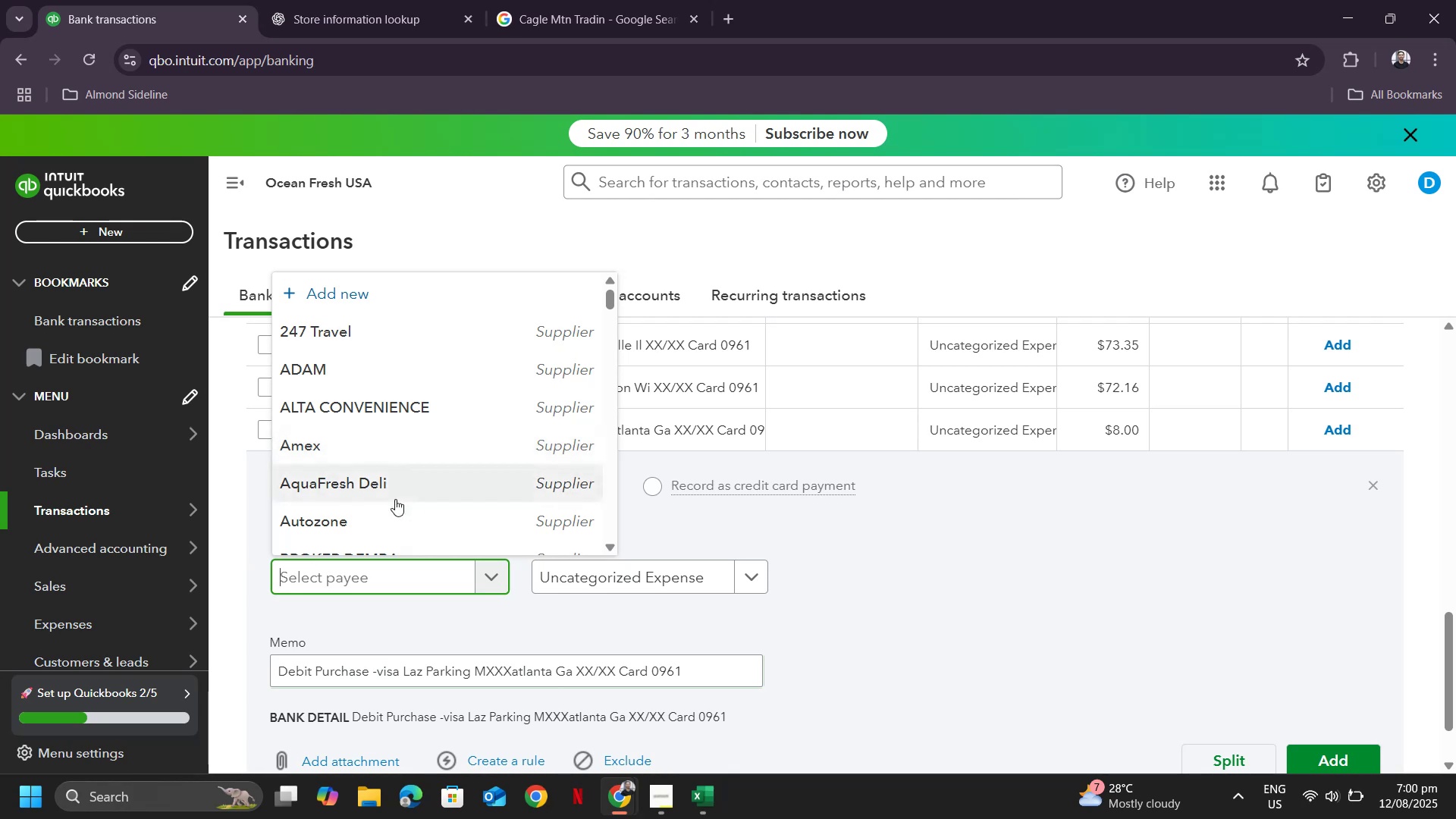 
key(Control+V)
 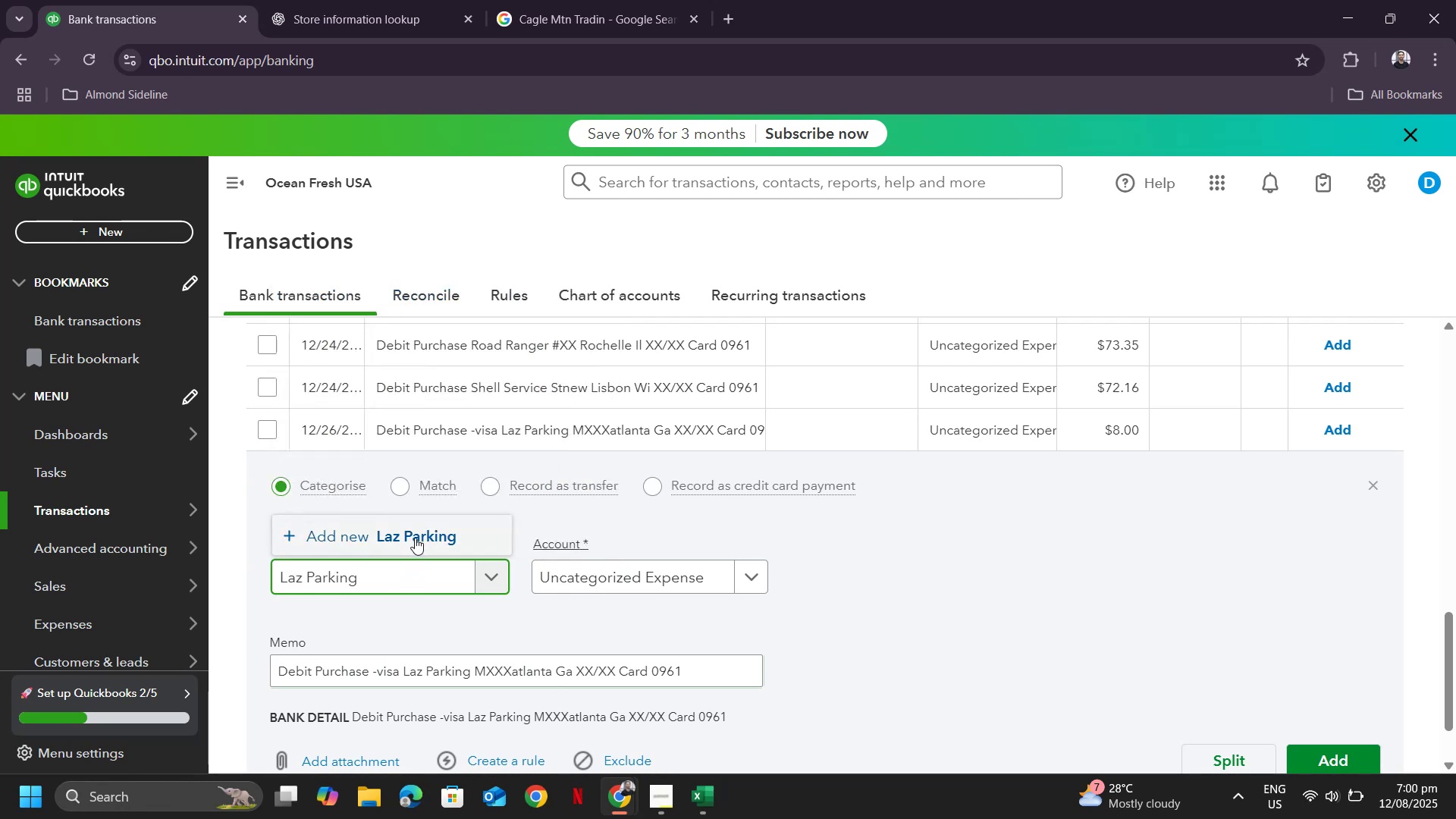 
left_click([415, 537])
 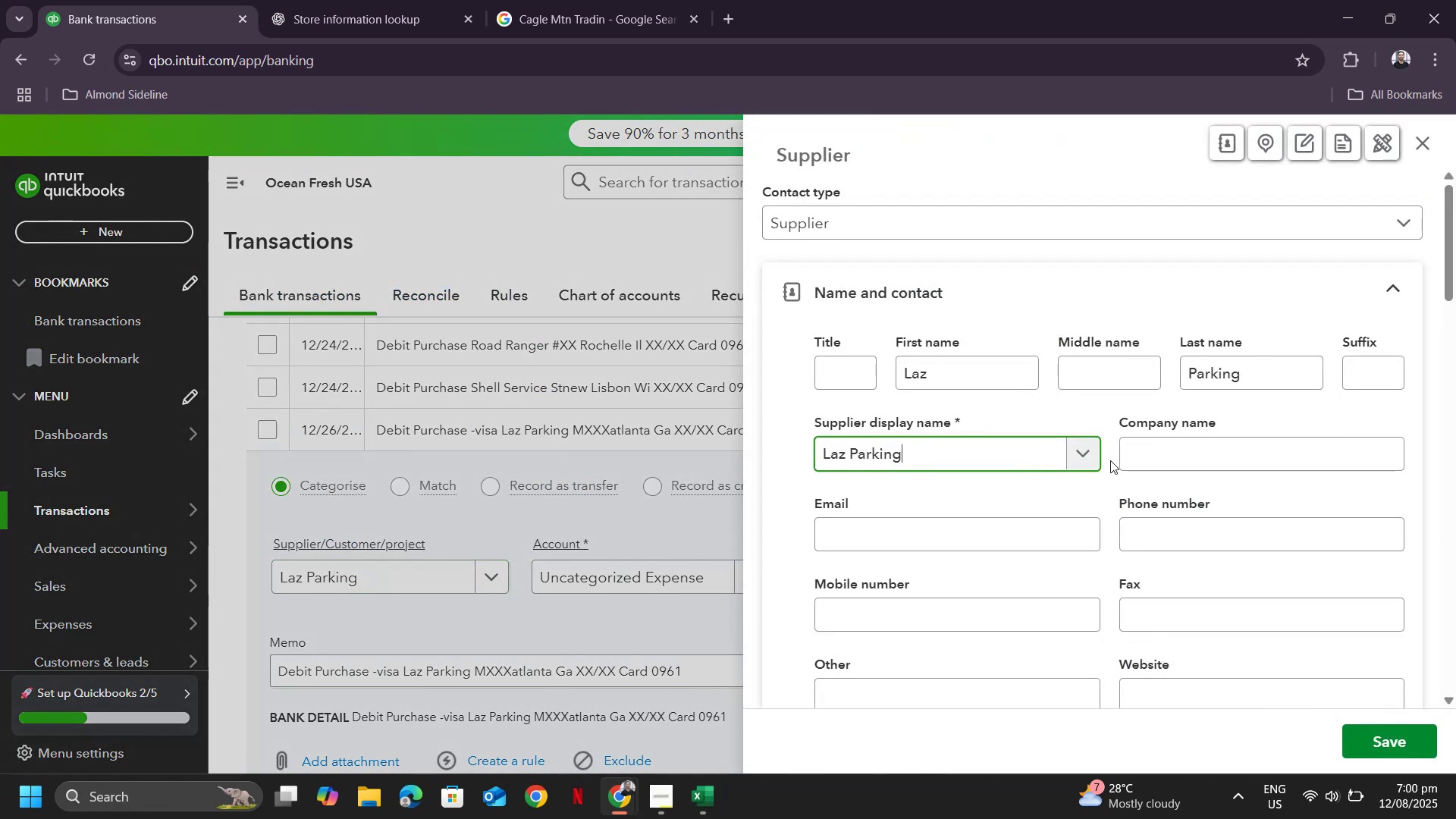 
left_click([1376, 743])
 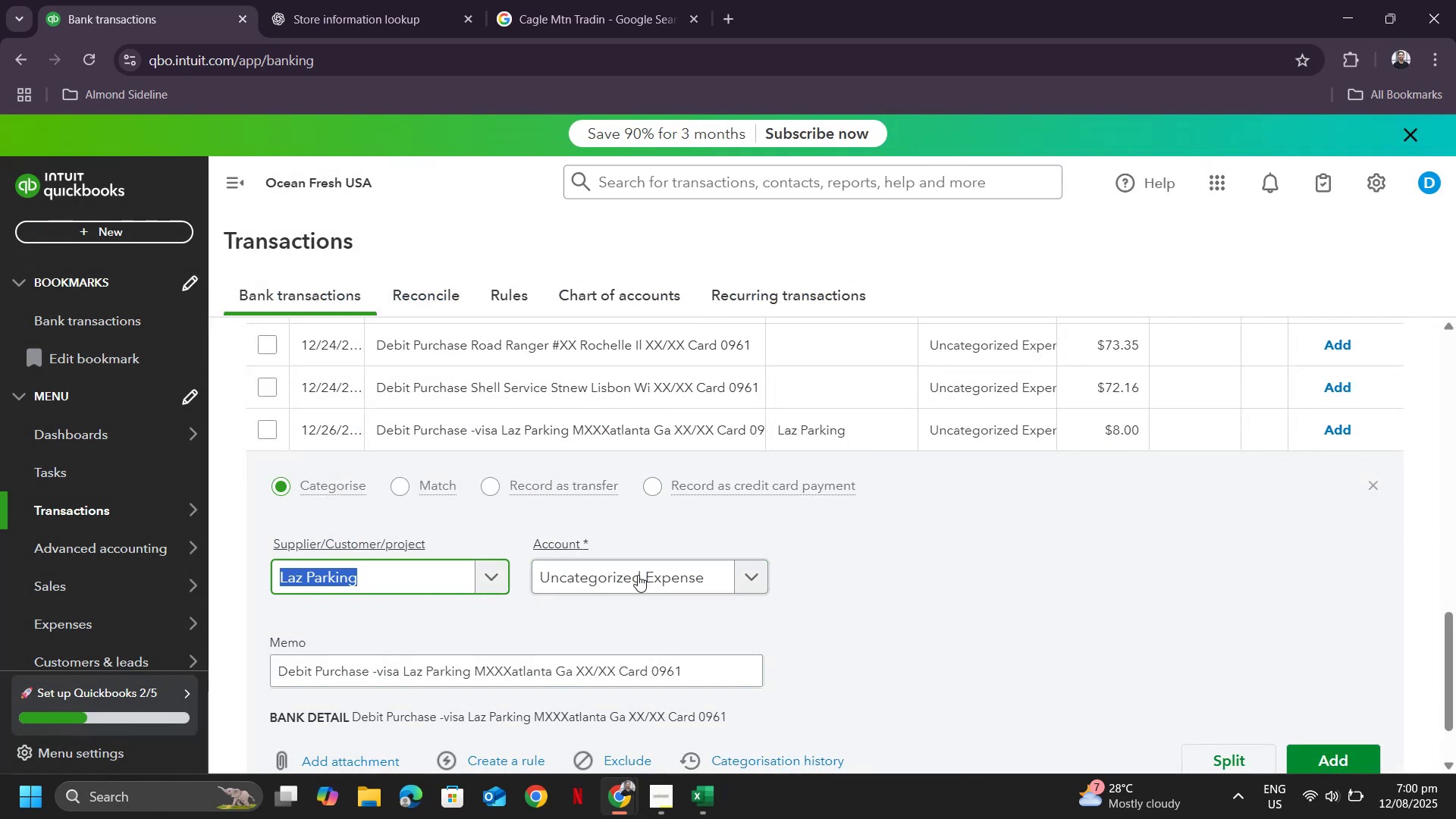 
scroll: coordinate [722, 461], scroll_direction: down, amount: 10.0
 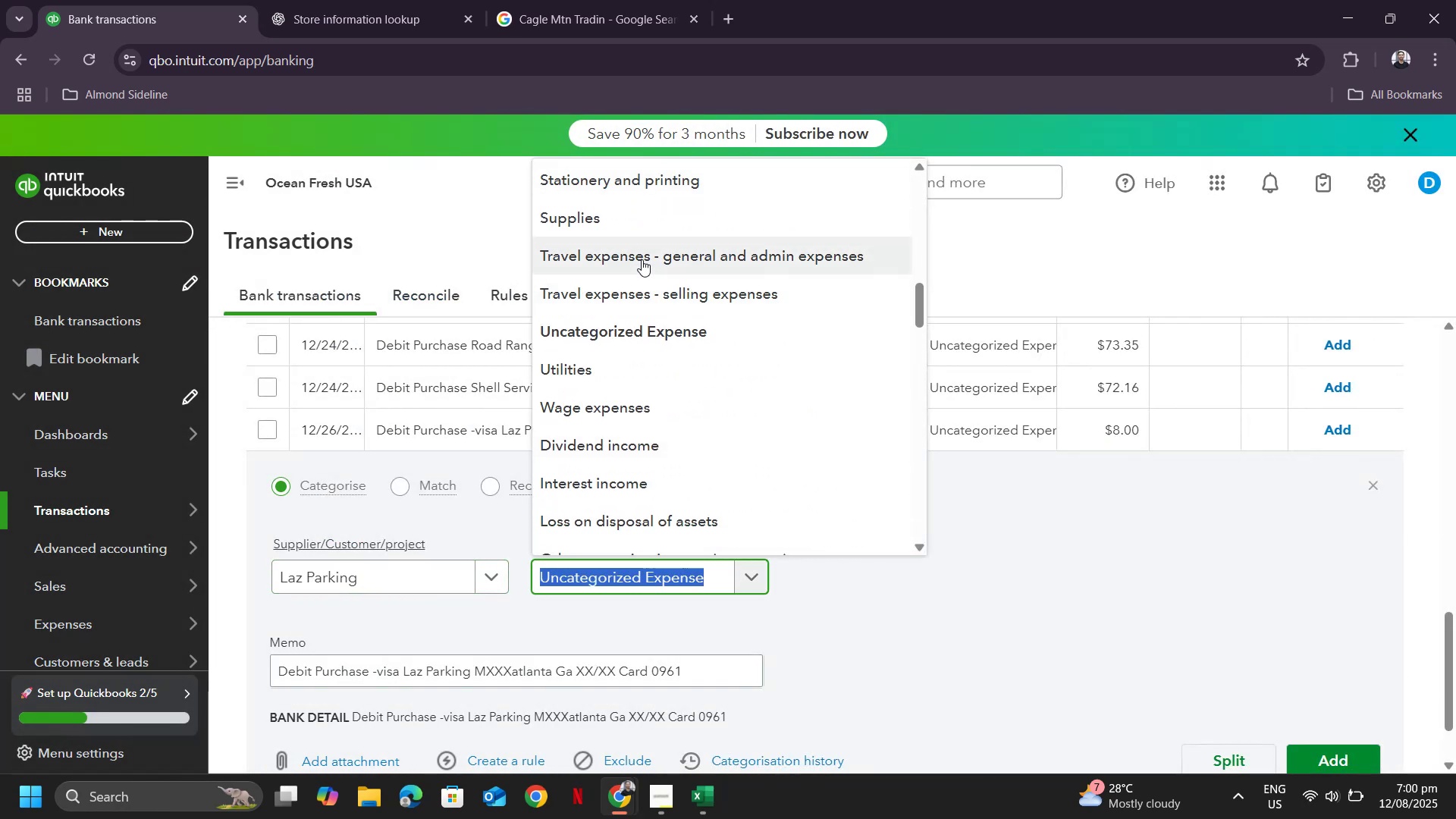 
left_click([642, 259])
 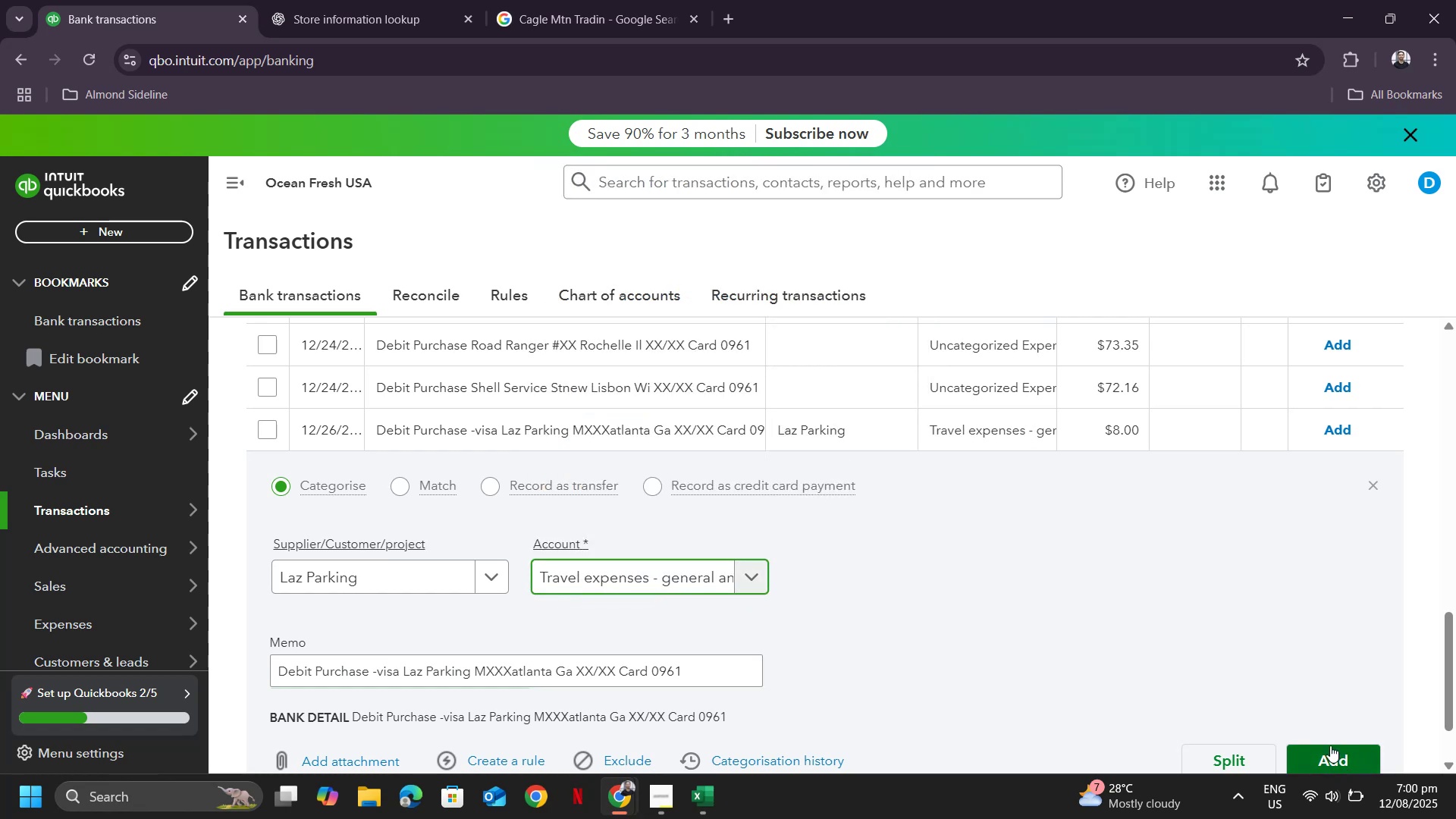 
left_click([1330, 745])
 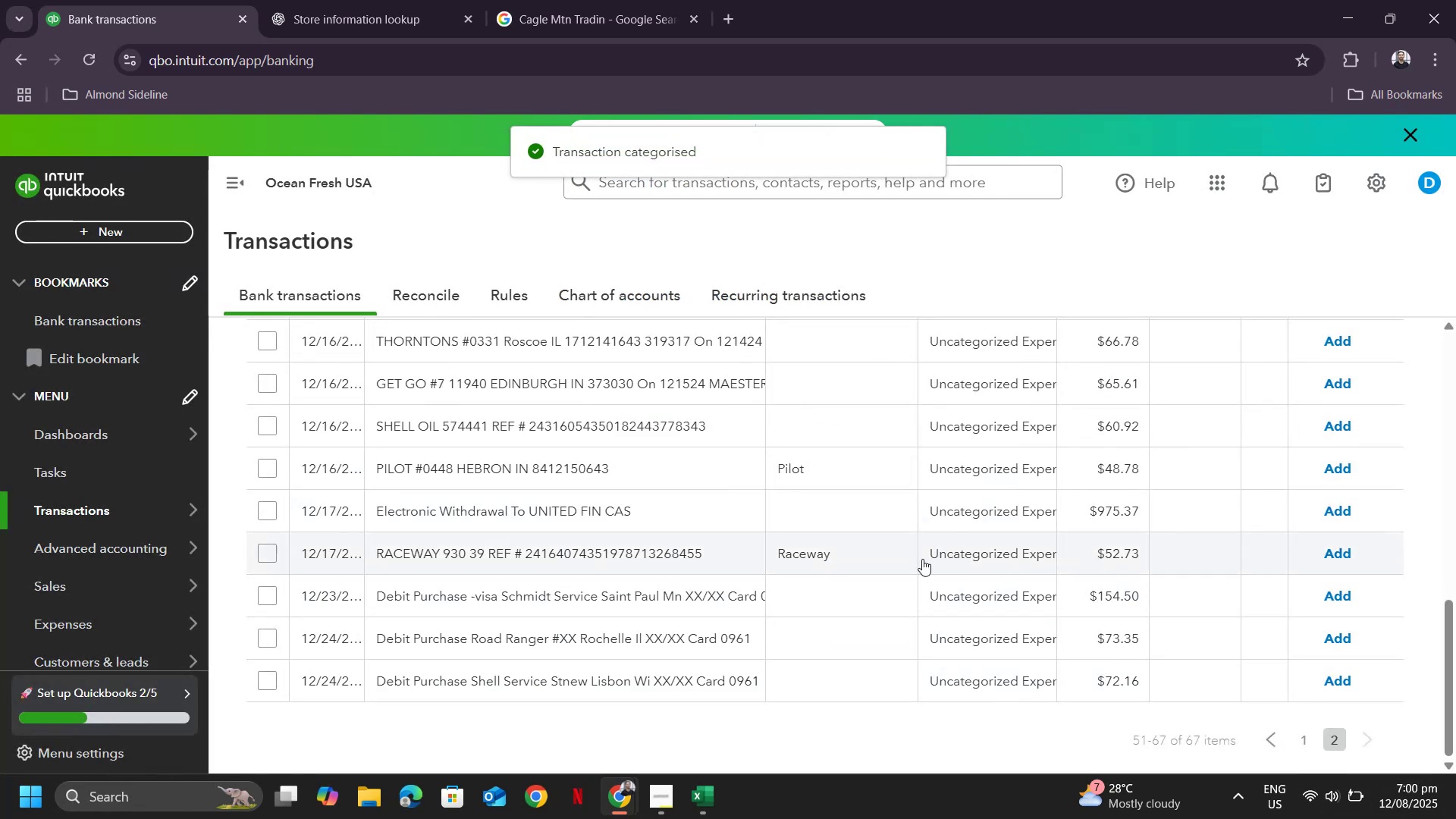 
left_click([510, 551])
 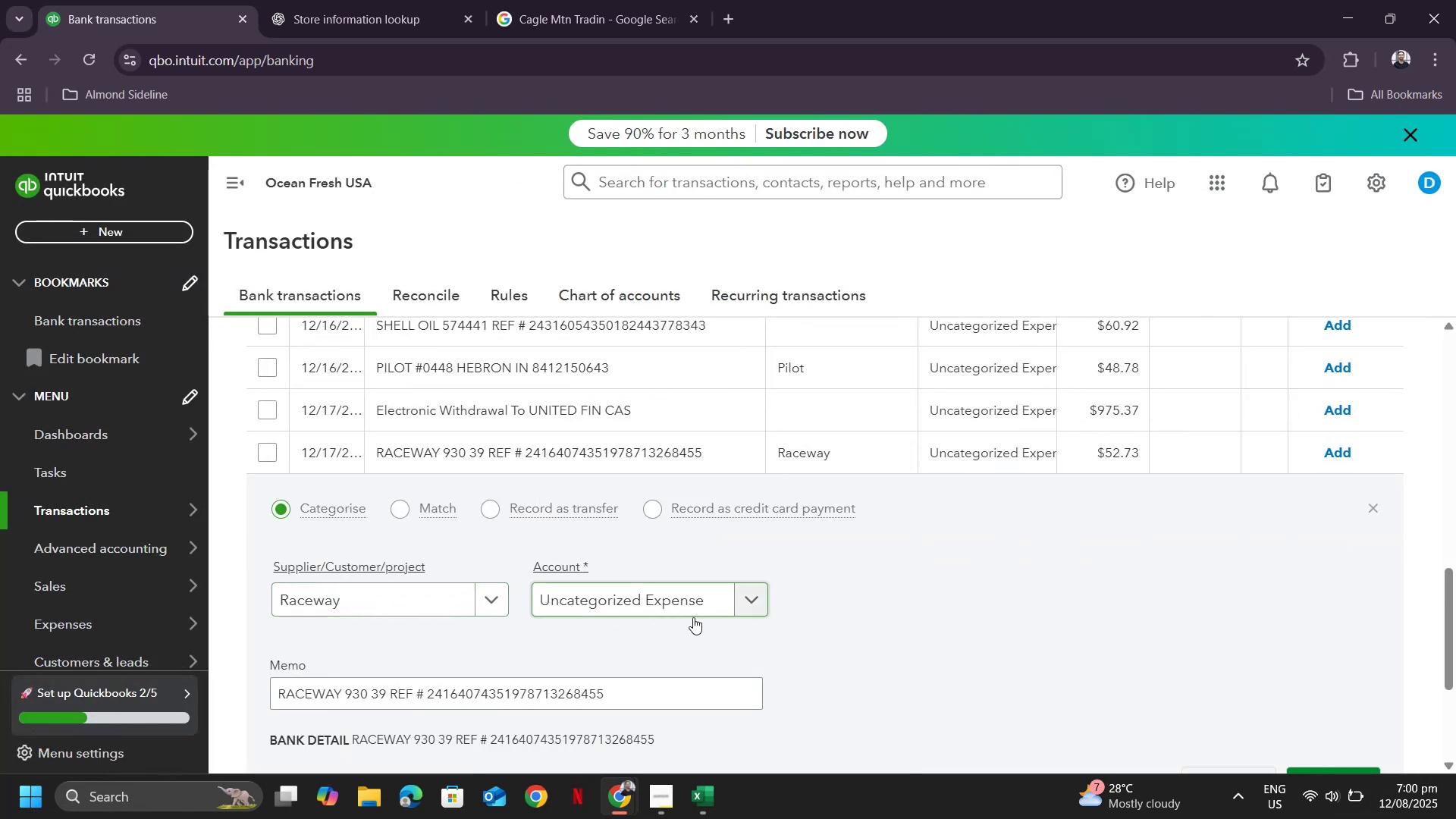 
left_click([686, 604])
 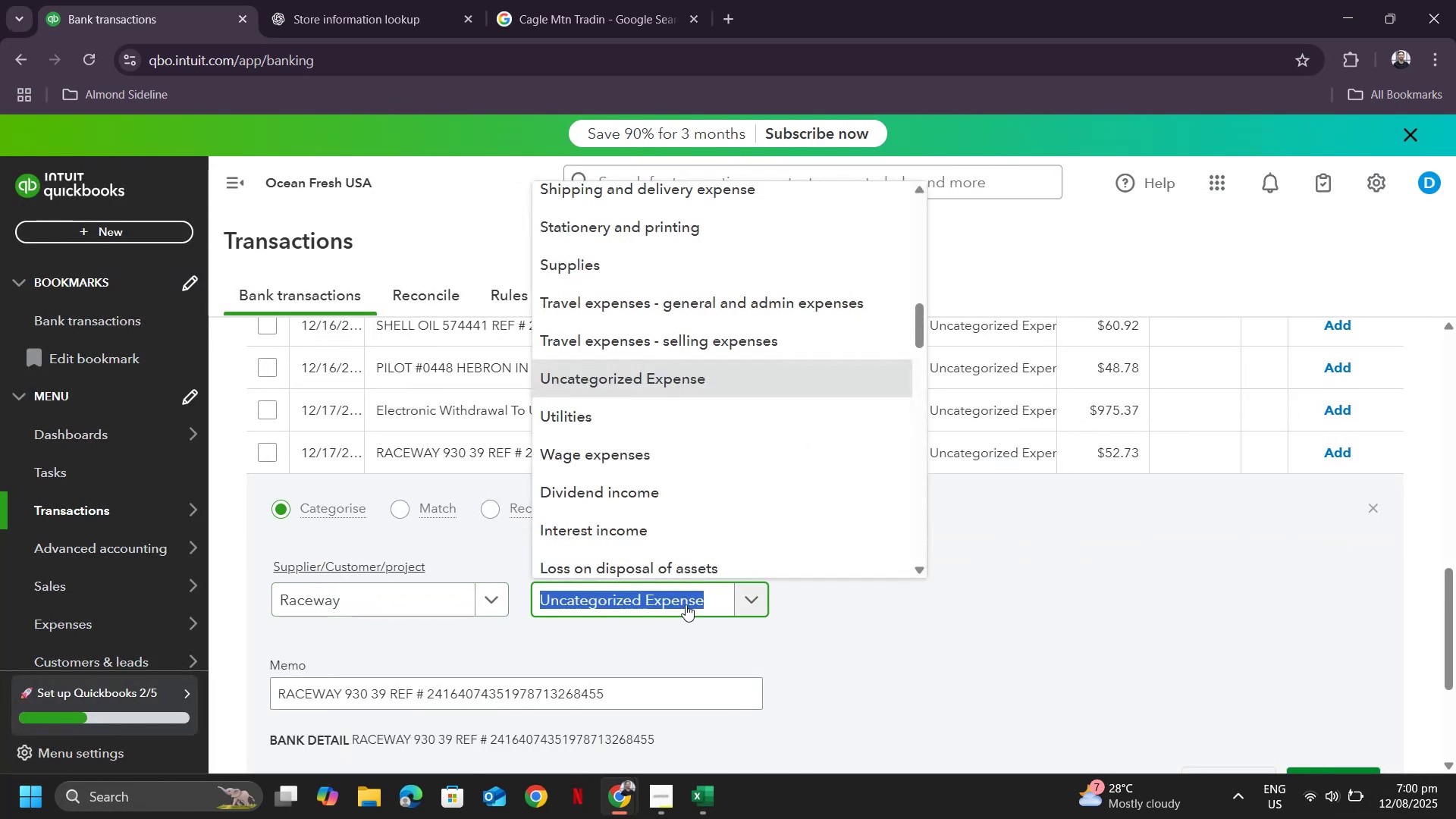 
type(trave)
 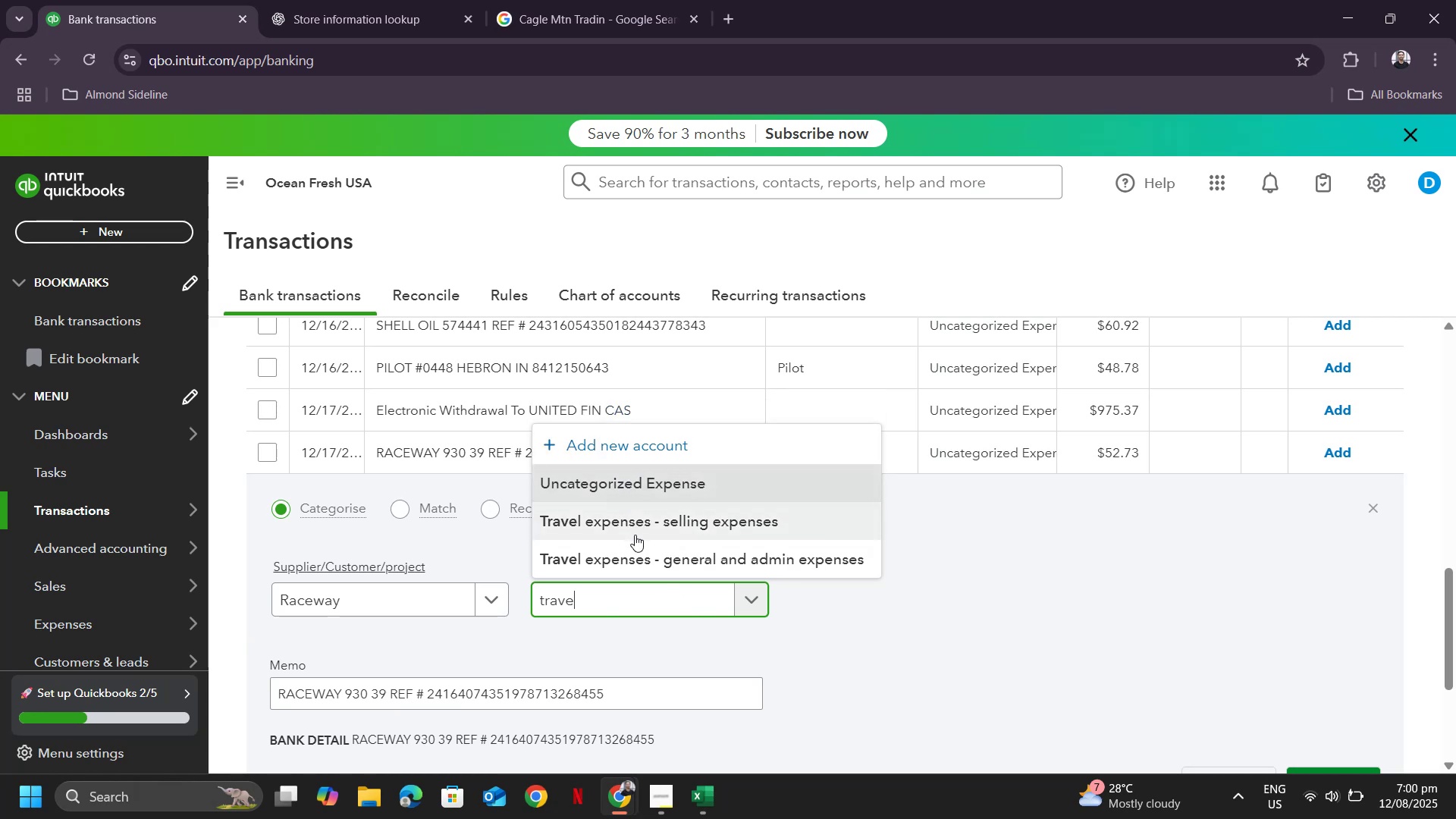 
left_click([637, 565])
 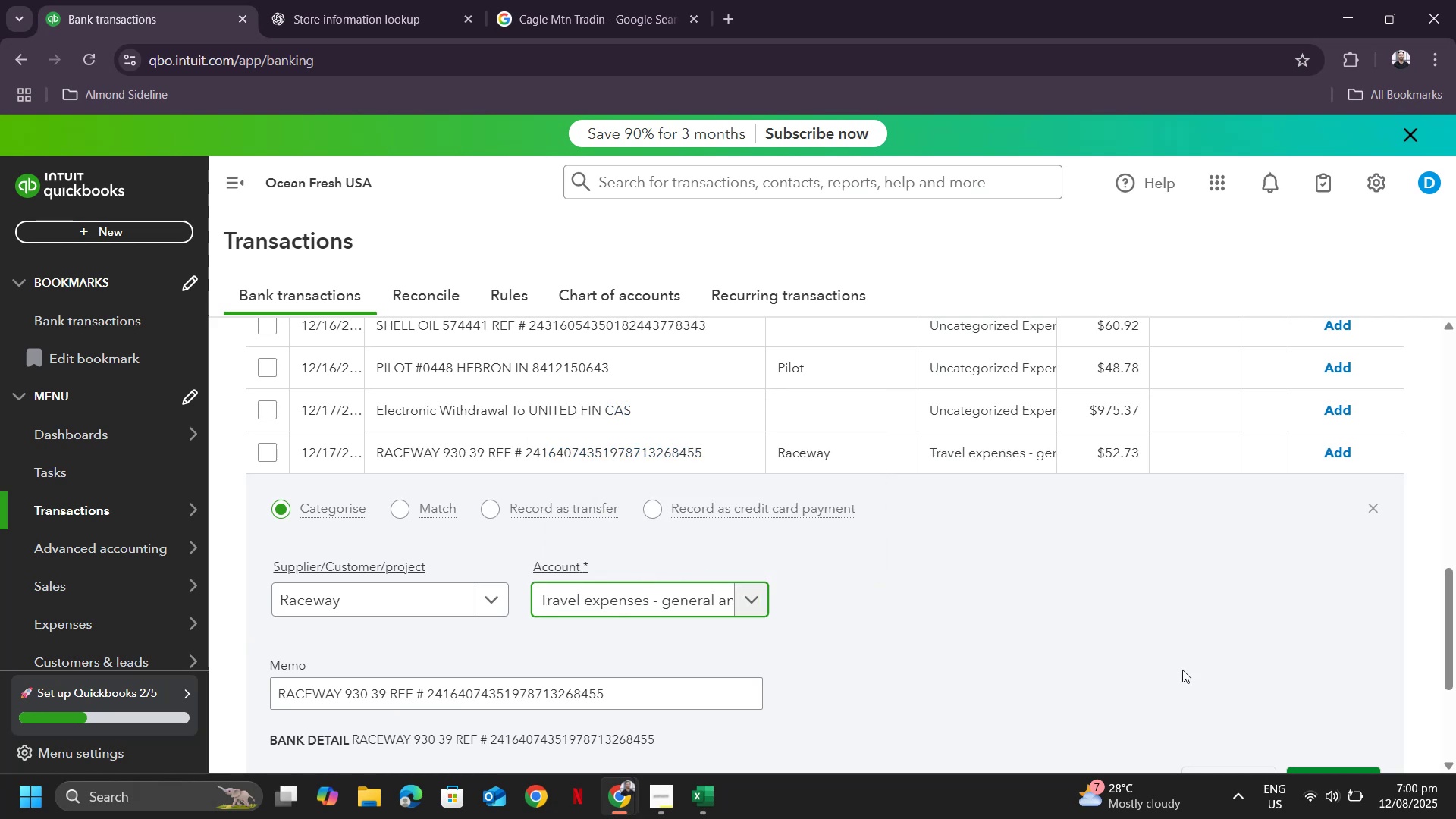 
scroll: coordinate [1285, 683], scroll_direction: down, amount: 1.0
 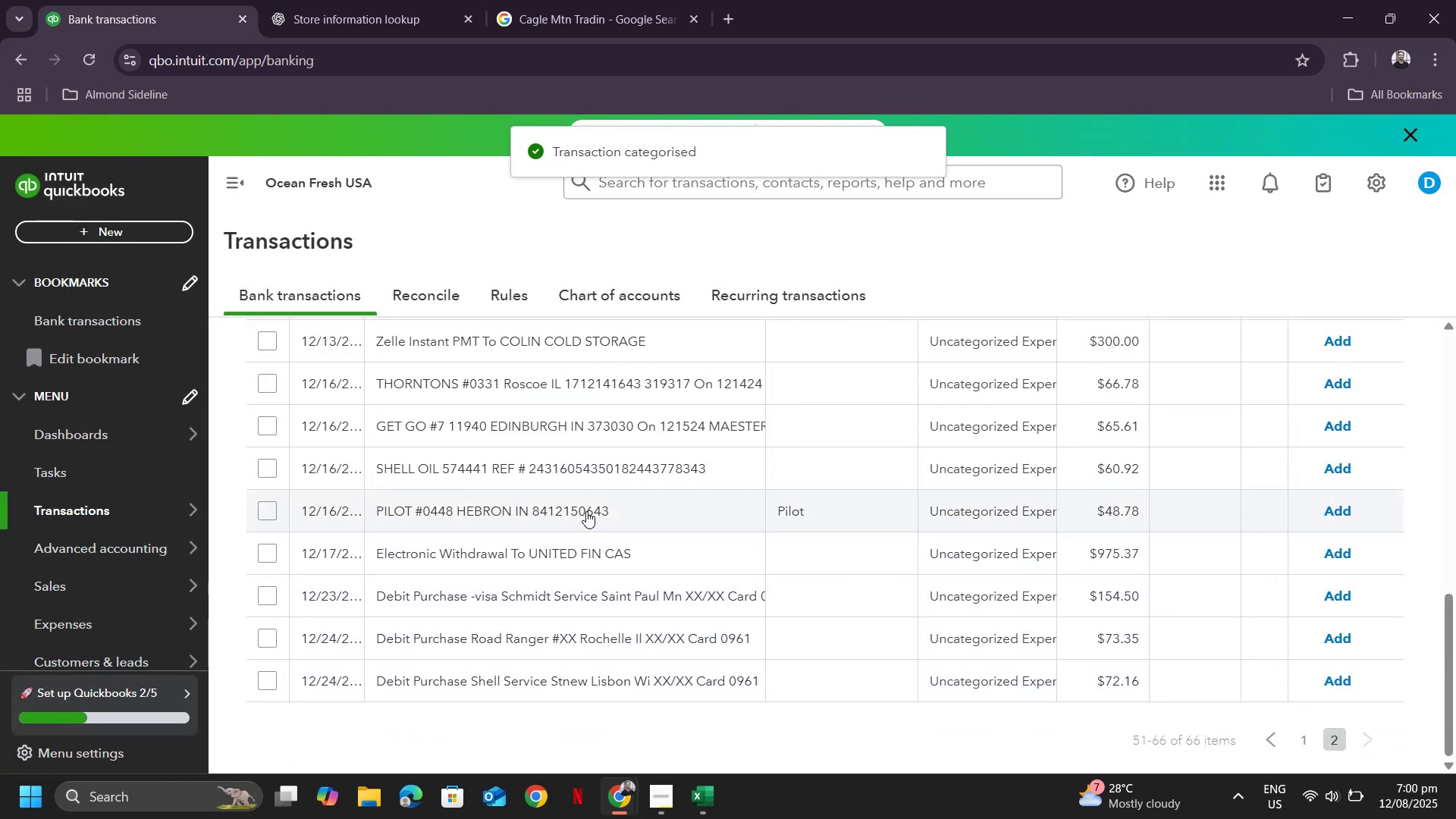 
left_click([585, 511])
 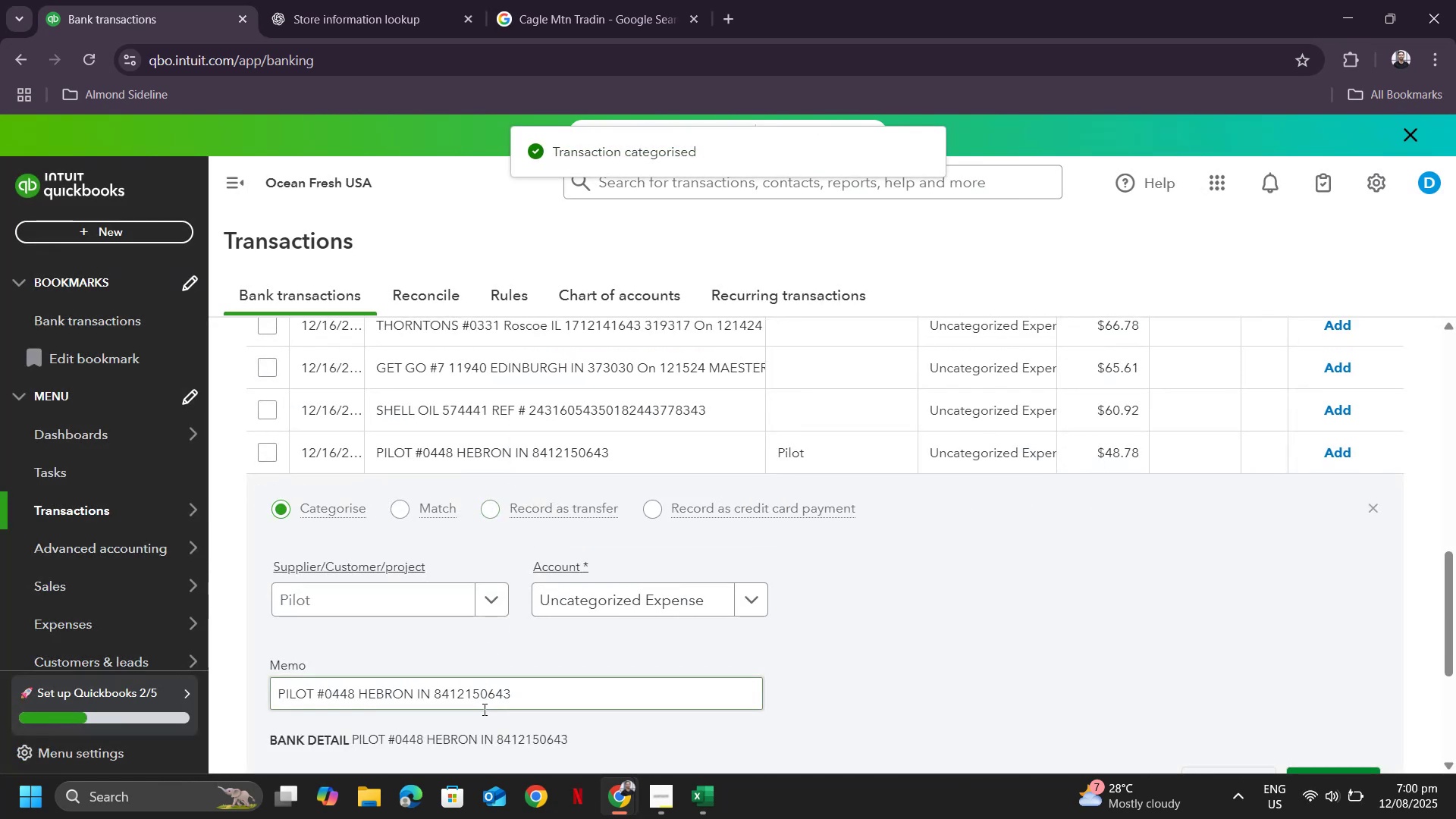 
left_click_drag(start_coordinate=[519, 700], to_coordinate=[217, 677])
 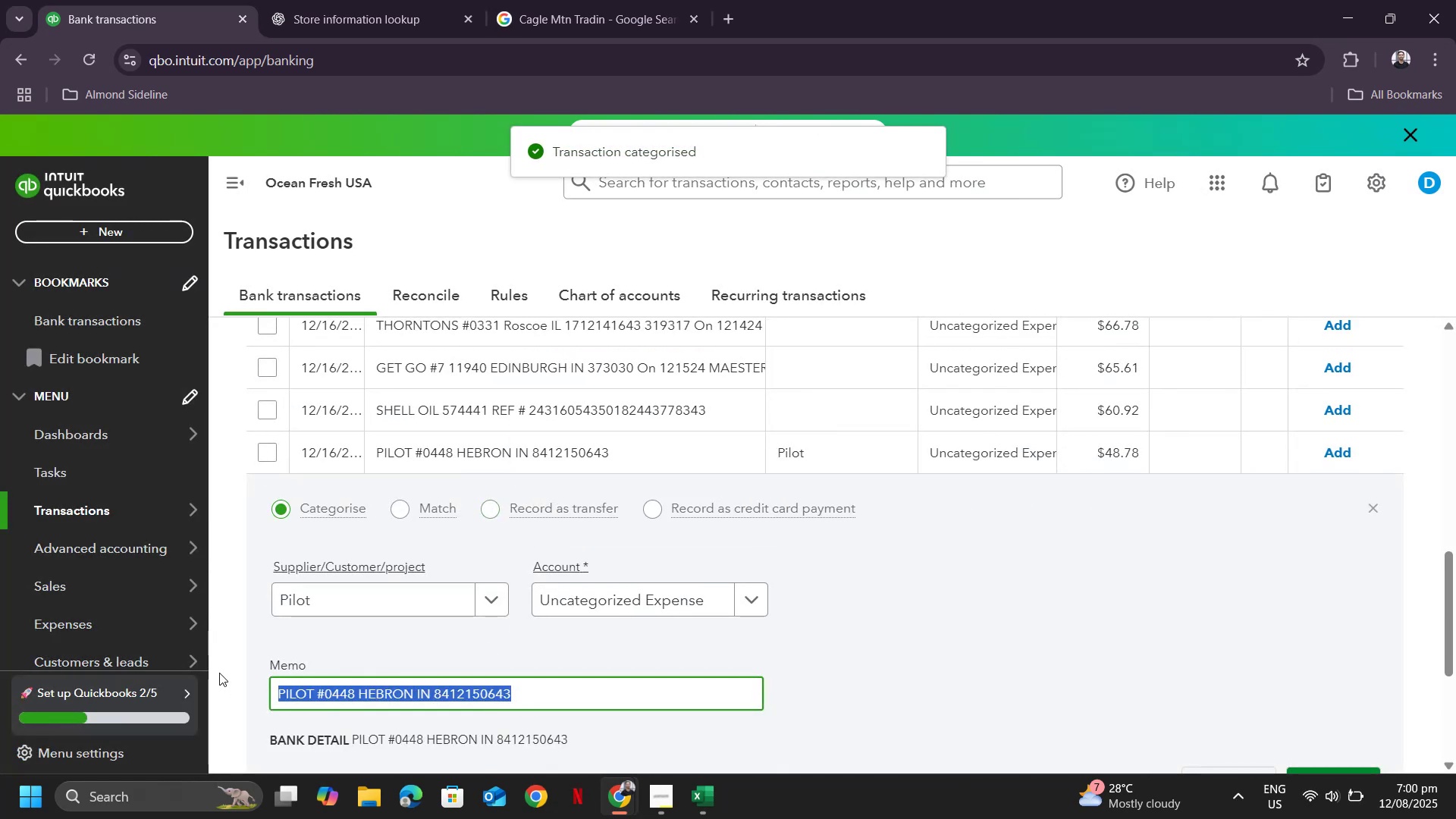 
key(Control+ControlLeft)
 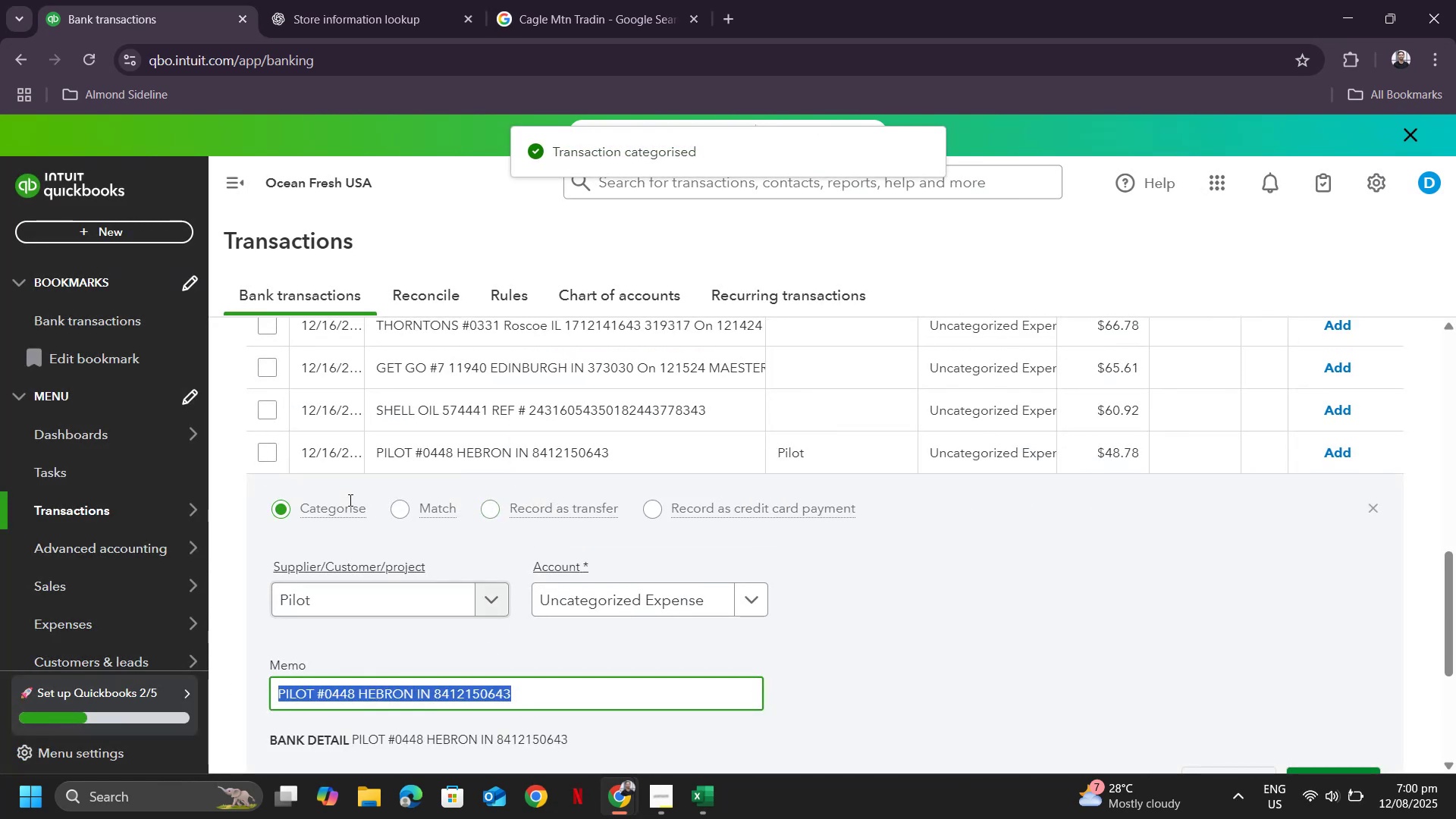 
key(Control+C)
 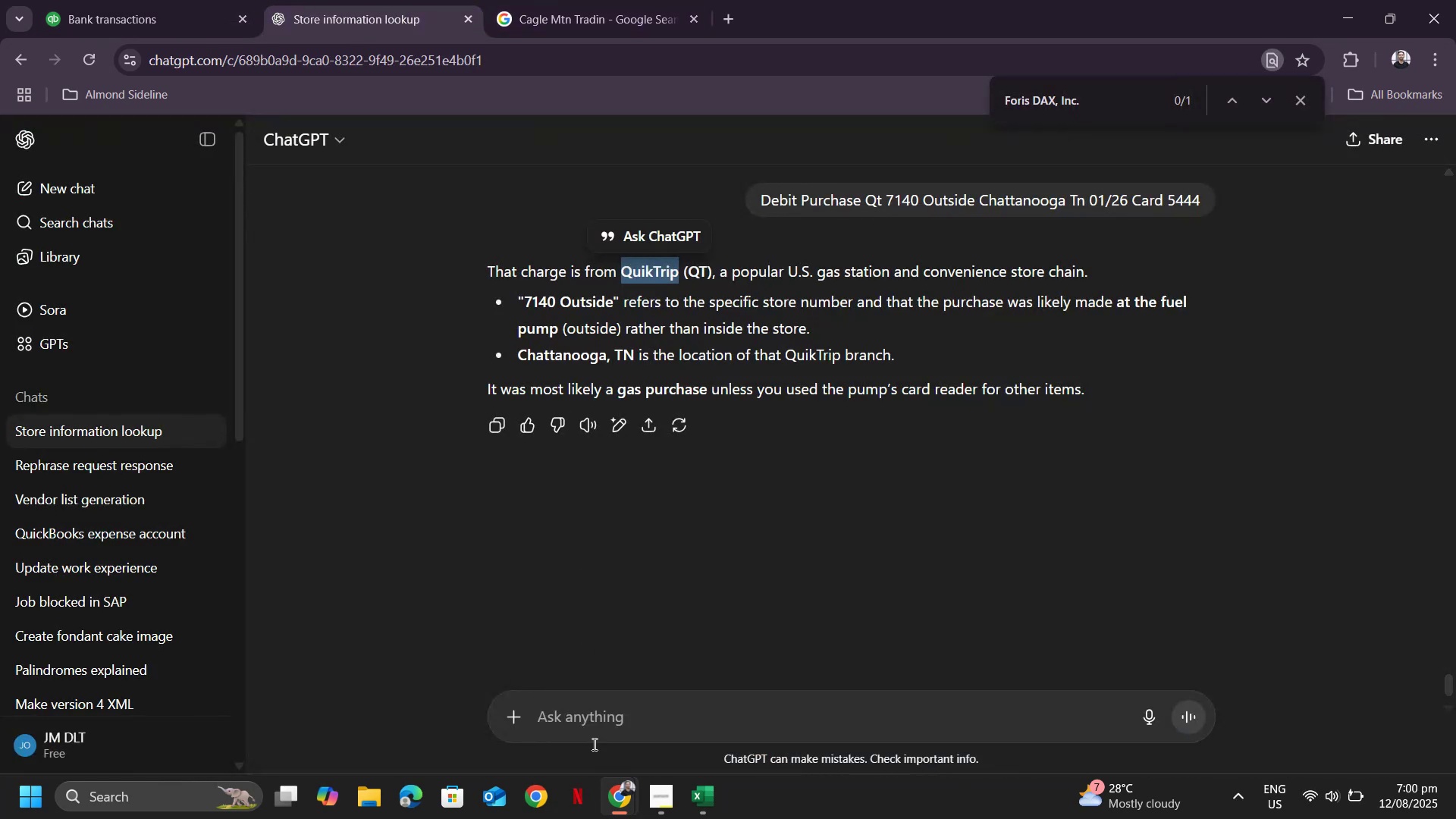 
left_click([617, 716])
 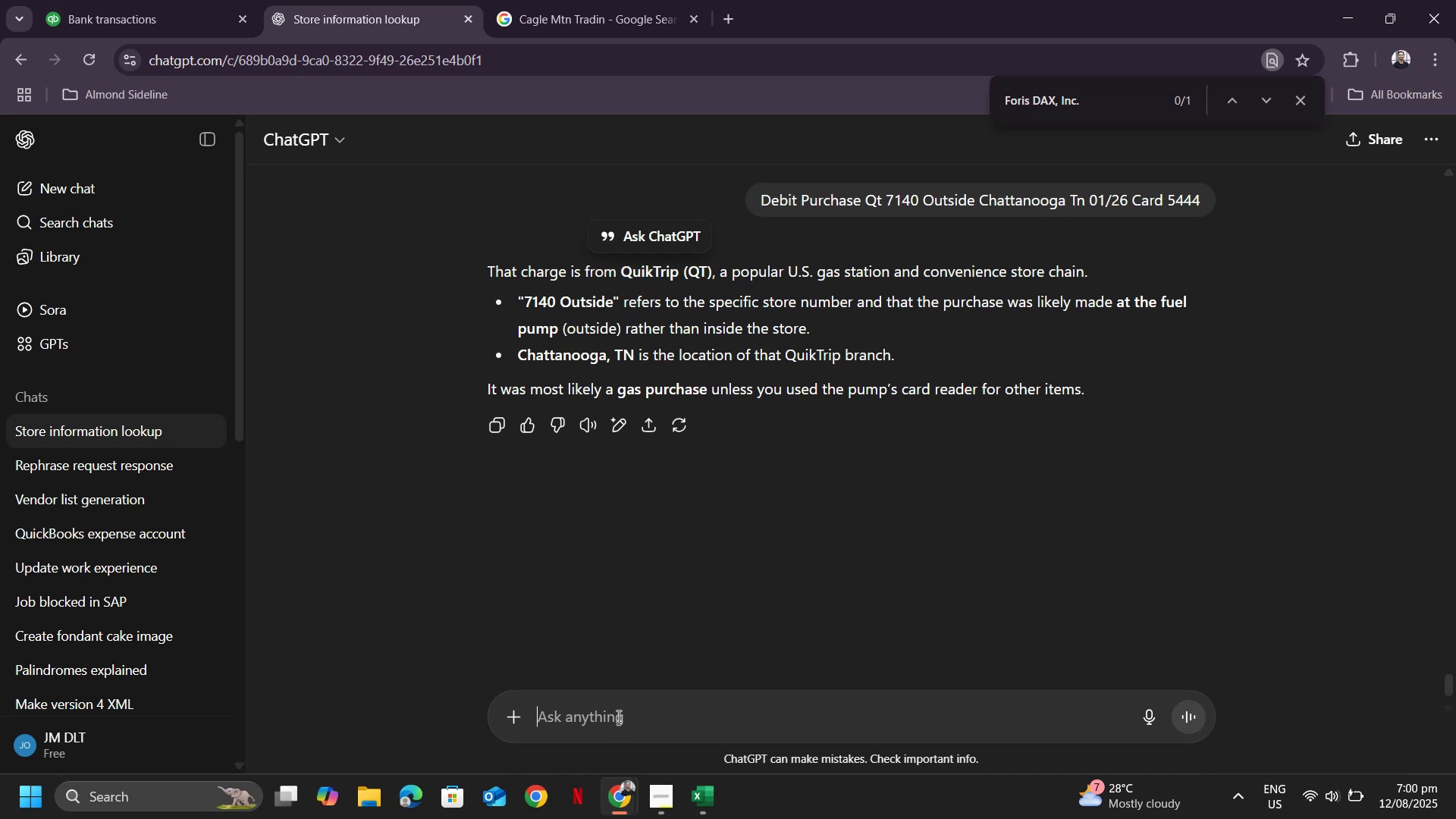 
key(Control+ControlLeft)
 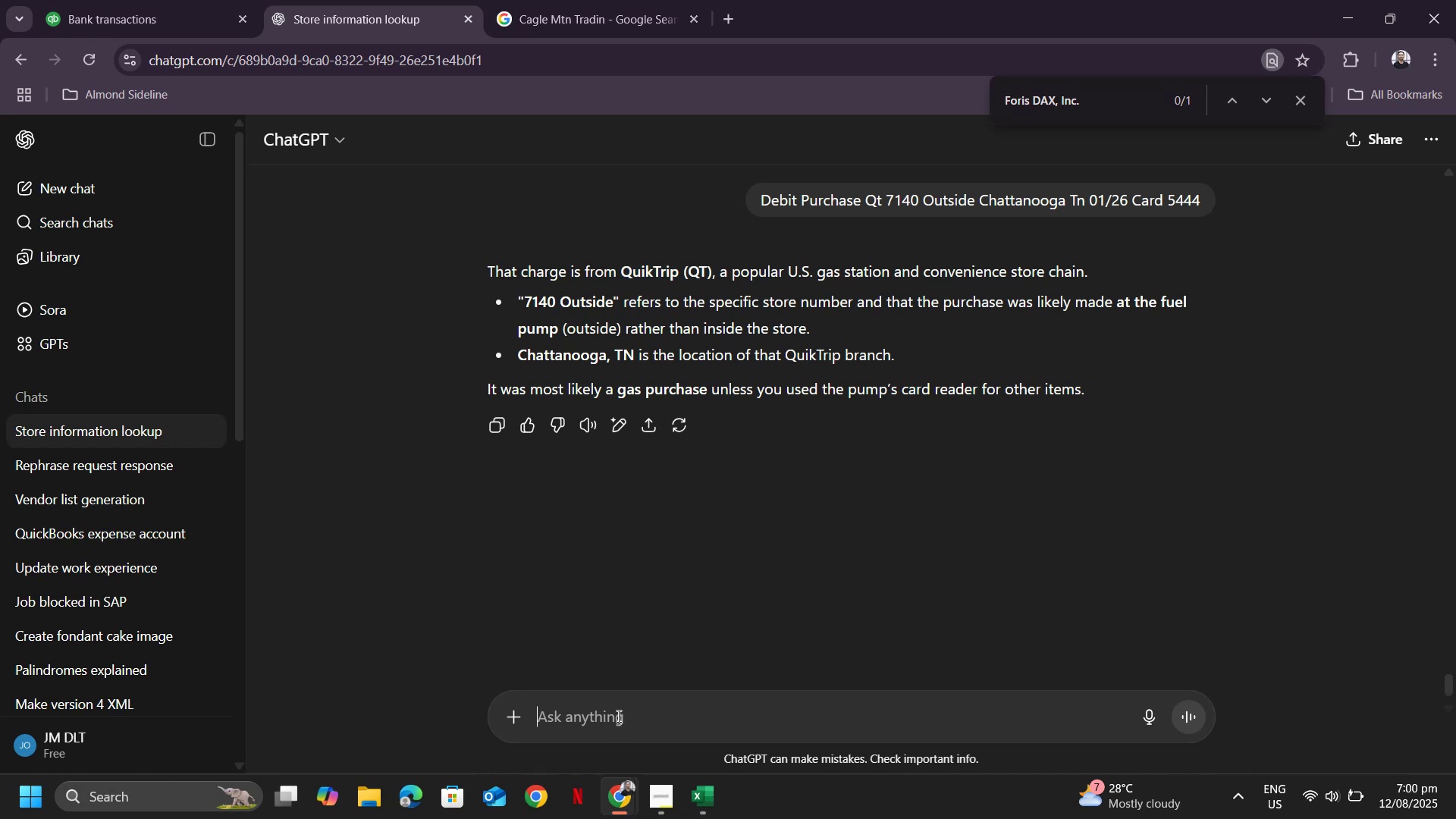 
key(Control+V)
 